 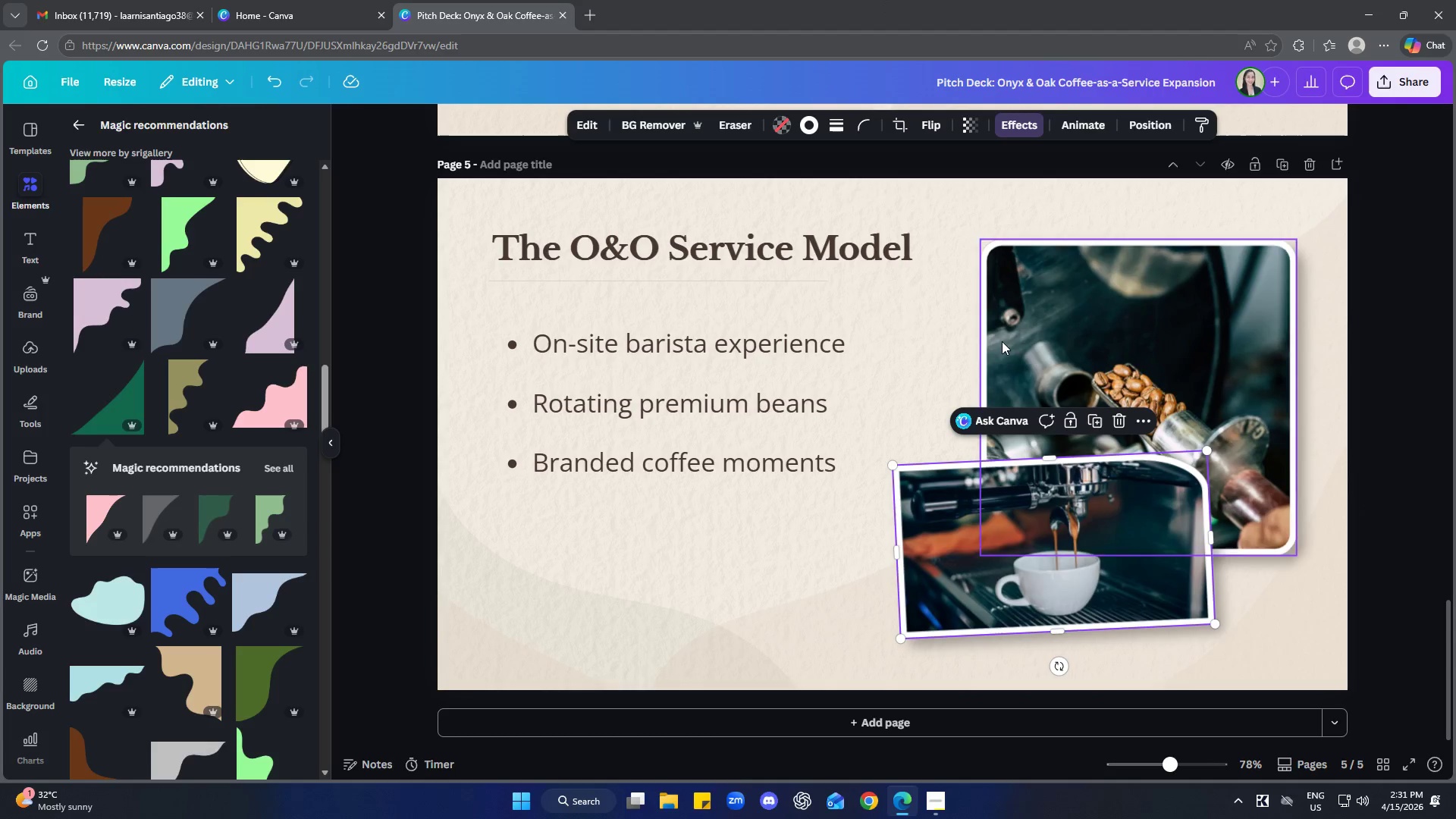 
left_click([588, 119])
 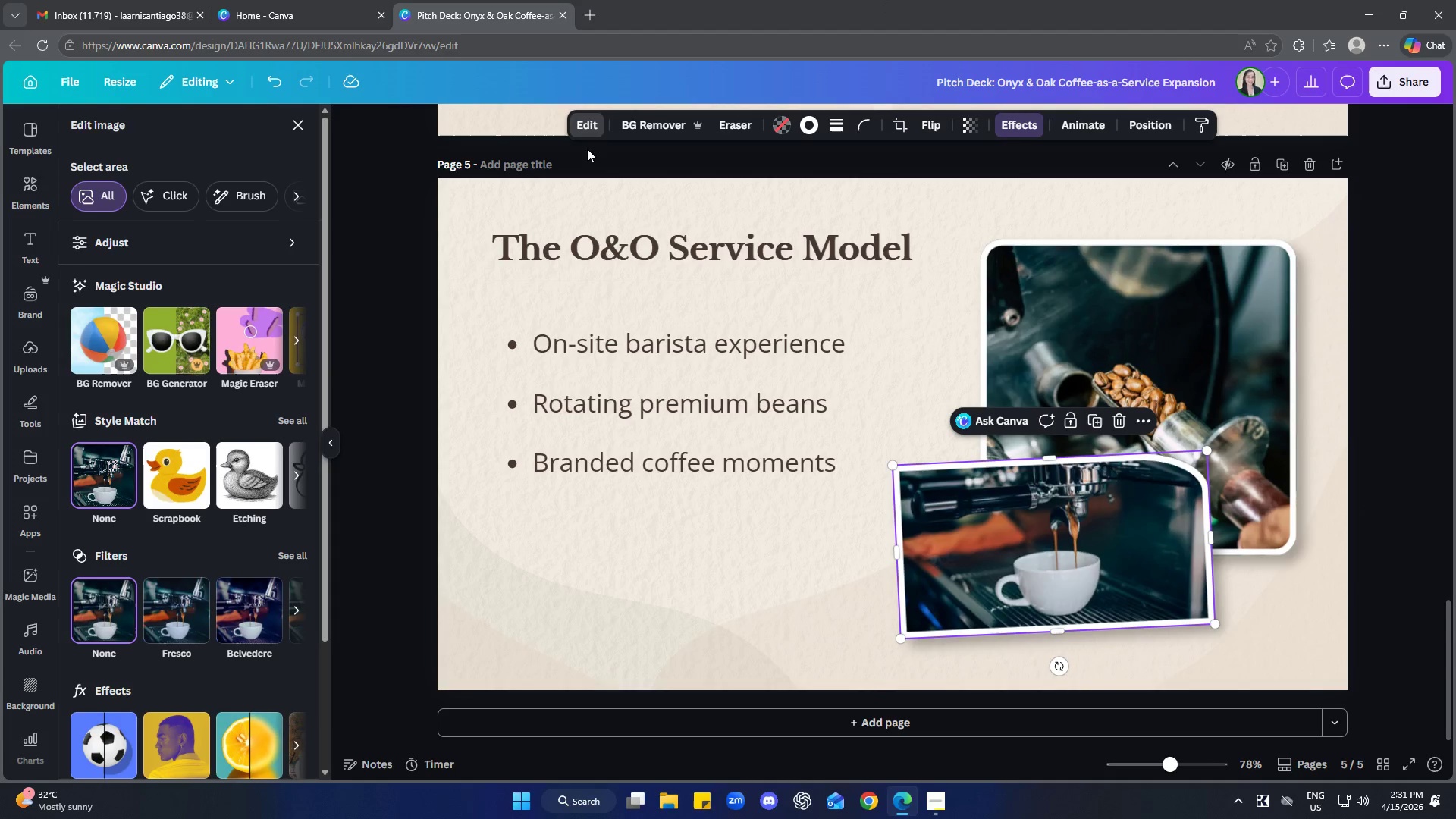 
left_click([590, 130])
 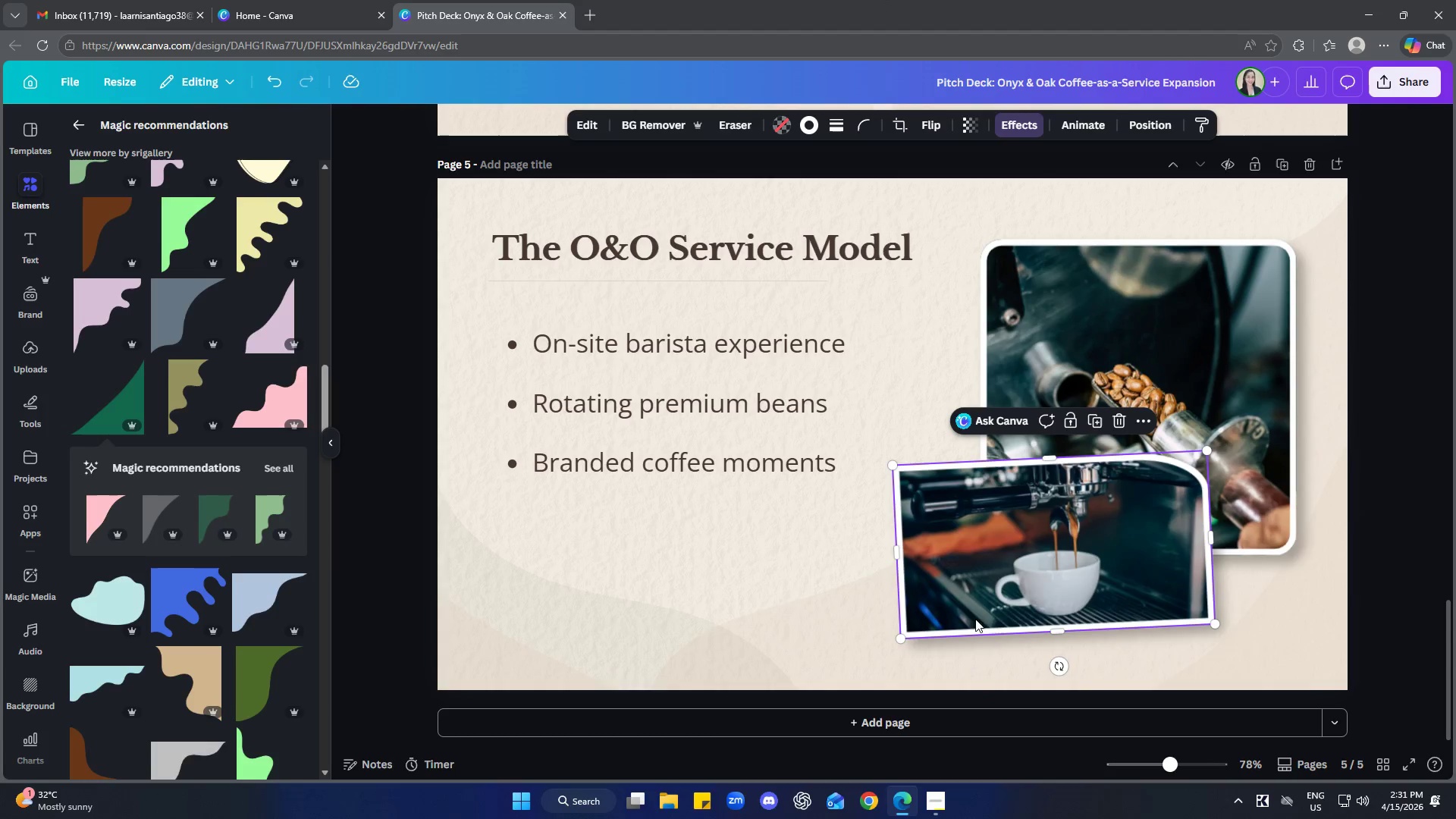 
left_click([1085, 548])
 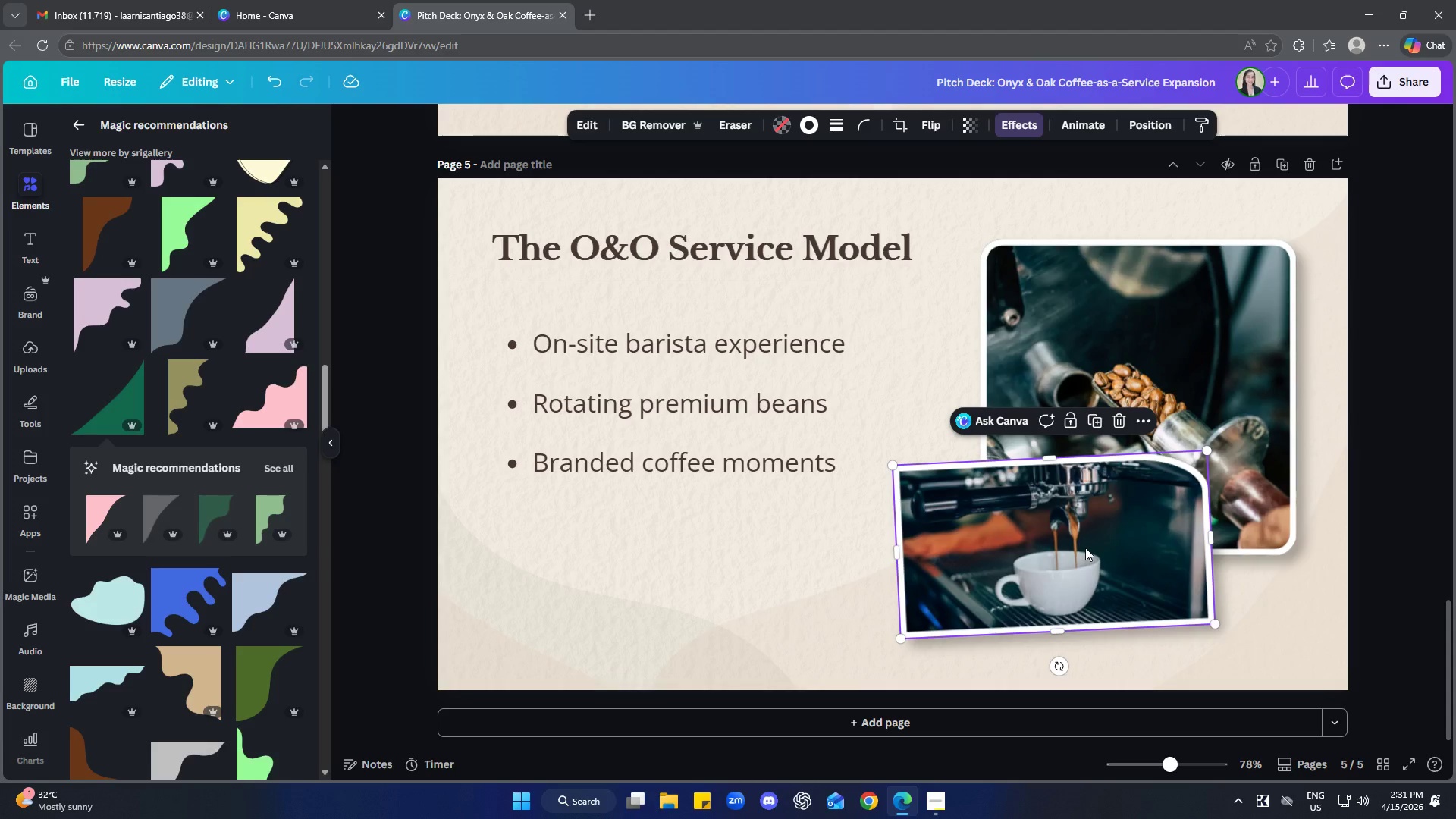 
left_click([1085, 548])
 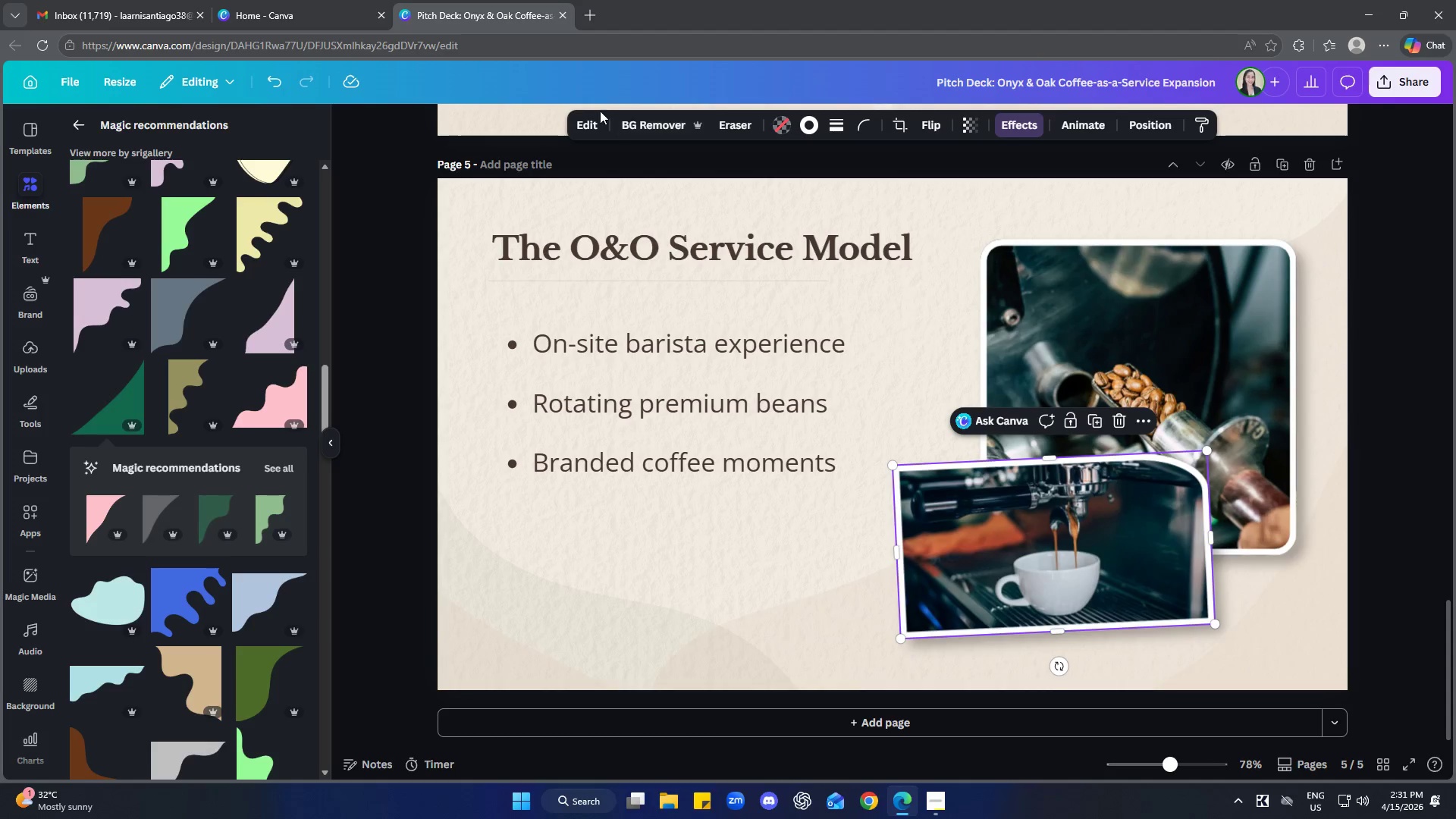 
left_click([589, 123])
 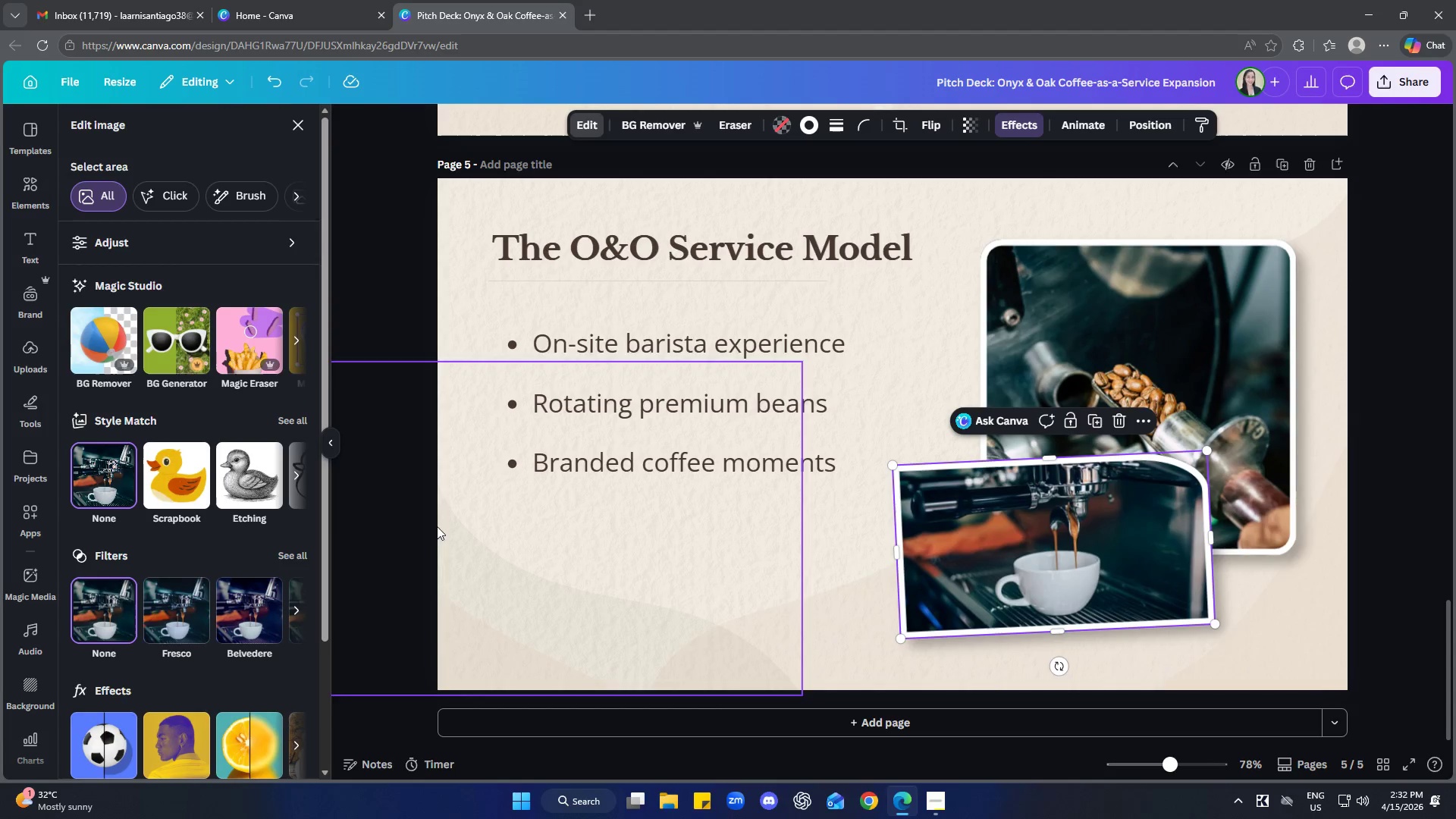 
left_click([281, 548])
 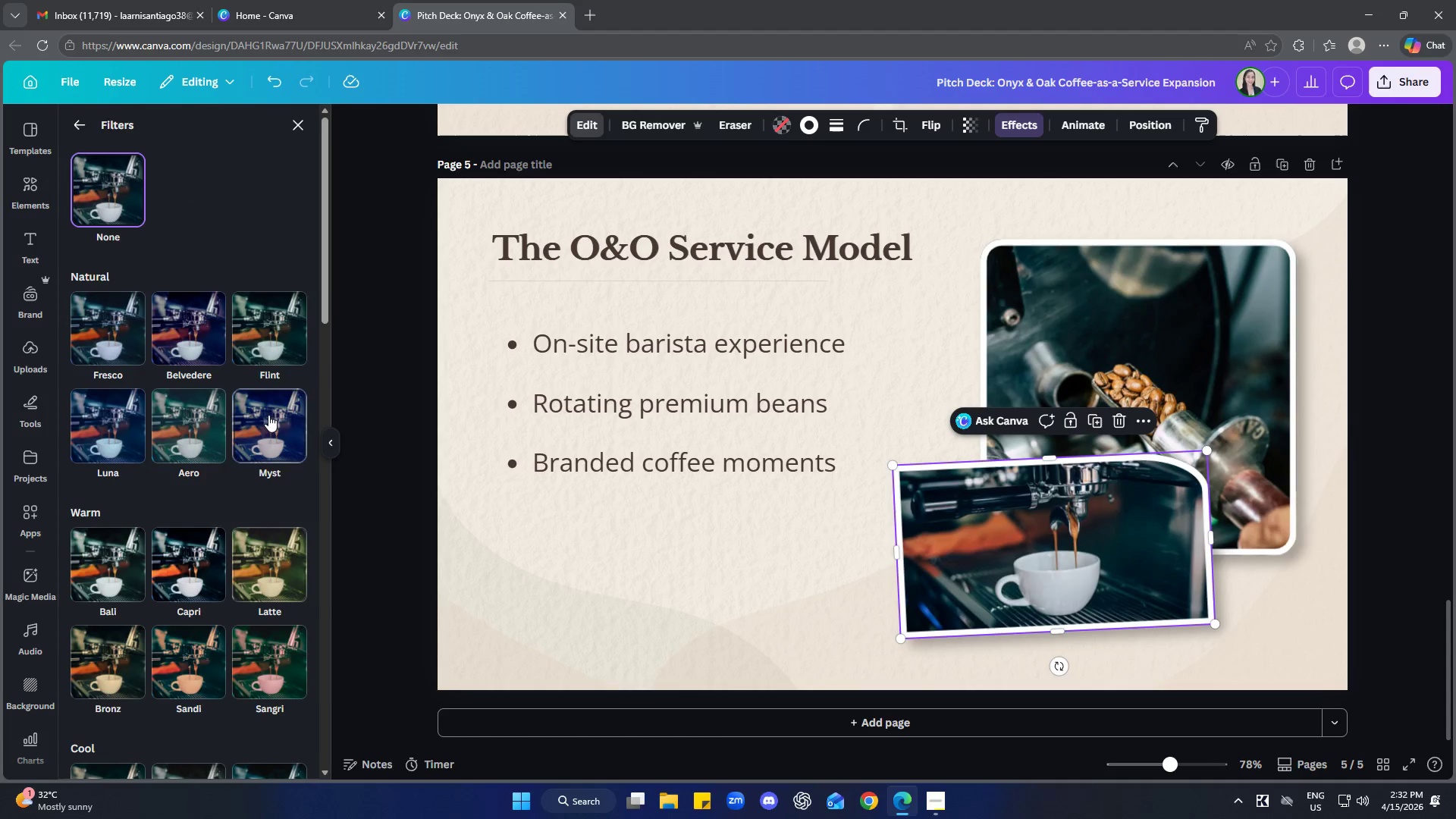 
left_click([121, 585])
 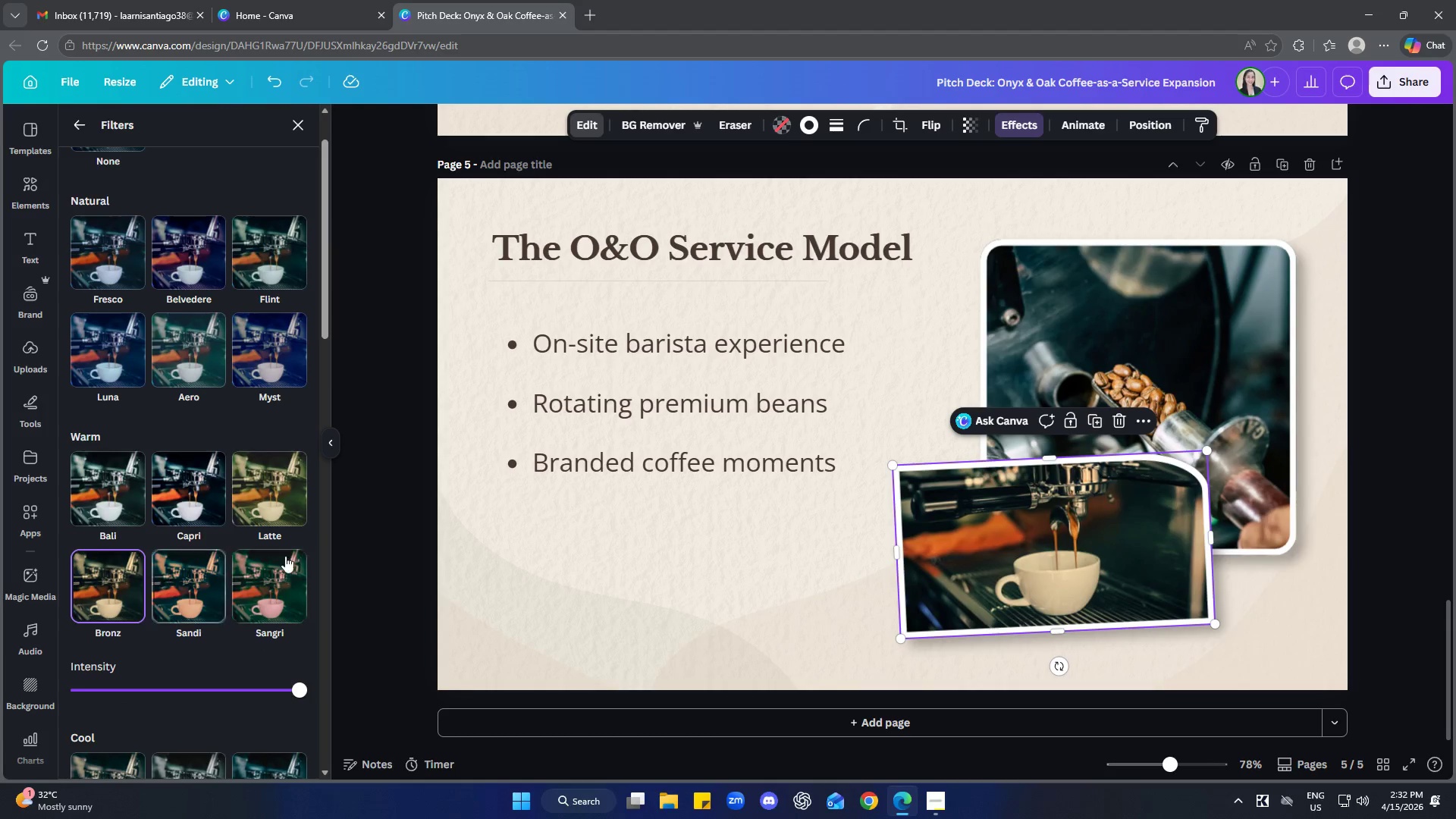 
scroll: coordinate [275, 347], scroll_direction: down, amount: 1.0
 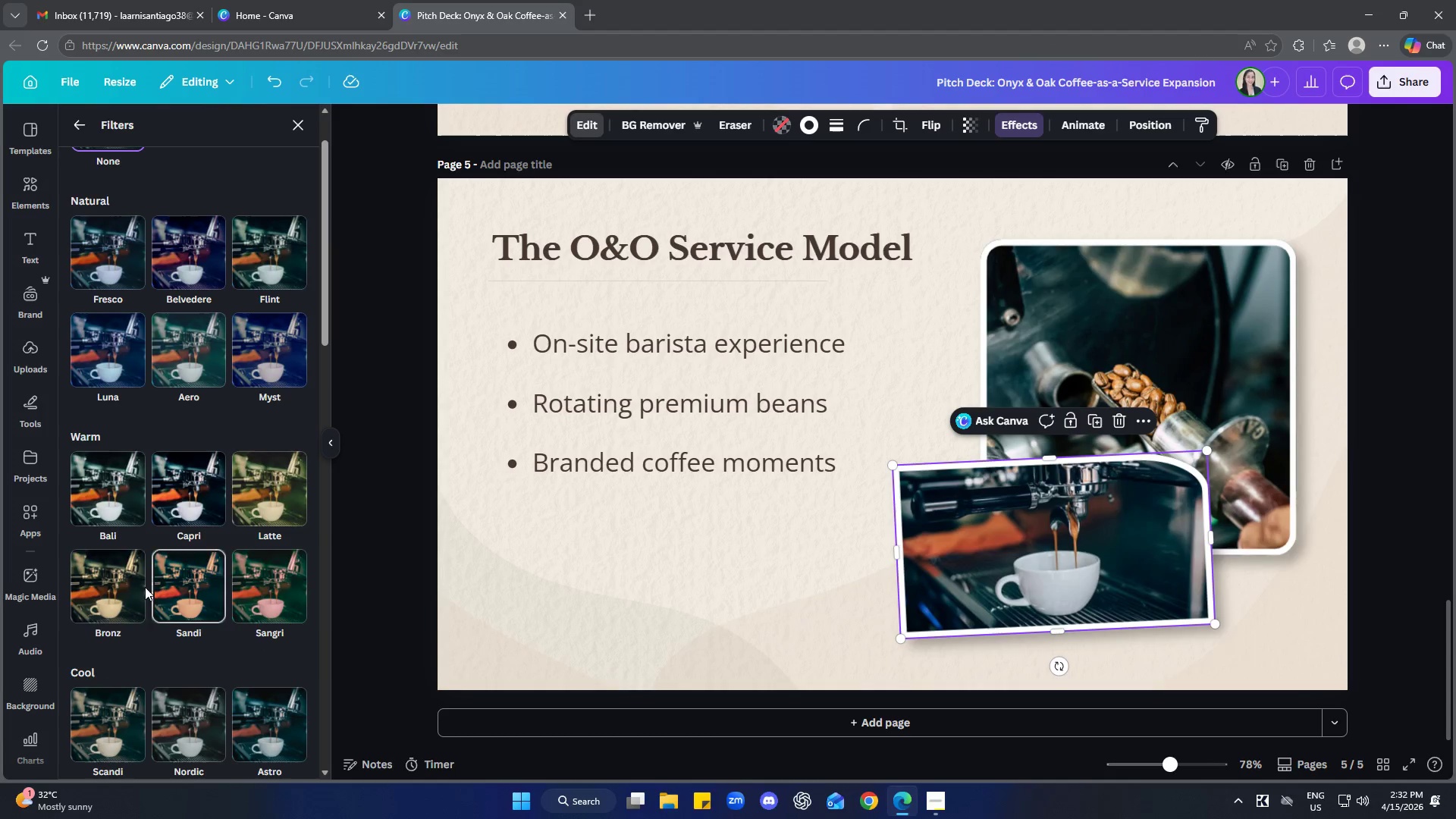 
left_click([196, 524])
 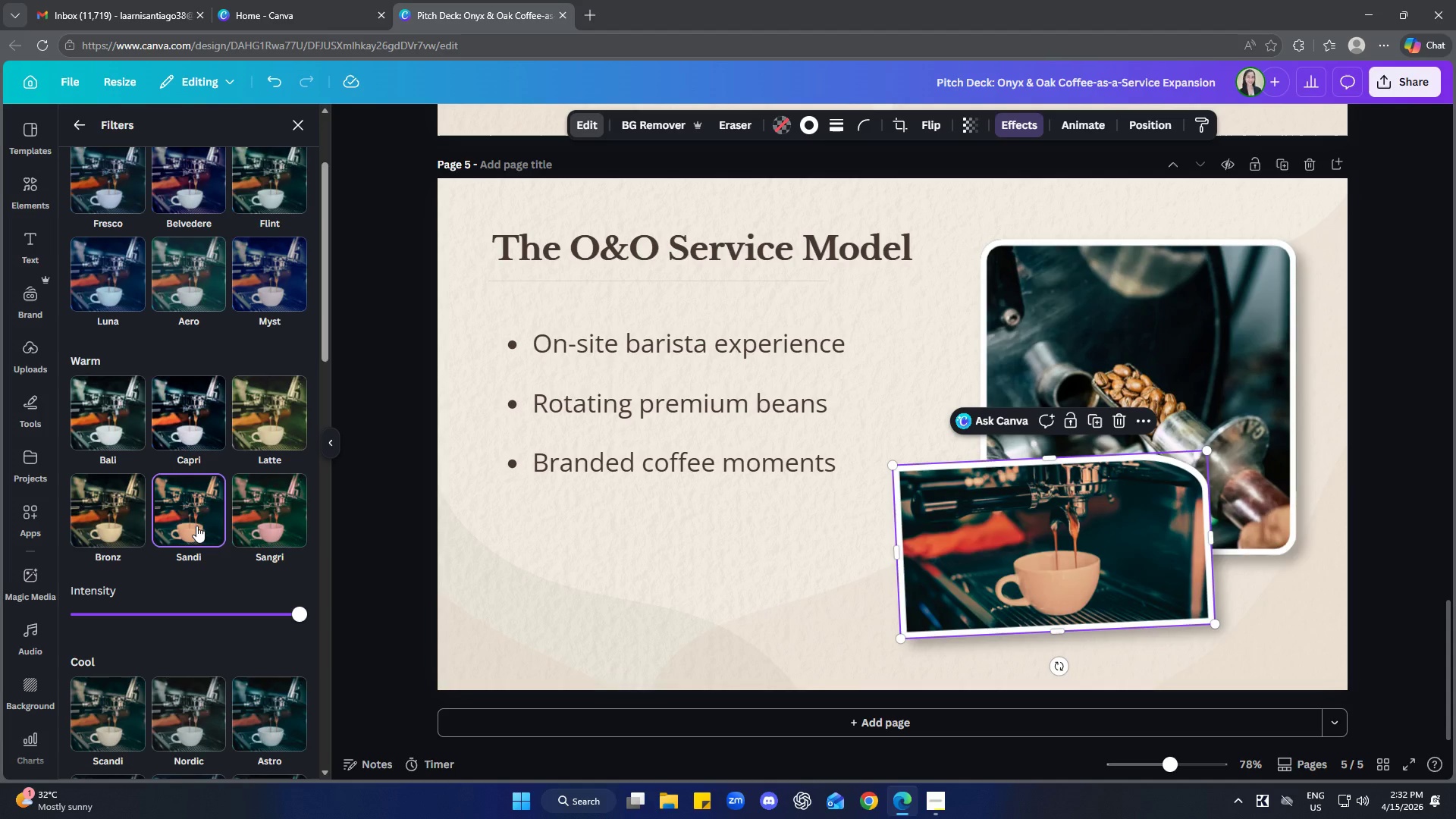 
scroll: coordinate [289, 524], scroll_direction: down, amount: 1.0
 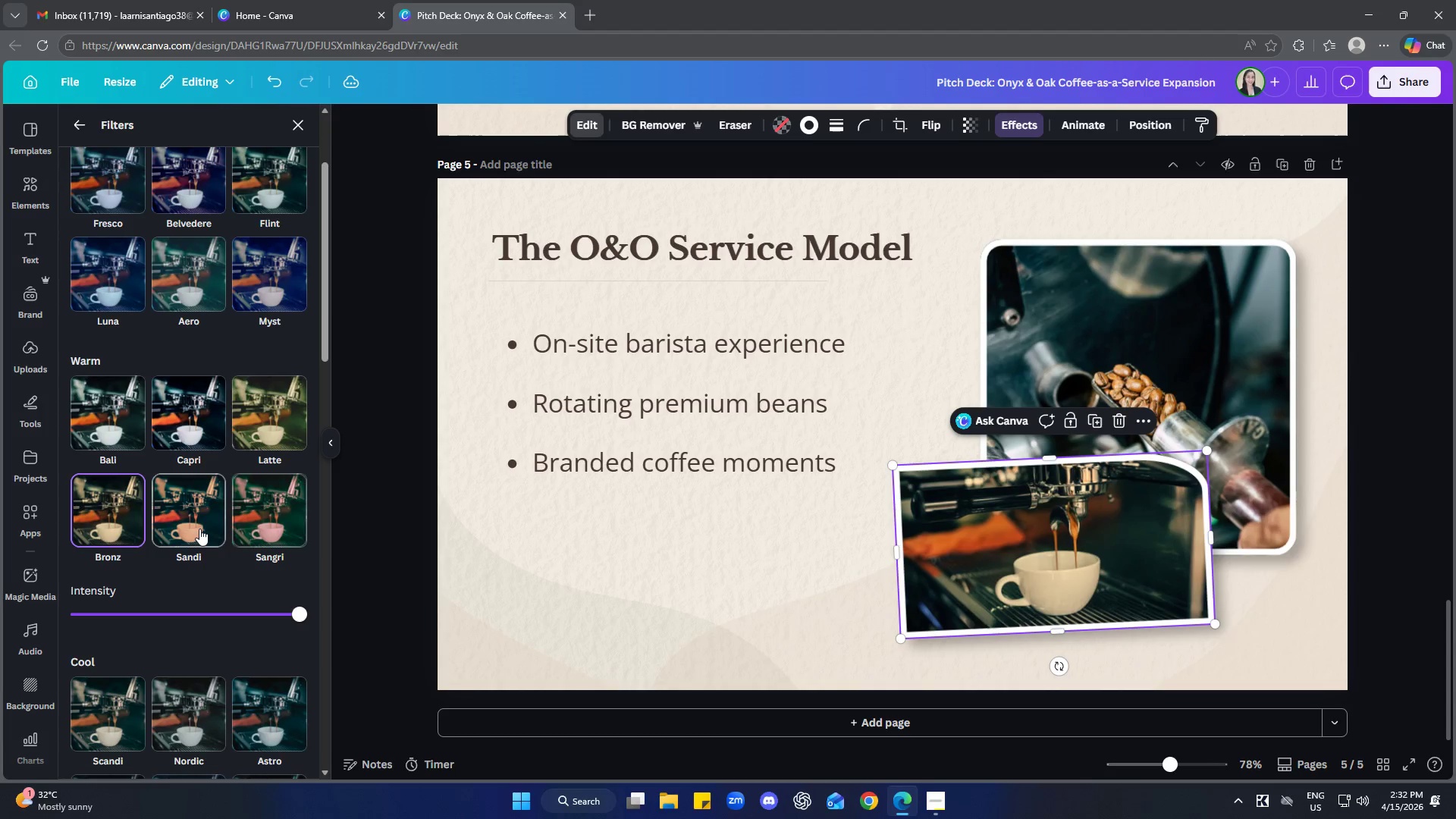 
wait(41.05)
 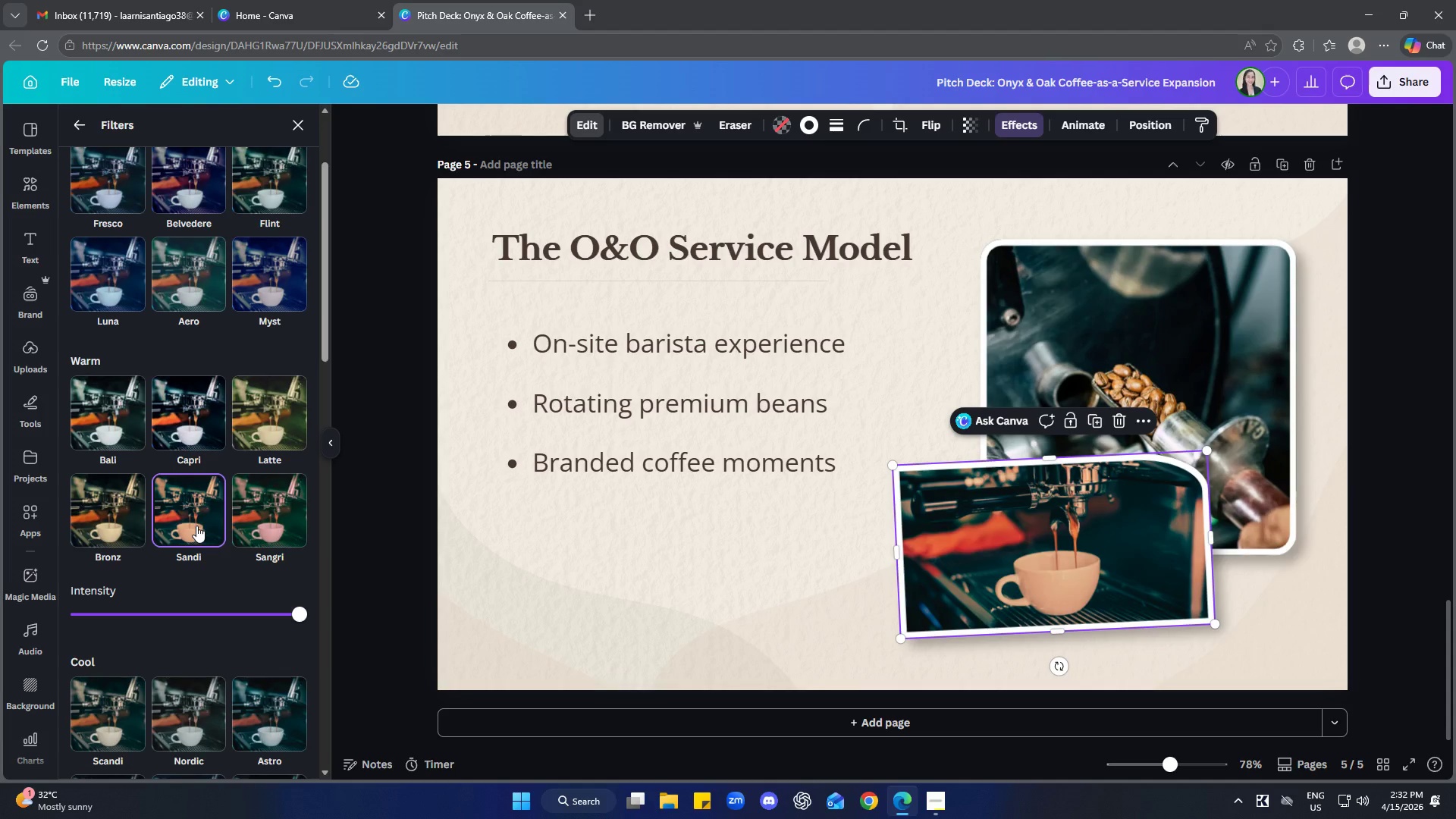 
key(Control+Z)
 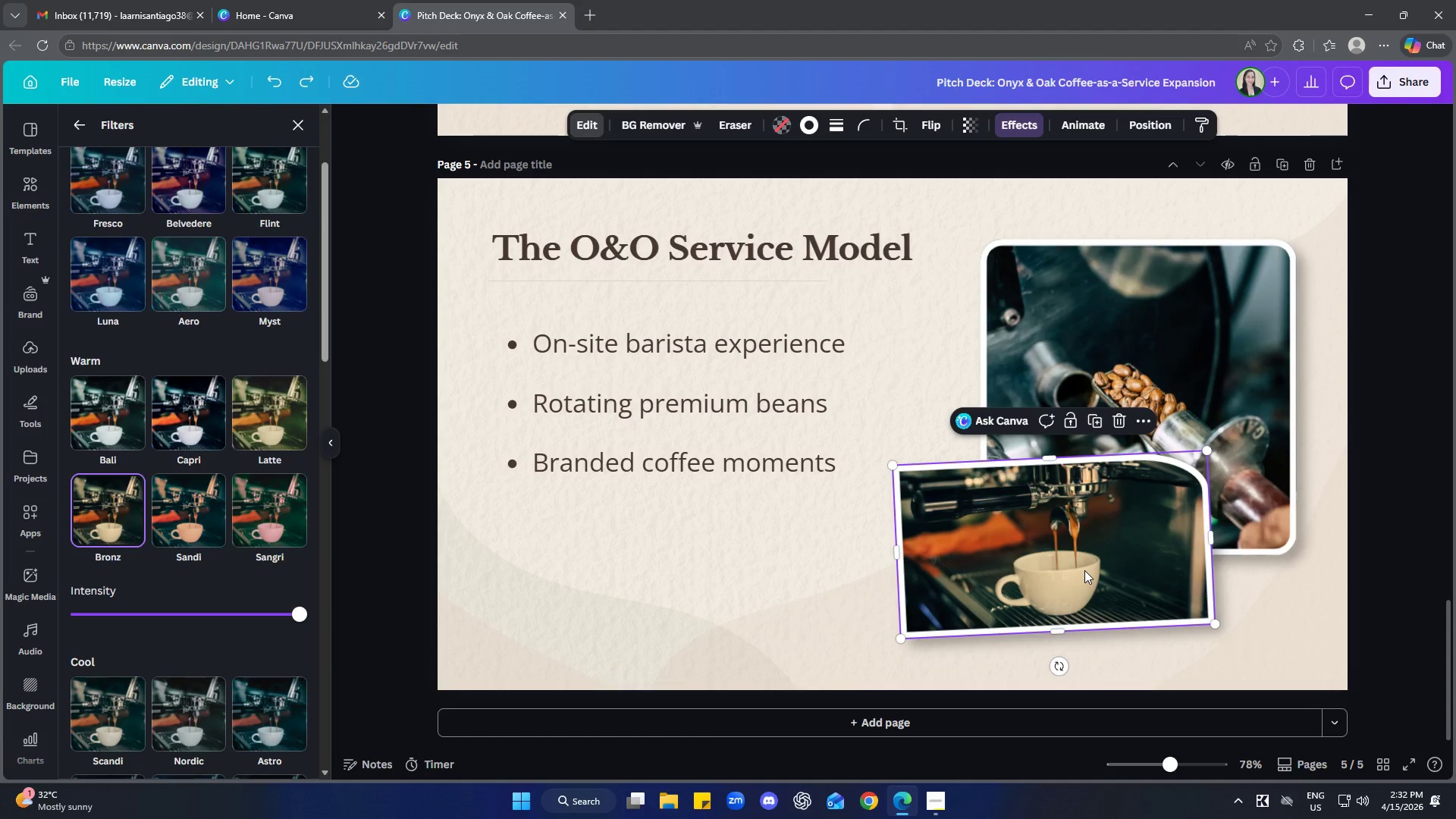 
key(Control+Z)
 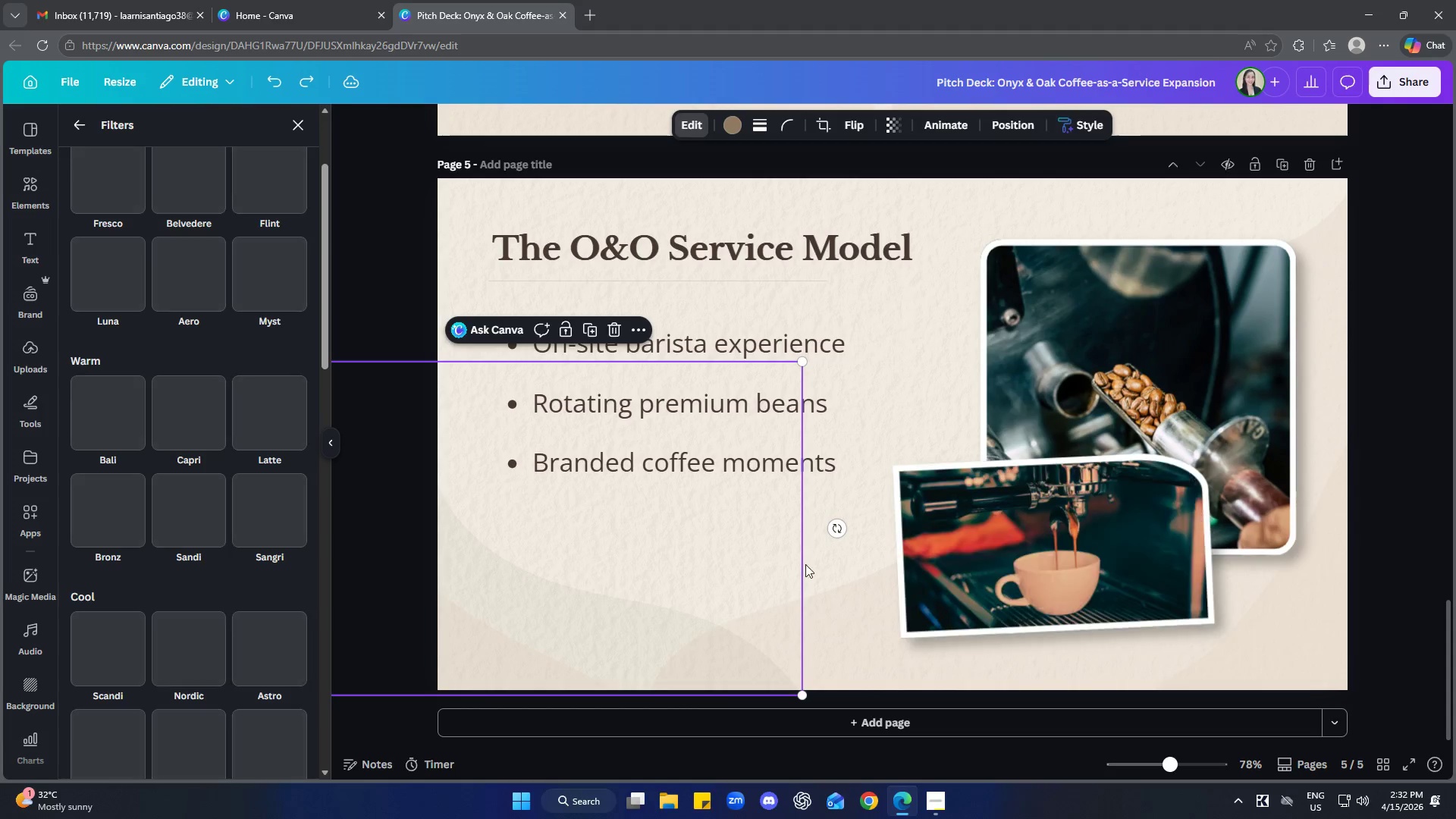 
double_click([1010, 550])
 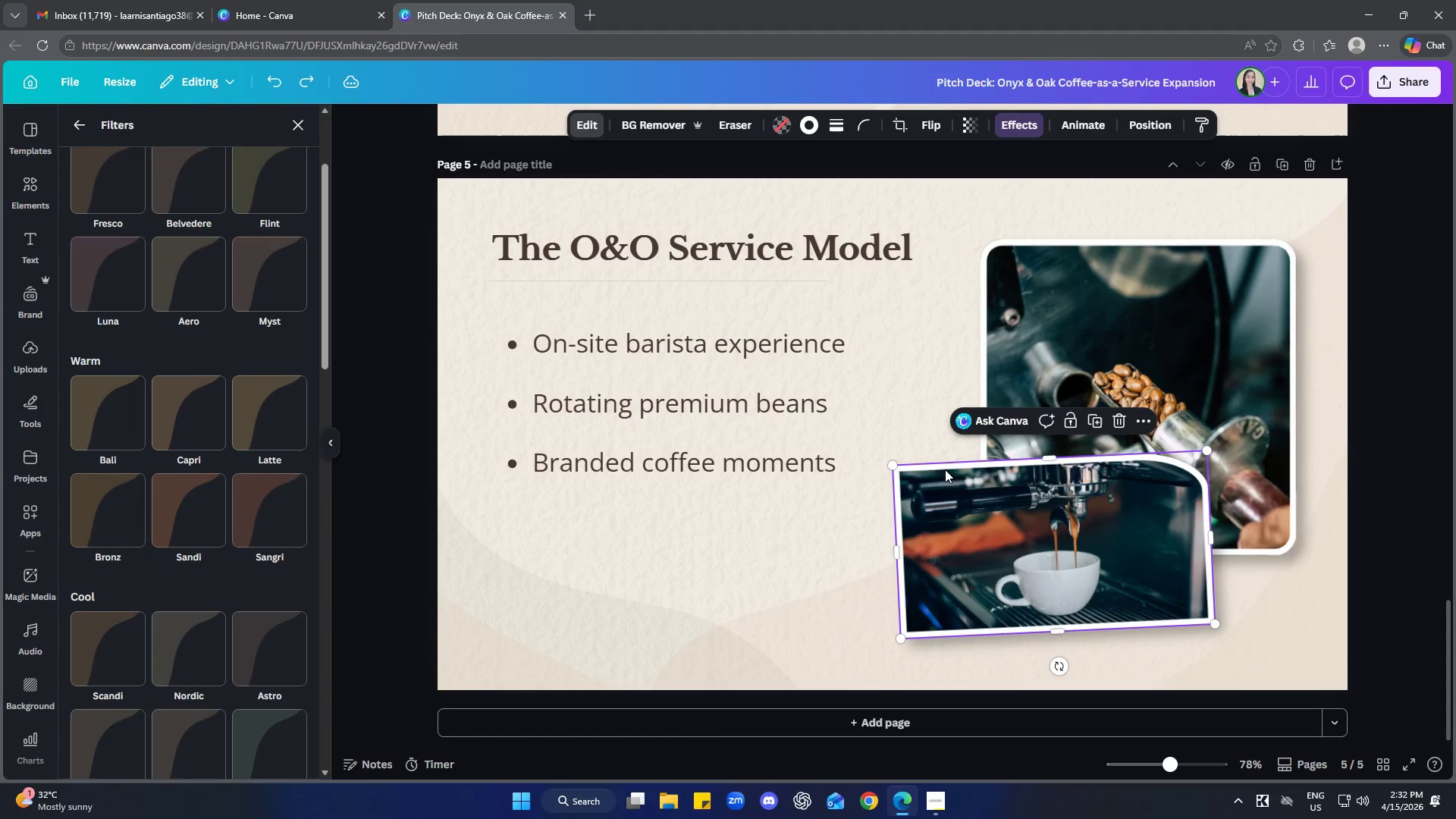 
left_click([893, 406])
 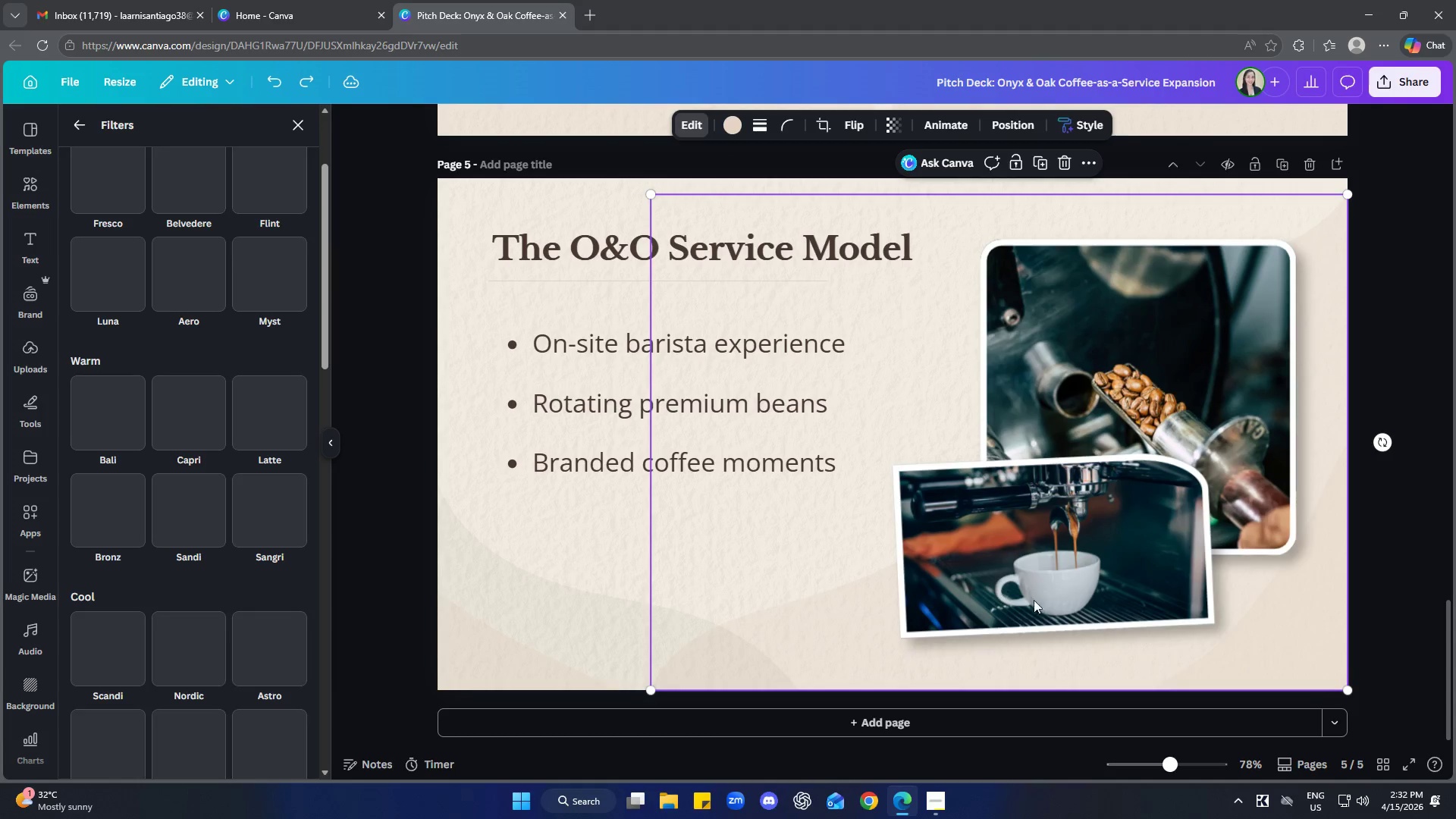 
left_click([1035, 573])
 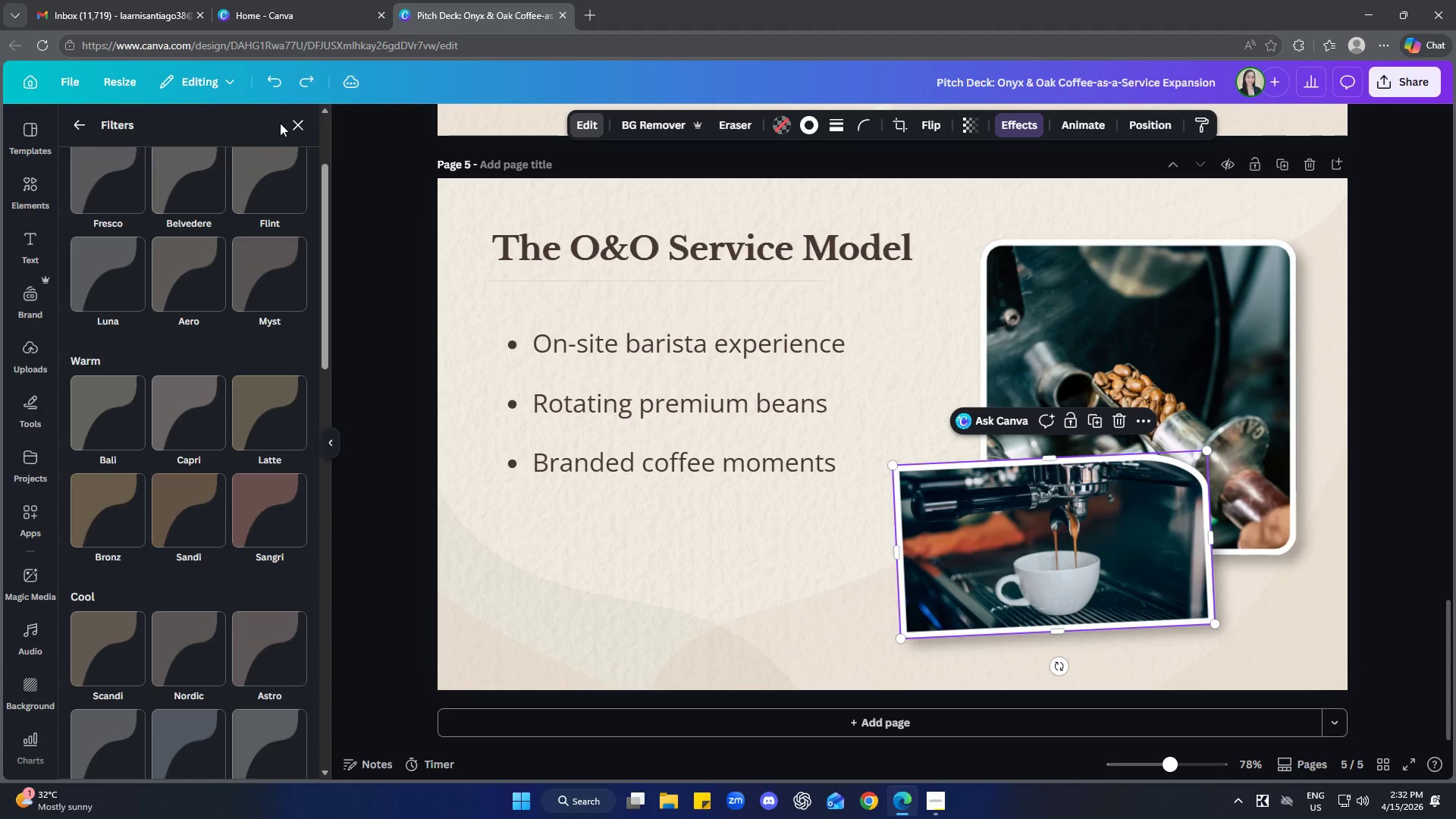 
left_click([300, 117])
 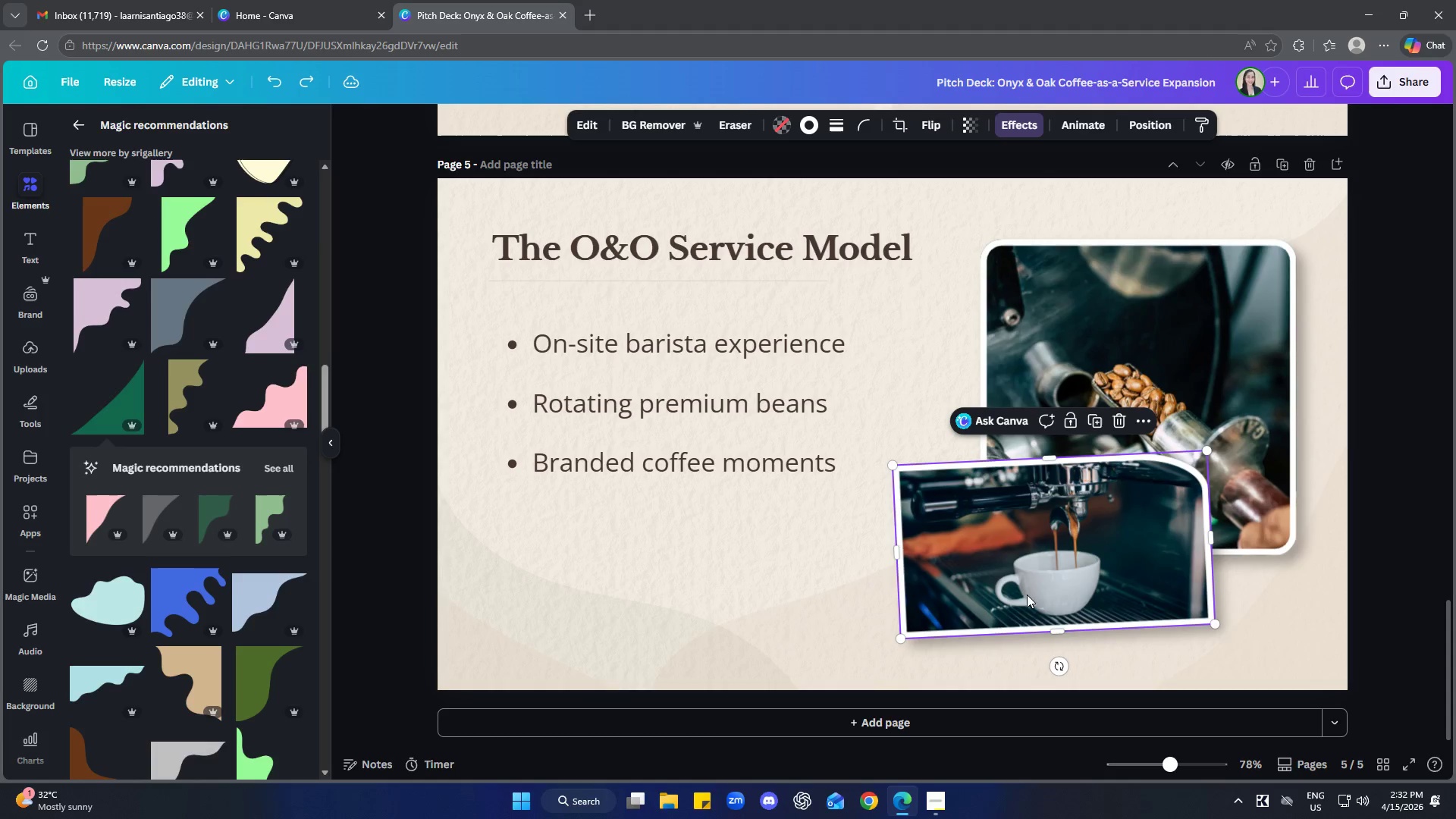 
left_click([1042, 582])
 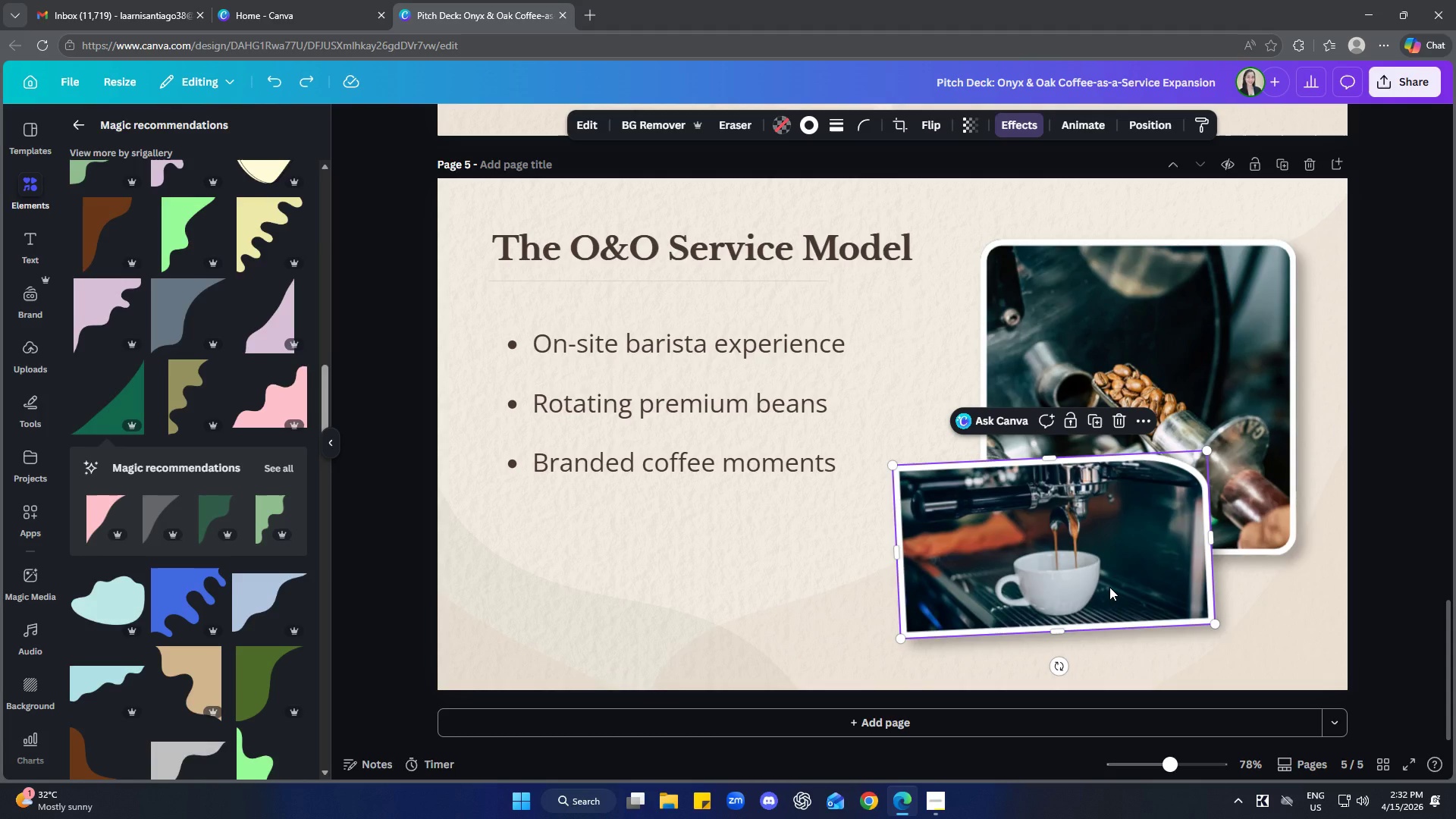 
key(ArrowLeft)
 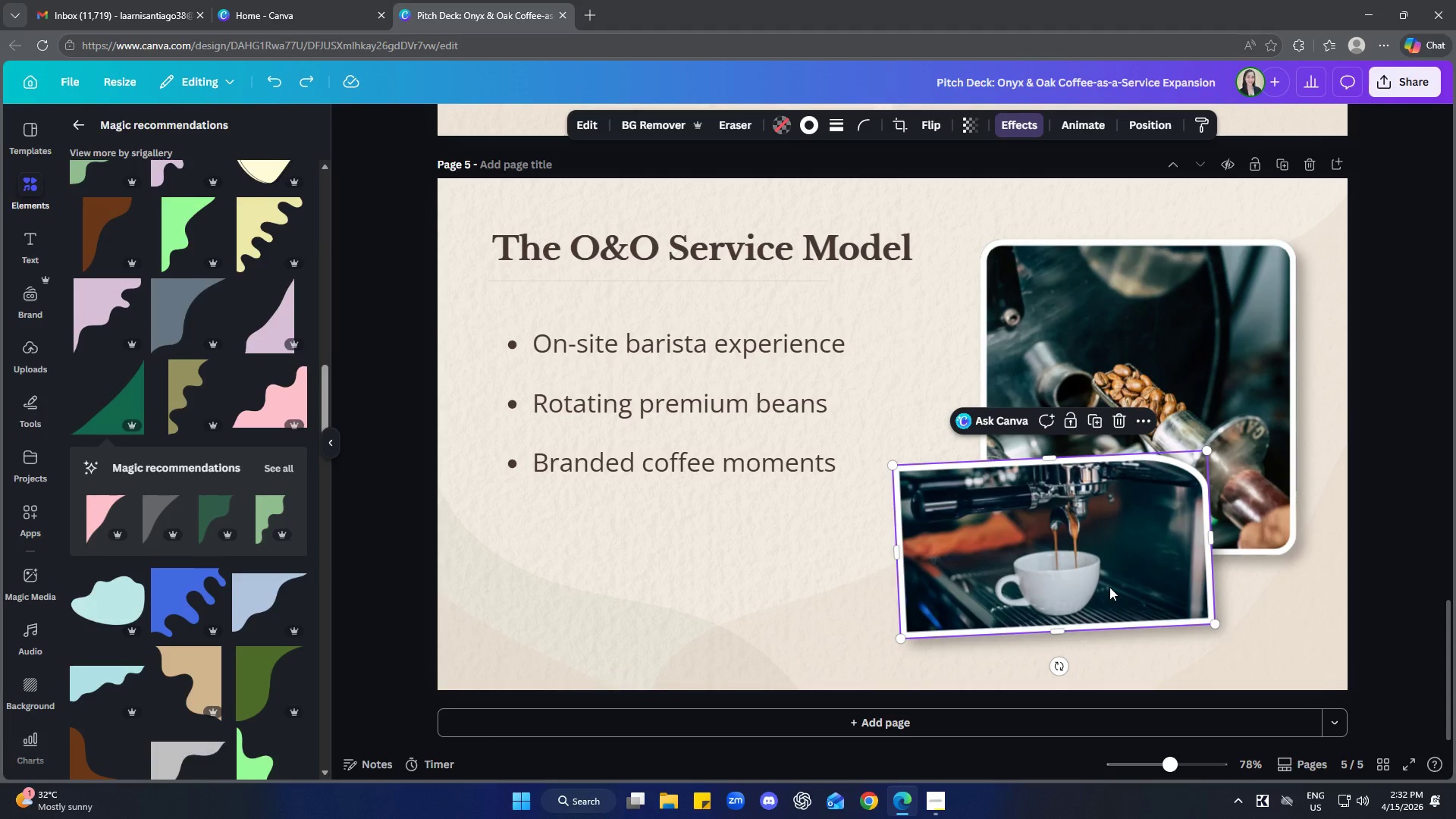 
key(ArrowDown)
 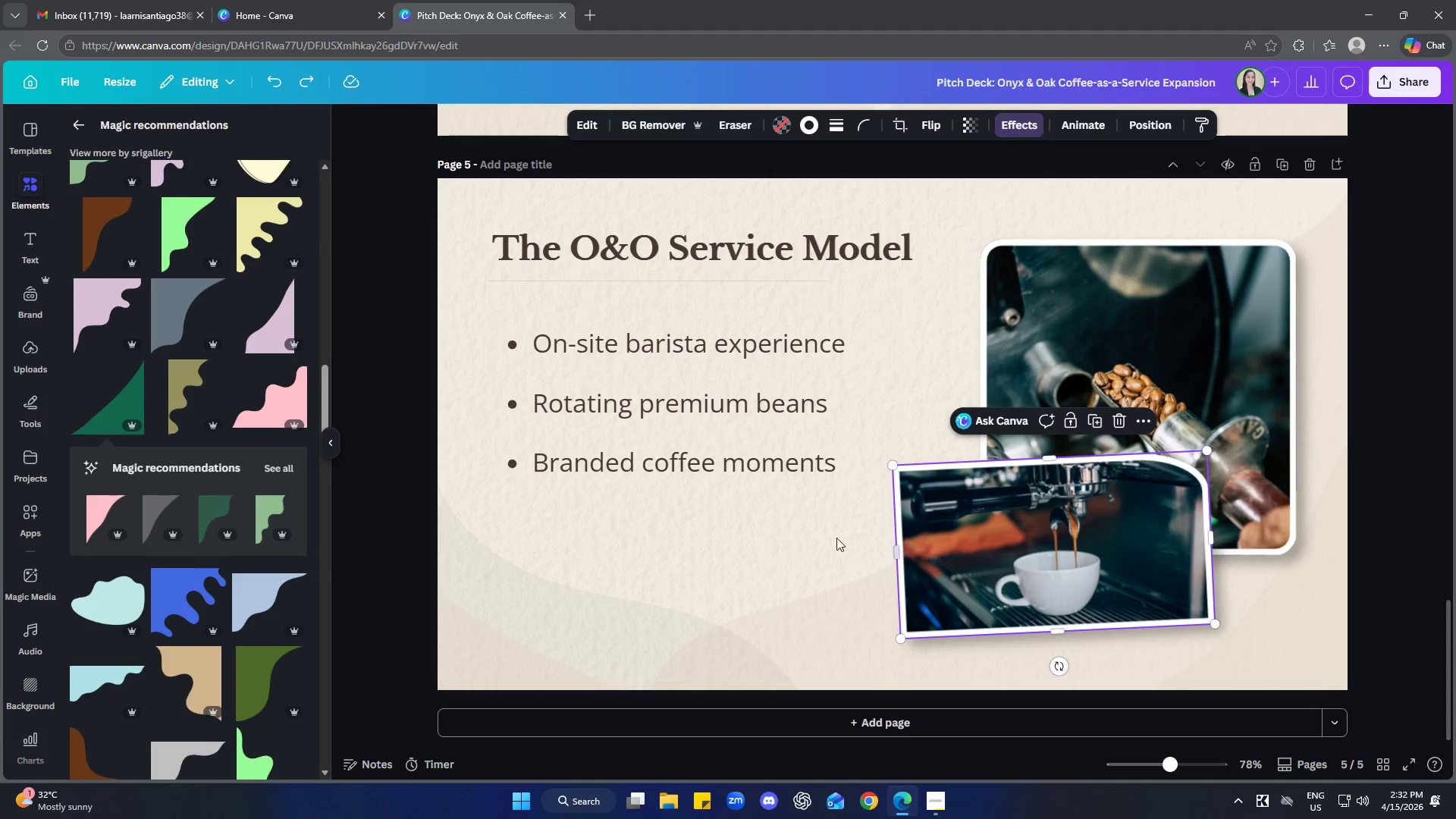 
double_click([1045, 554])
 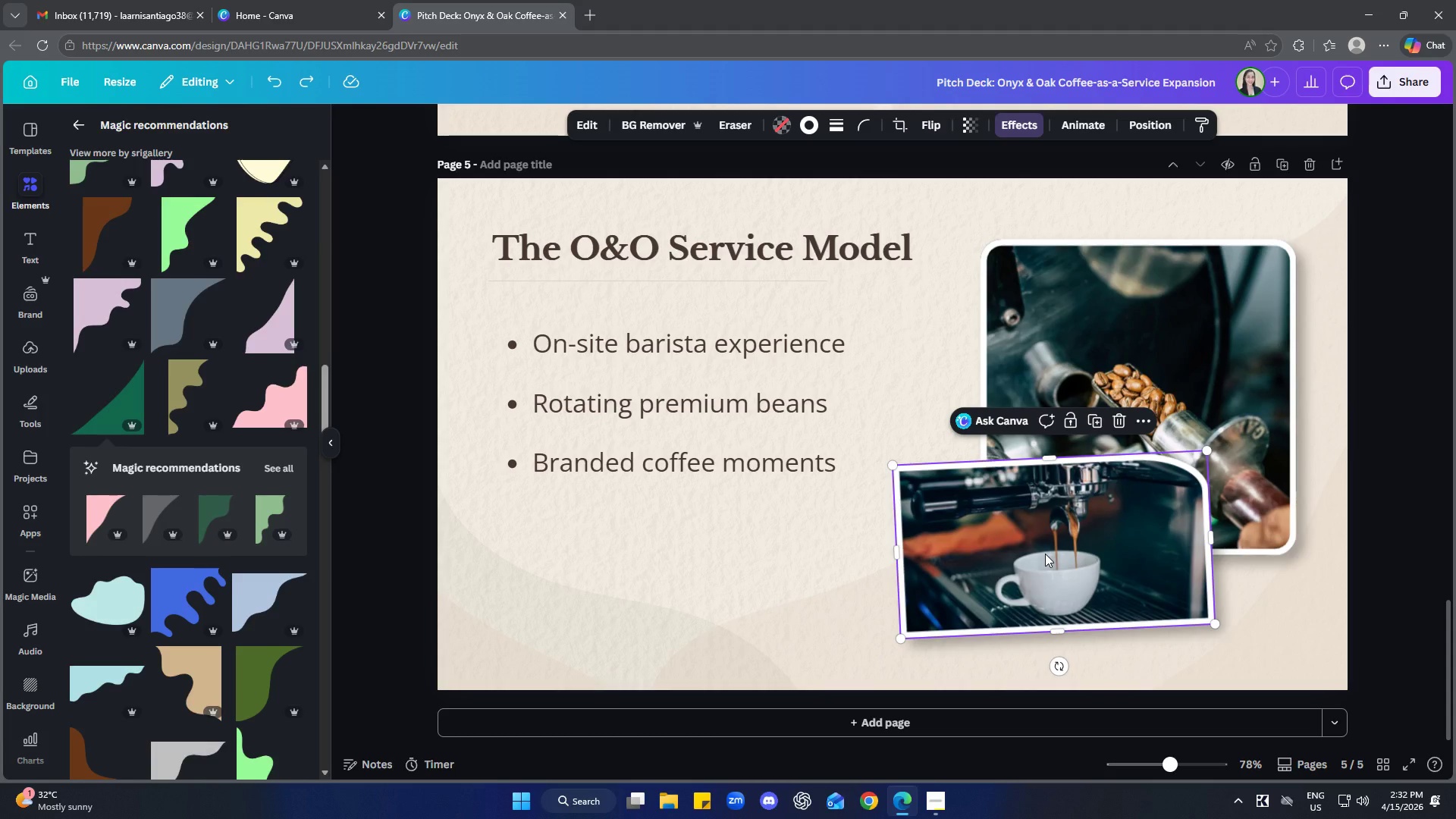 
key(ArrowRight)
 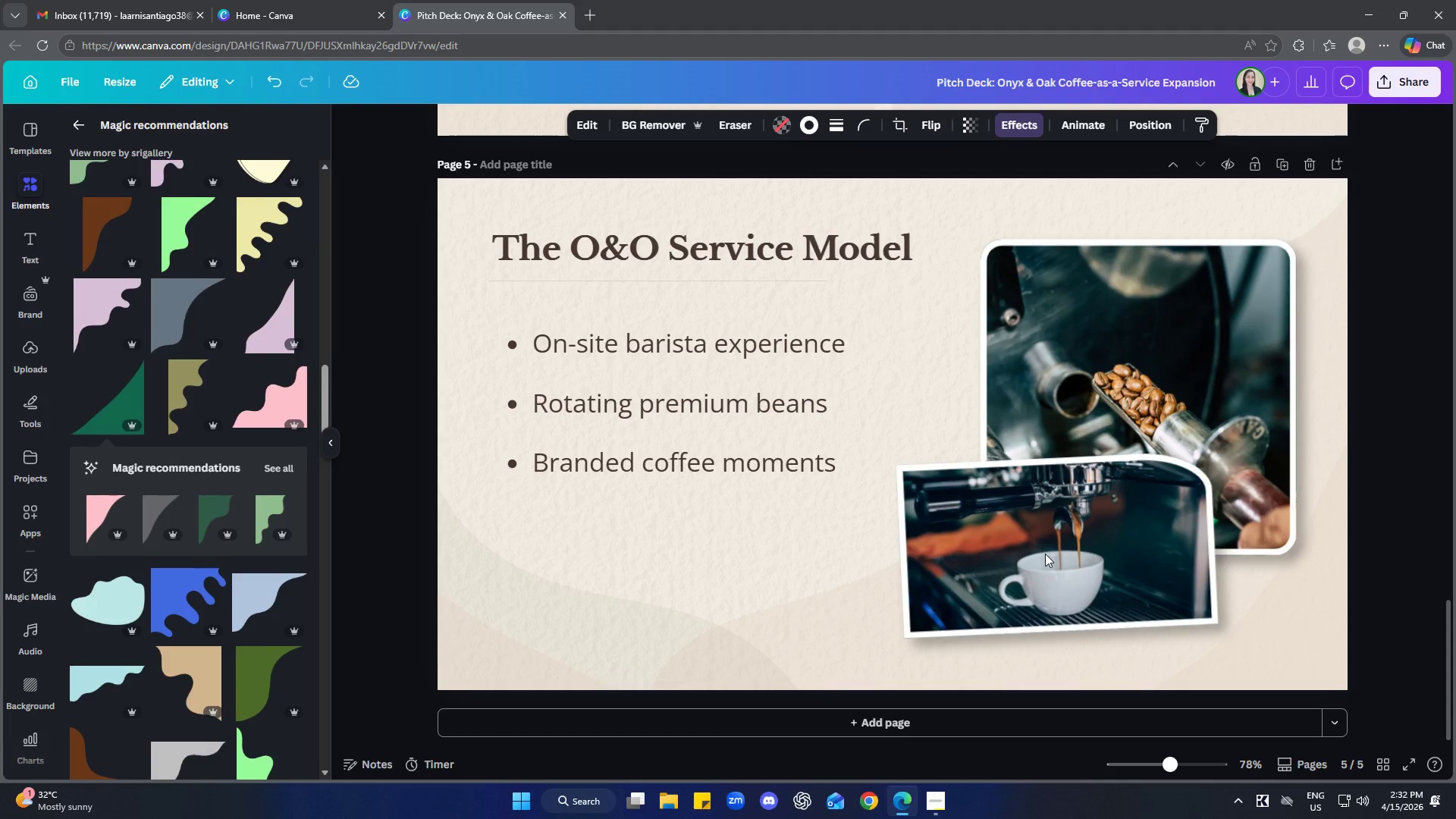 
key(ArrowRight)
 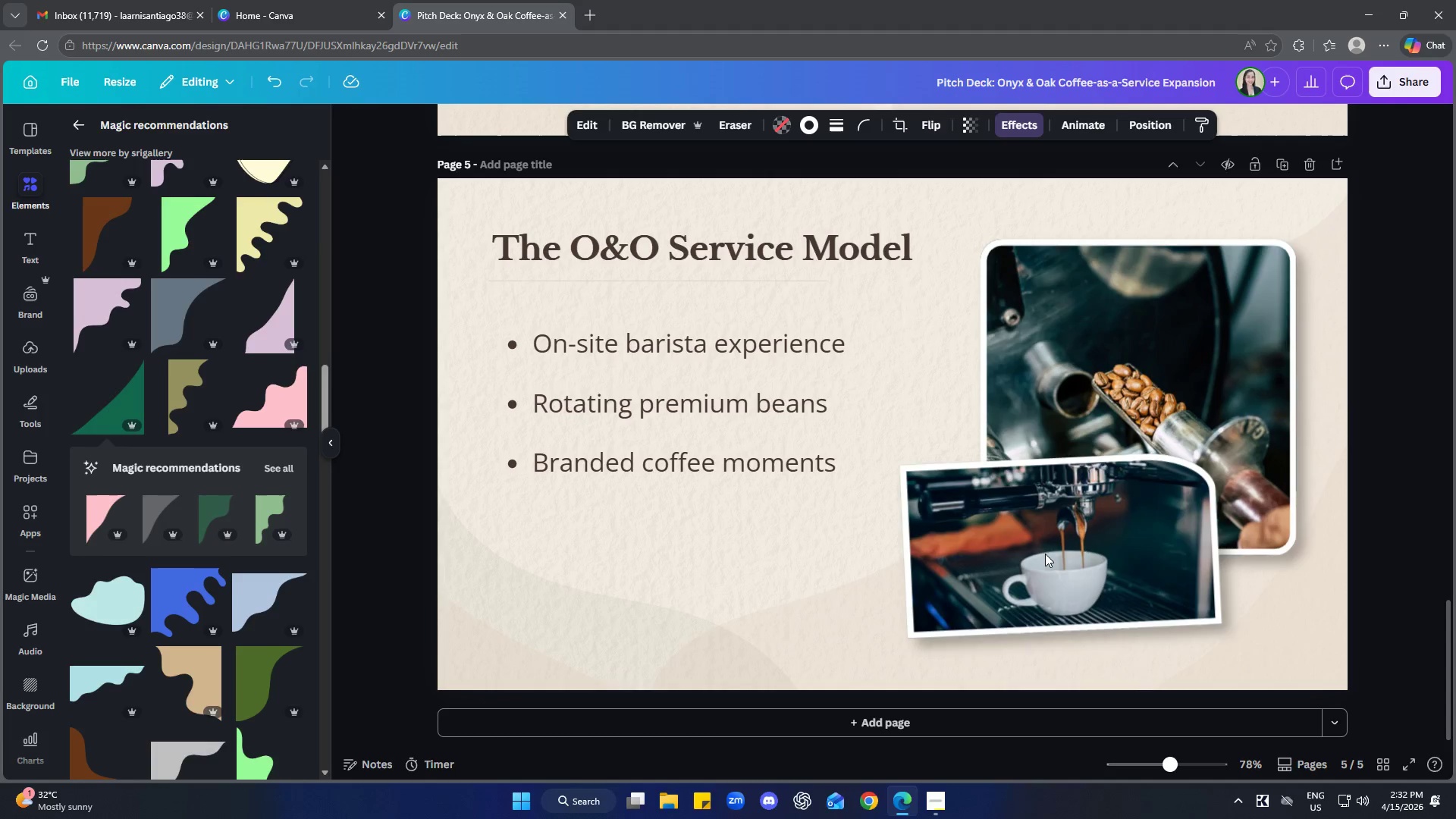 
key(ArrowDown)
 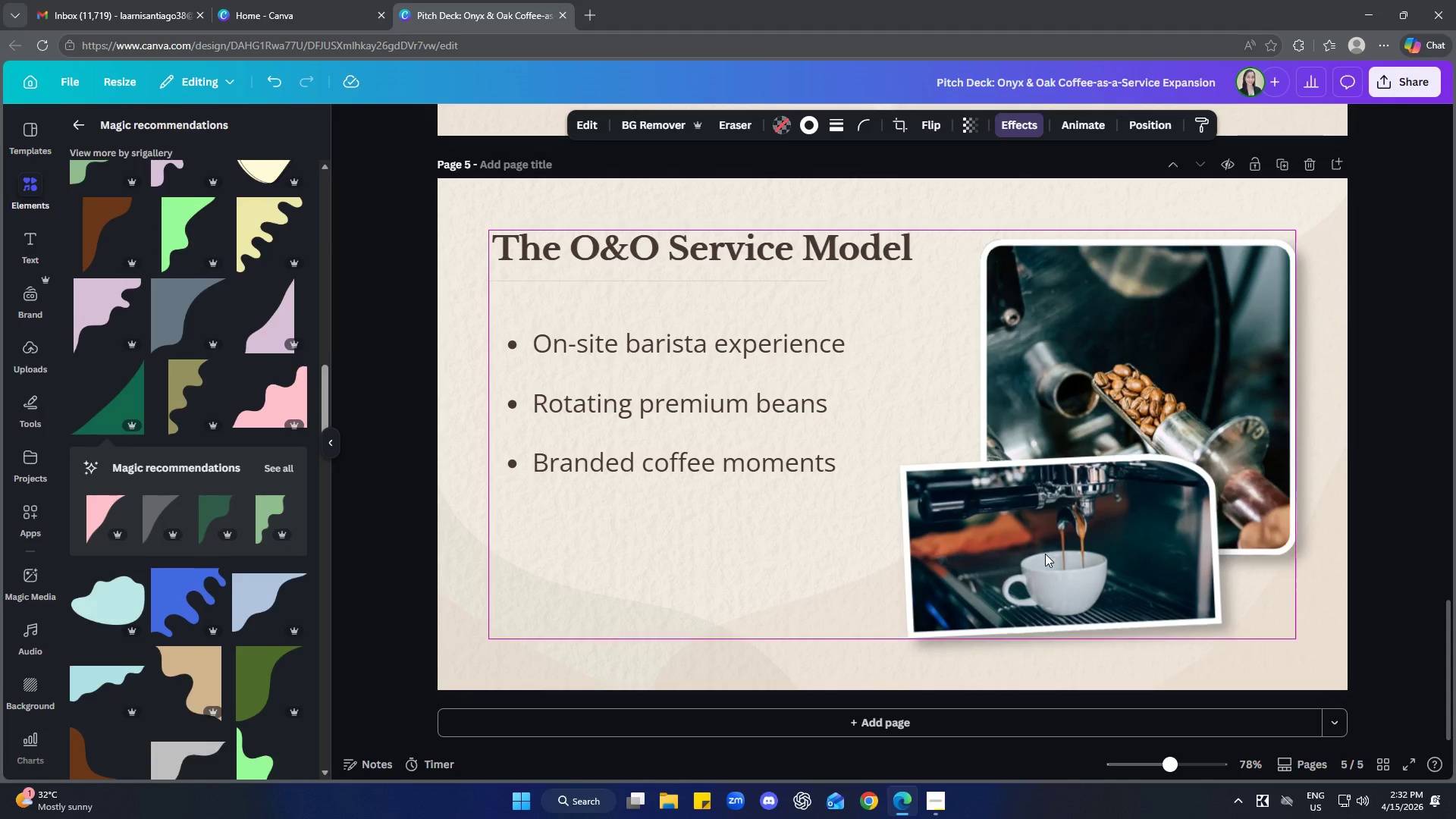 
key(ArrowUp)
 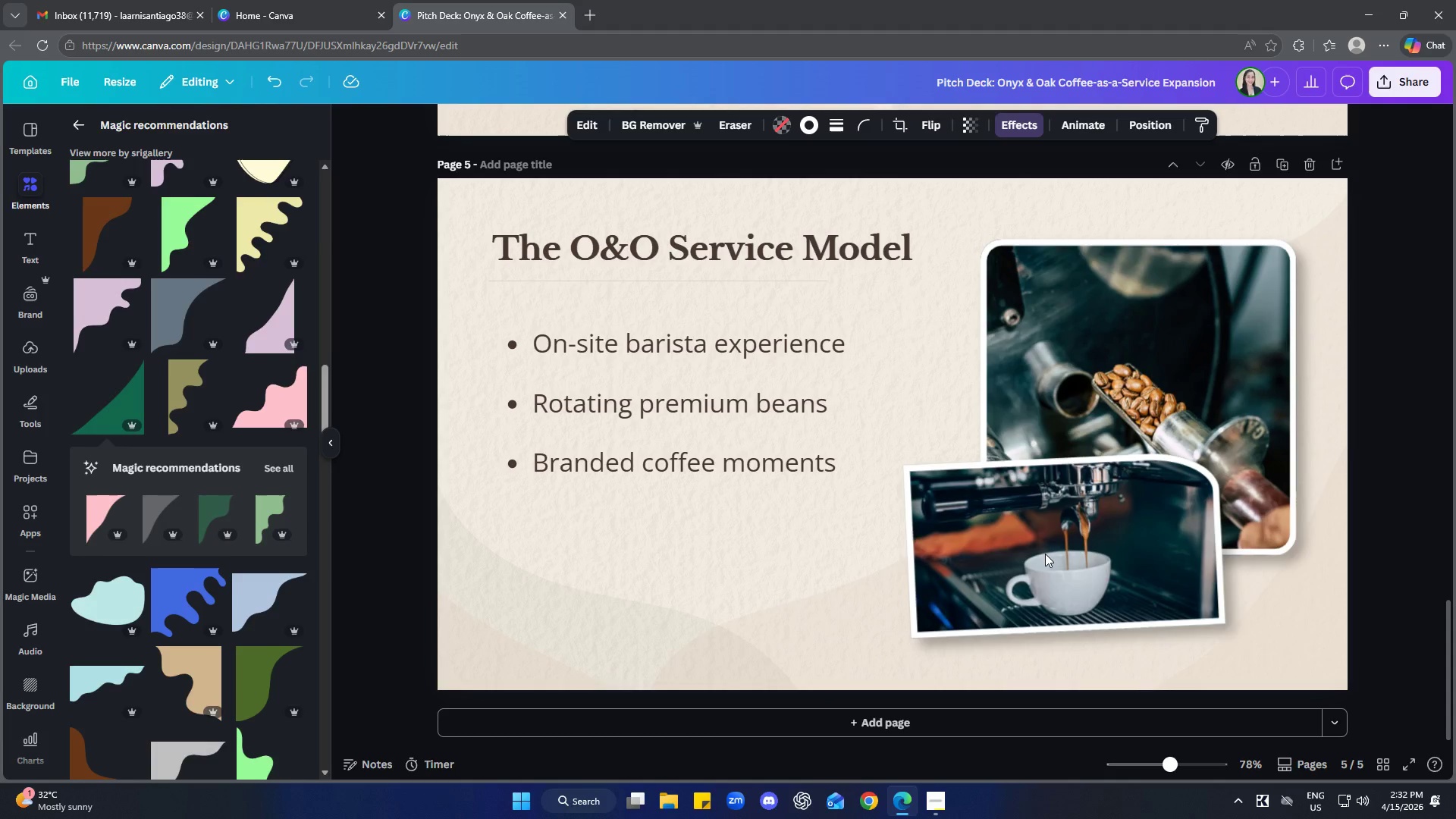 
key(ArrowRight)
 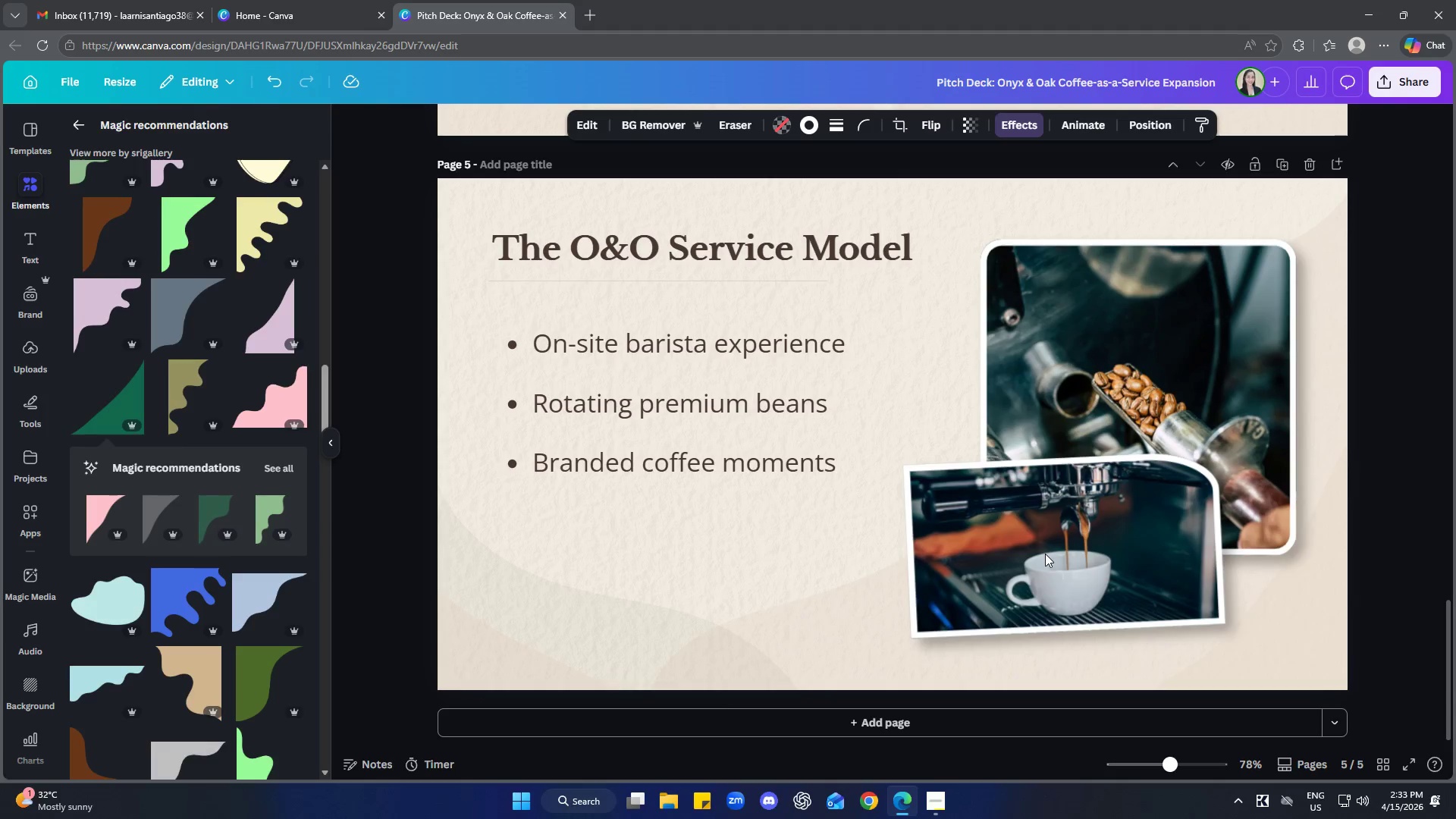 
key(ArrowRight)
 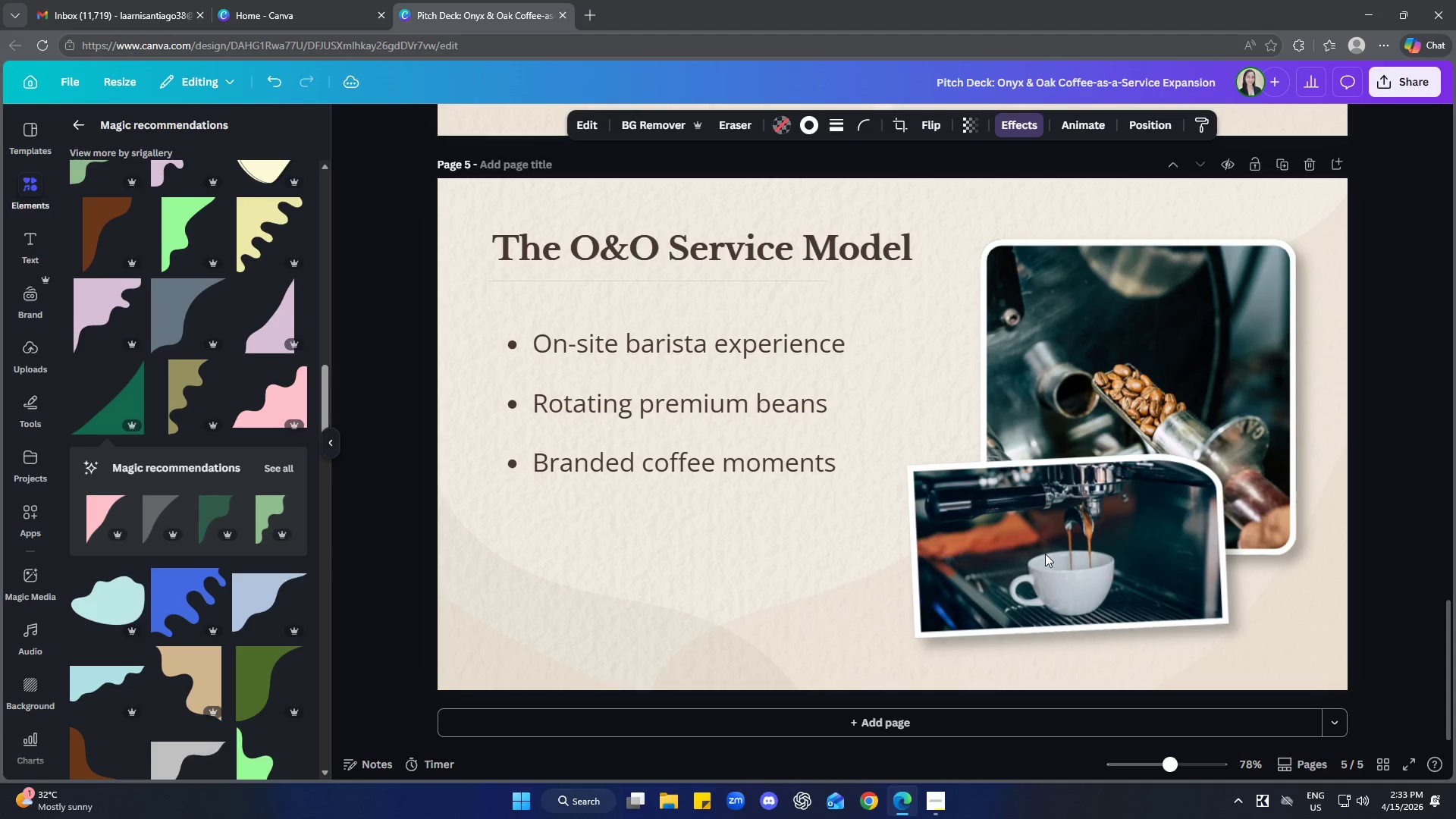 
key(ArrowRight)
 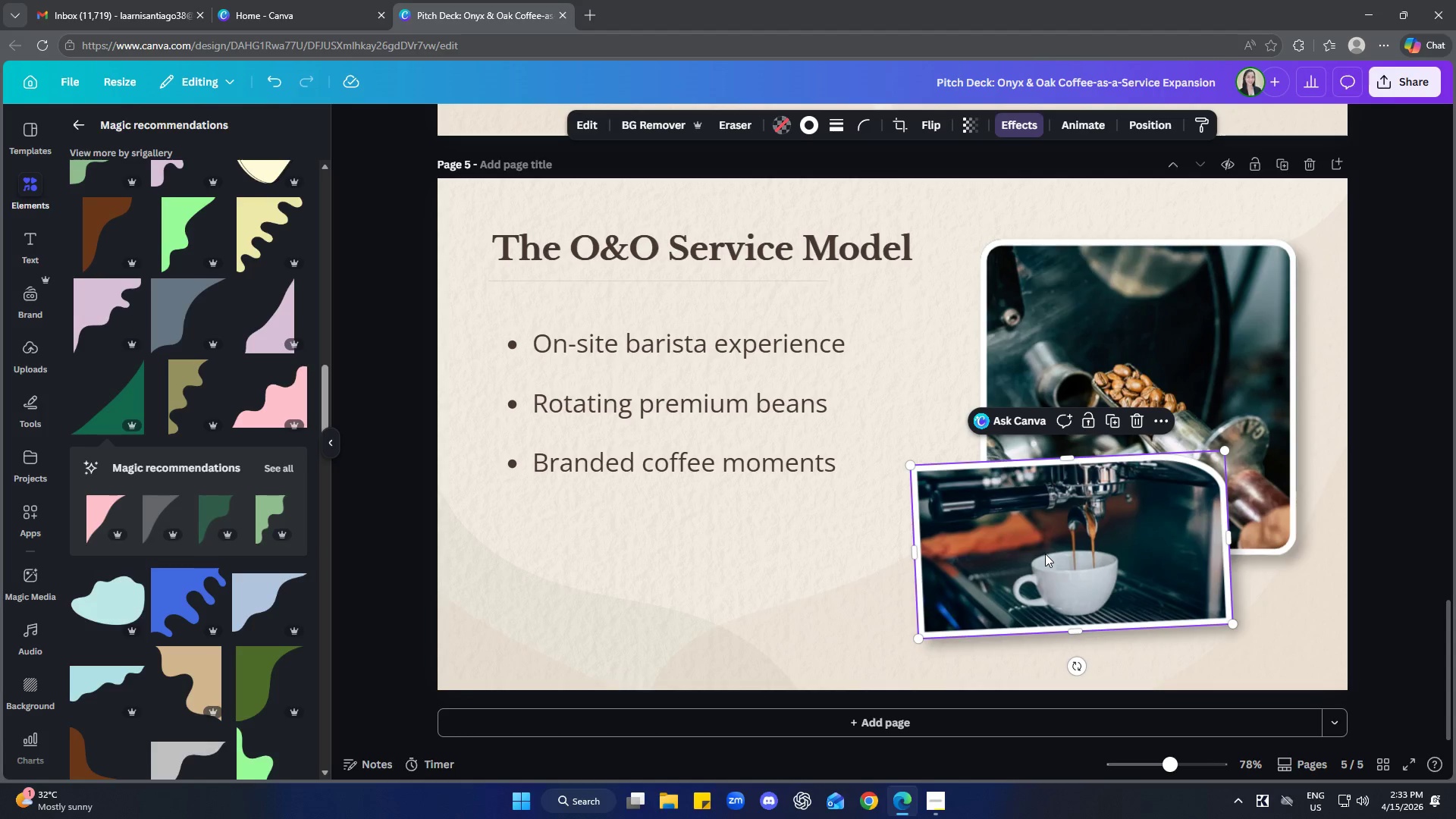 
key(ArrowRight)
 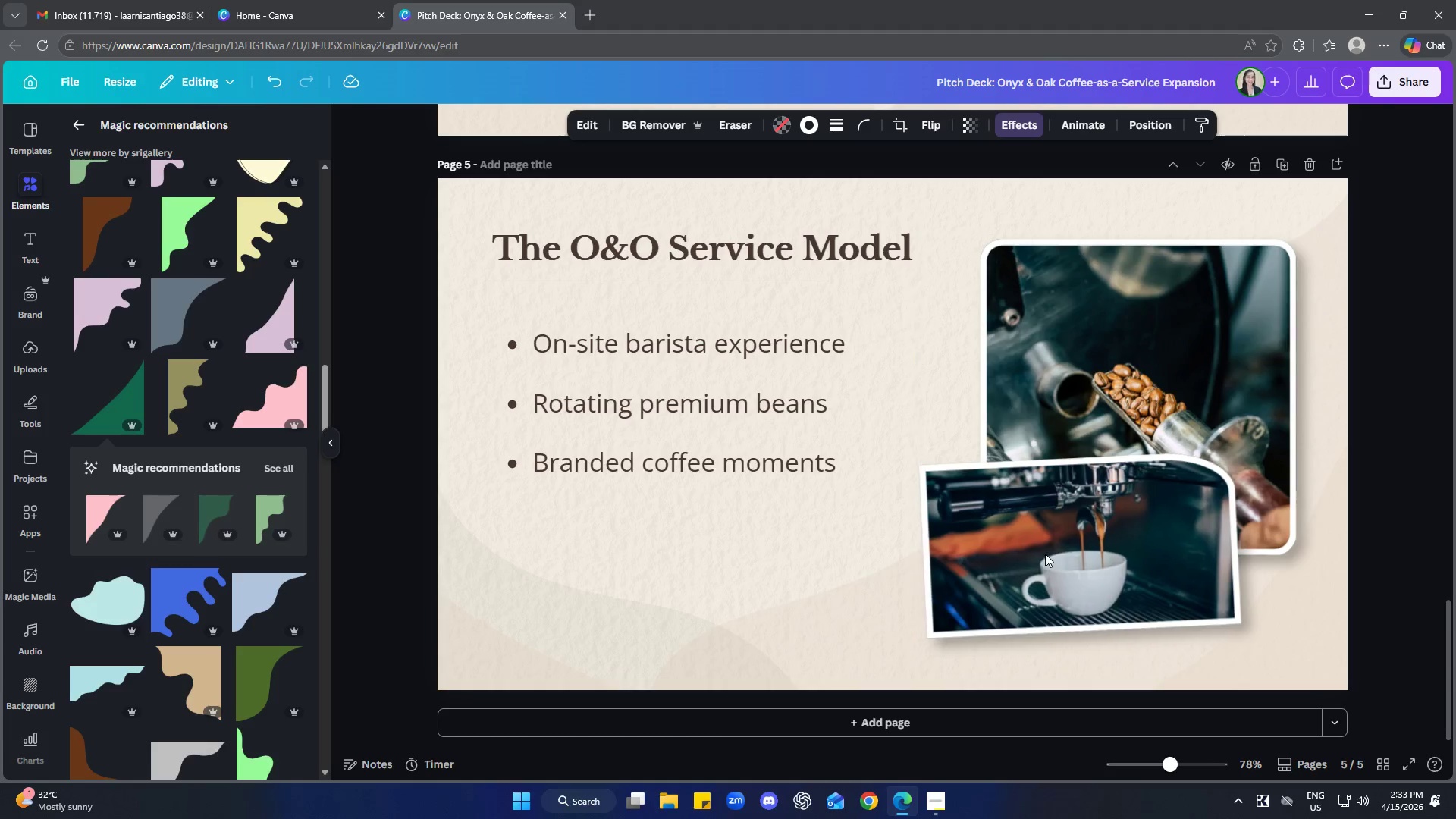 
key(ArrowRight)
 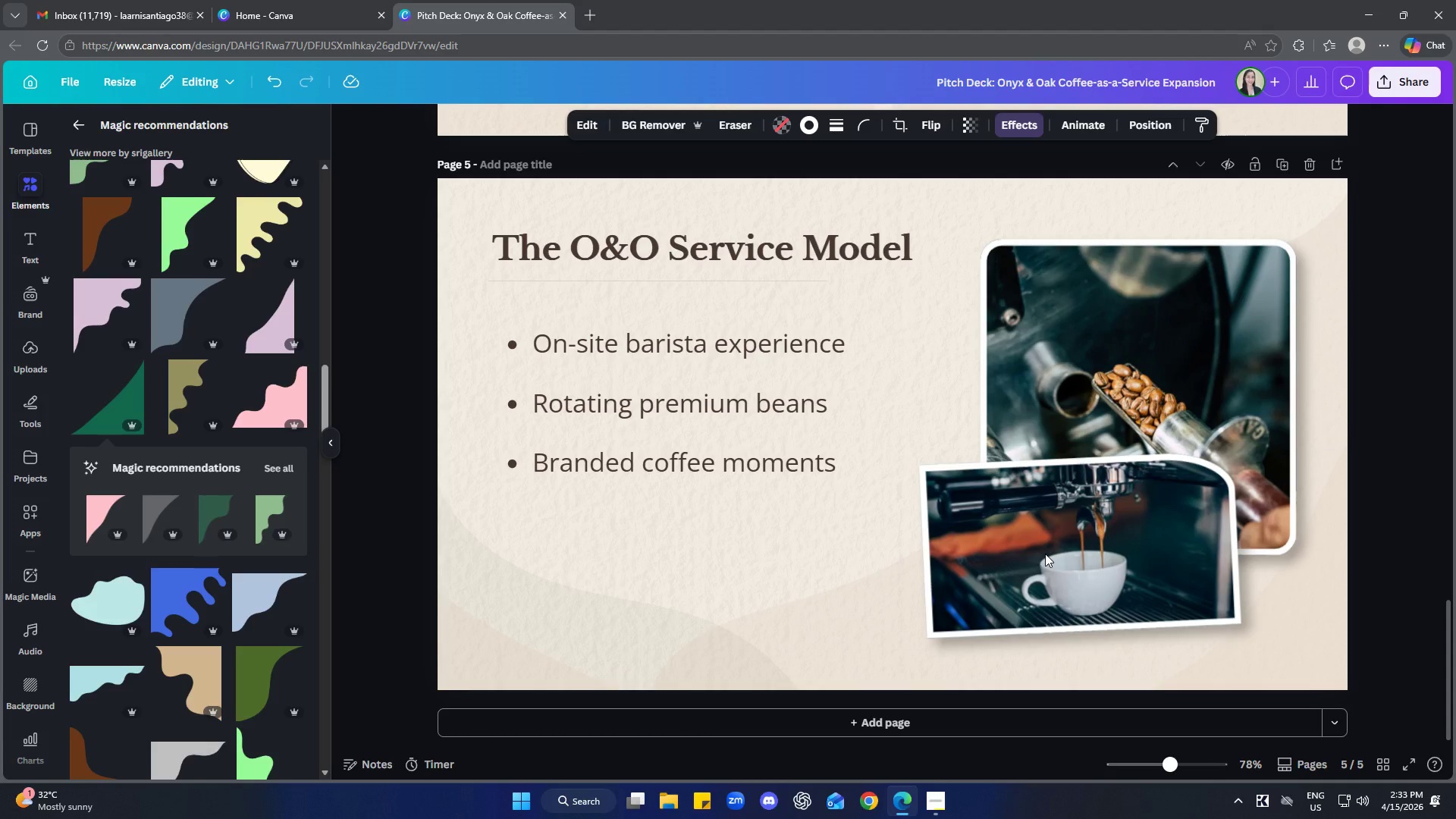 
key(ArrowRight)
 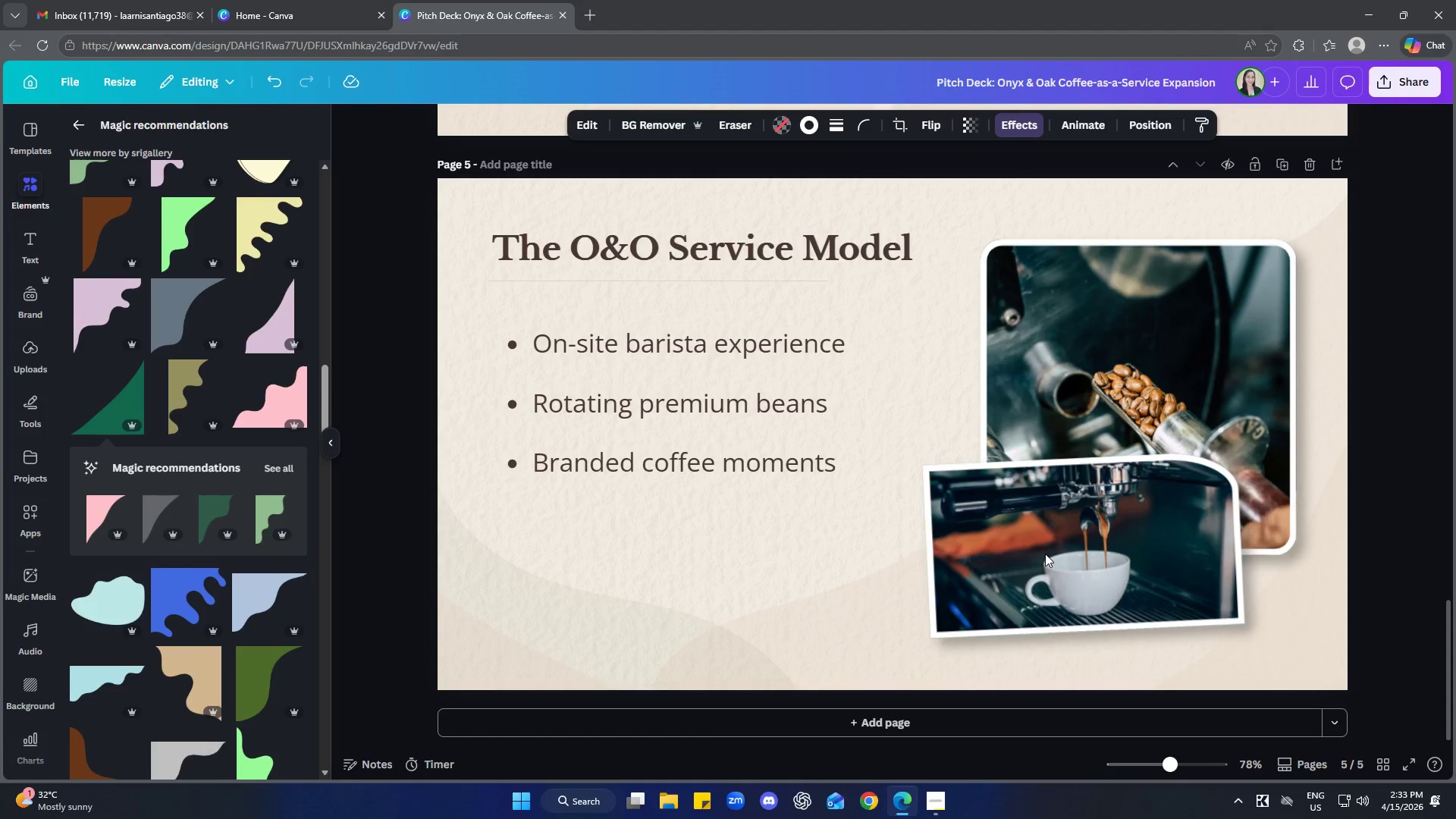 
key(ArrowRight)
 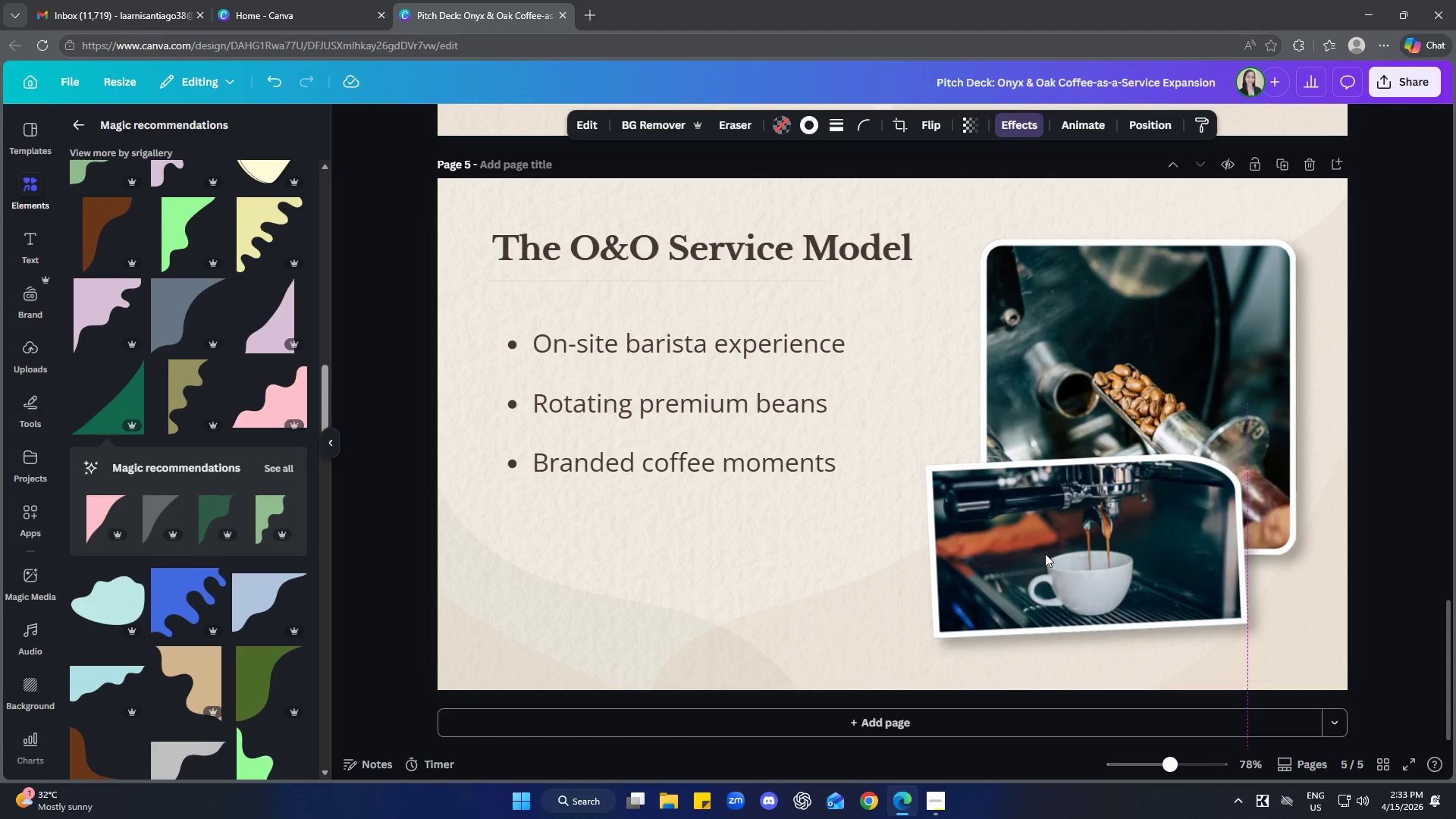 
key(ArrowRight)
 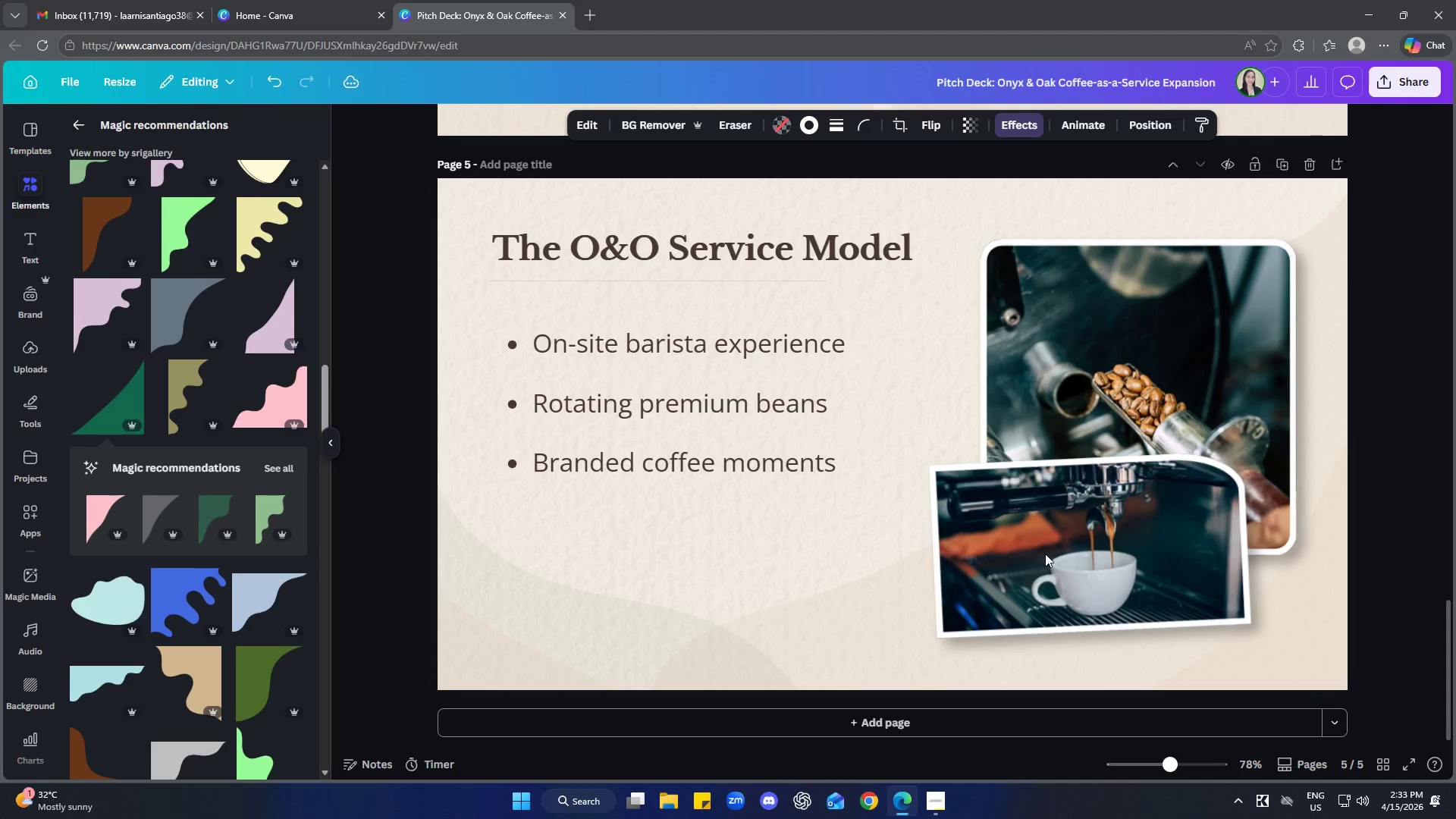 
key(ArrowRight)
 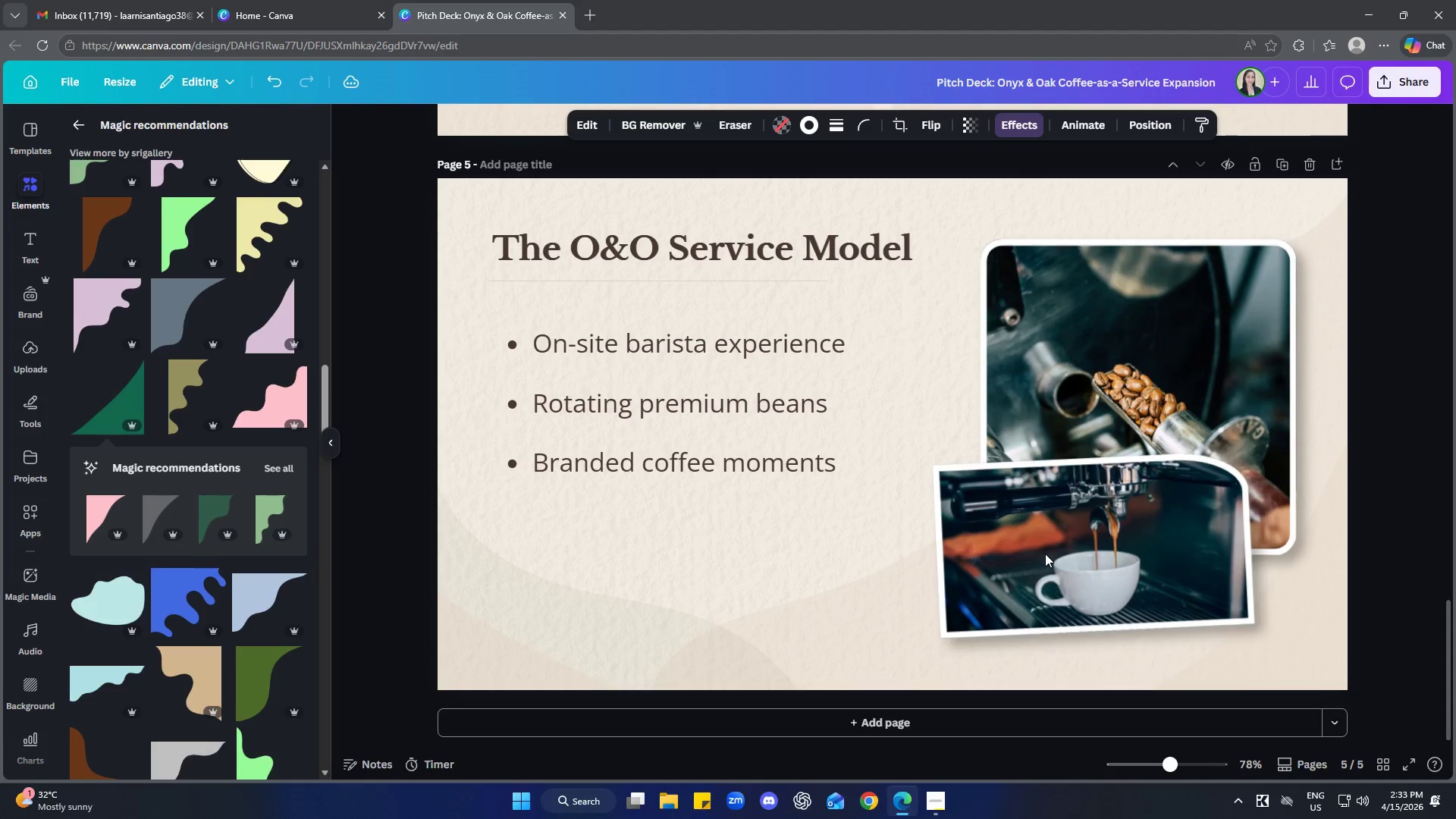 
key(ArrowRight)
 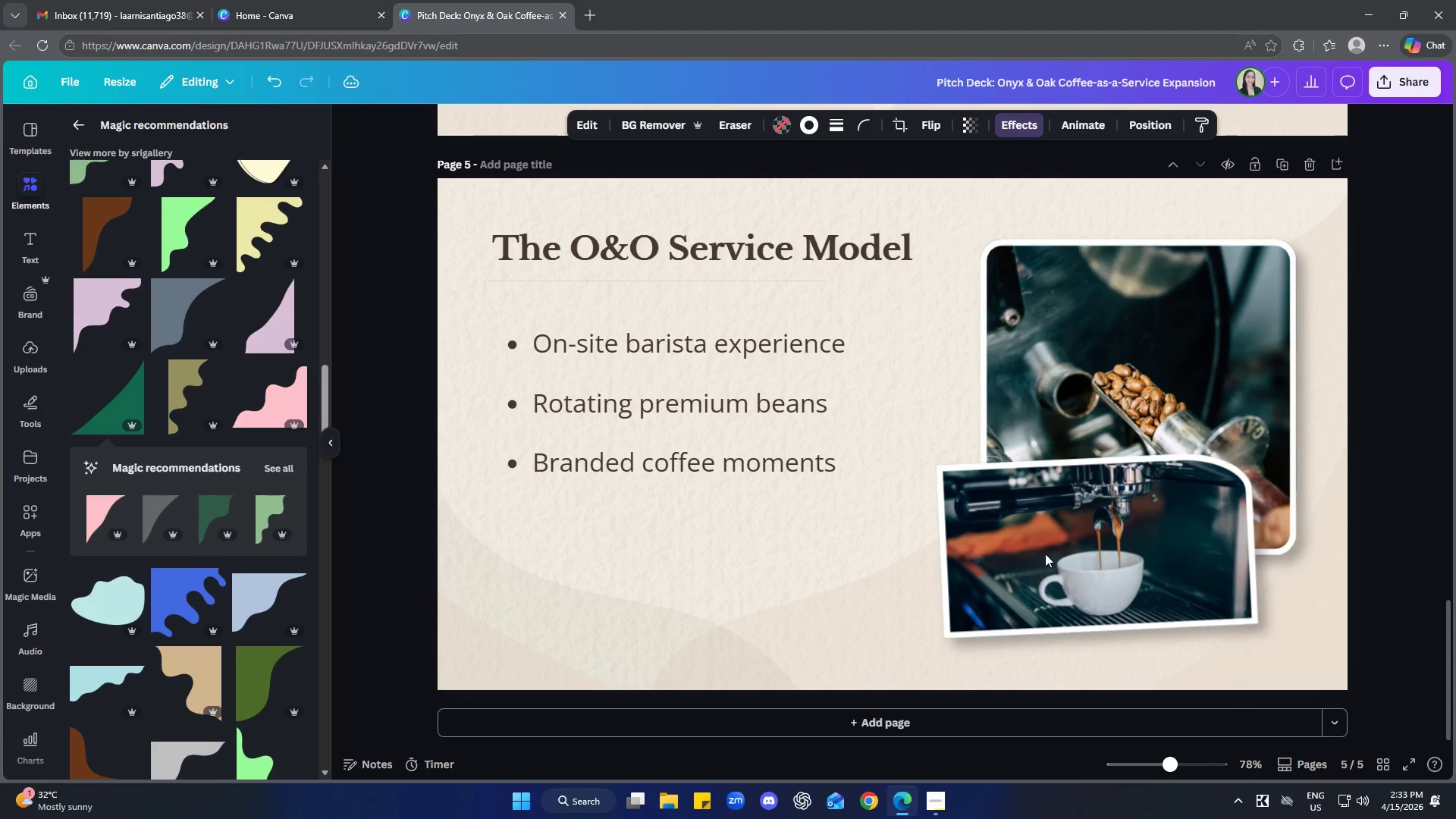 
key(ArrowLeft)
 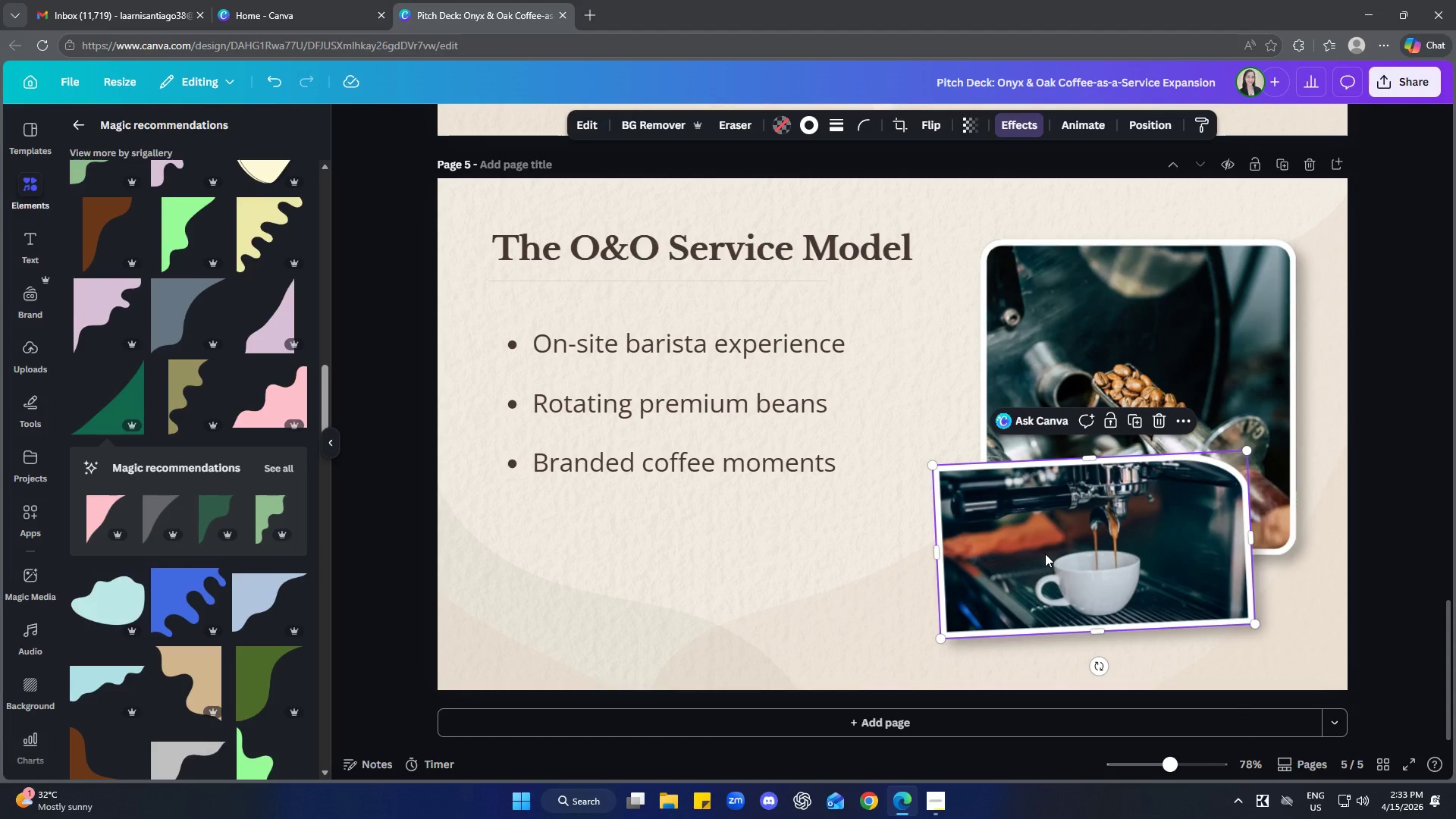 
key(ArrowDown)
 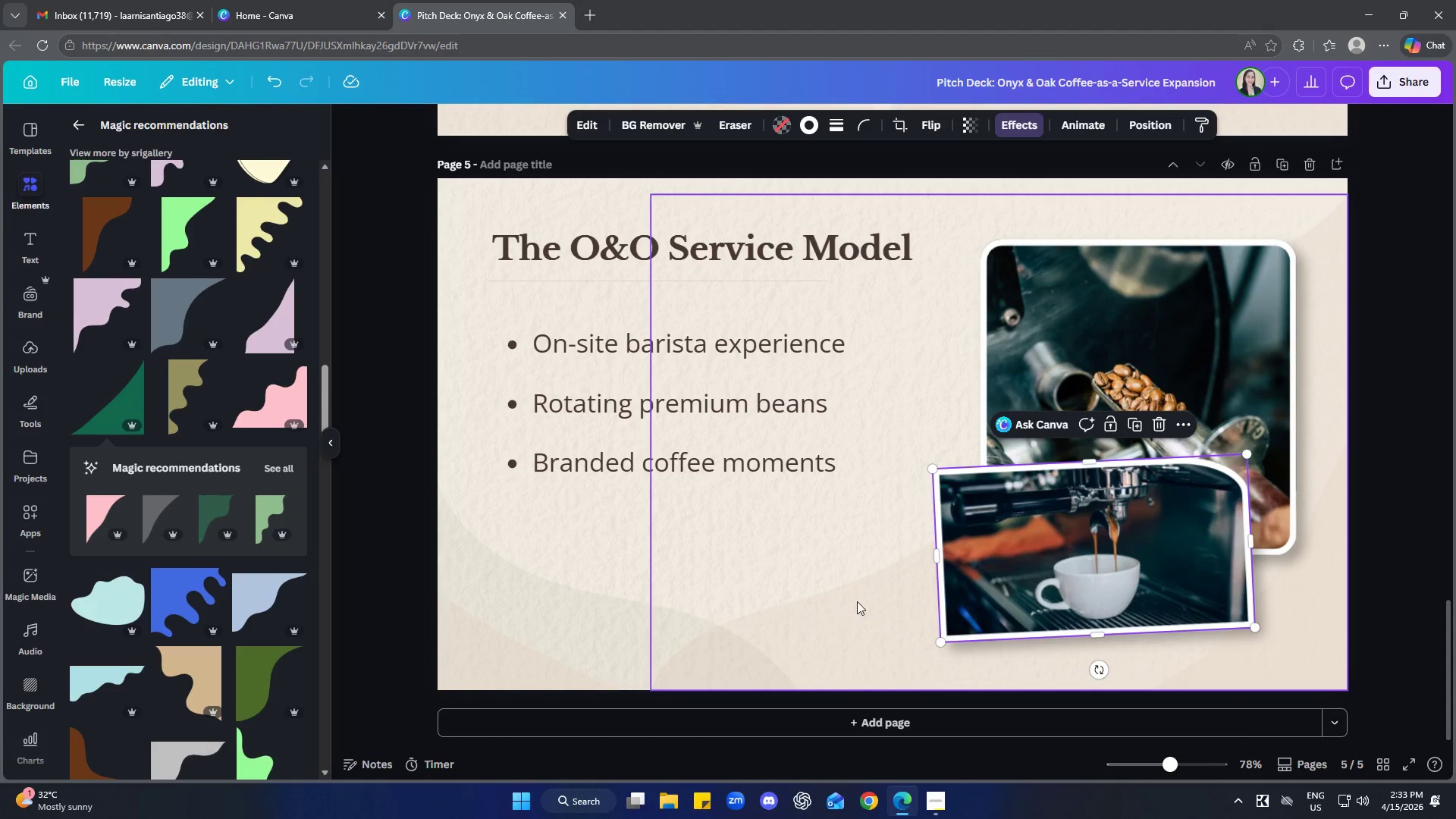 
left_click([781, 547])
 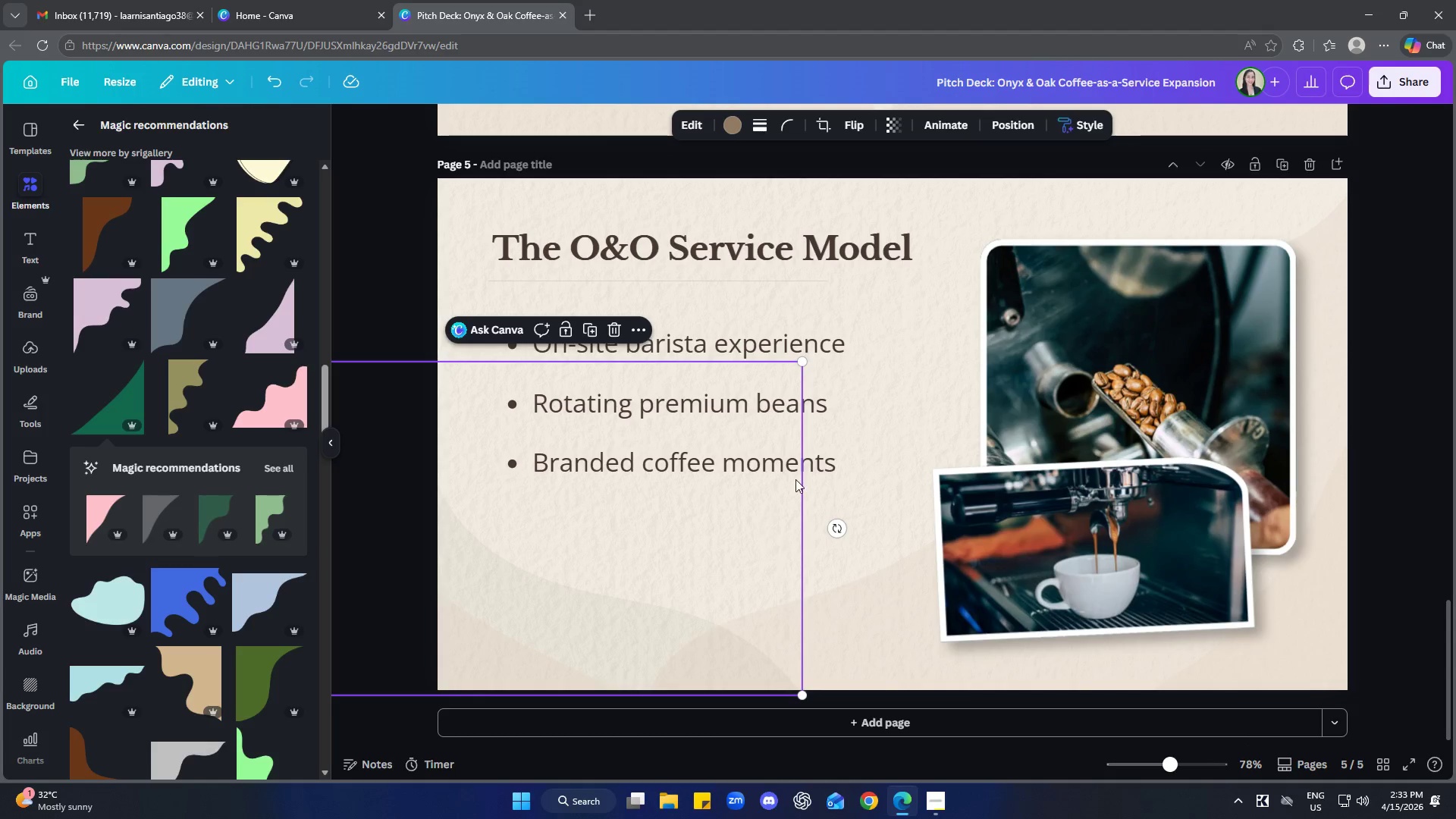 
left_click([836, 475])
 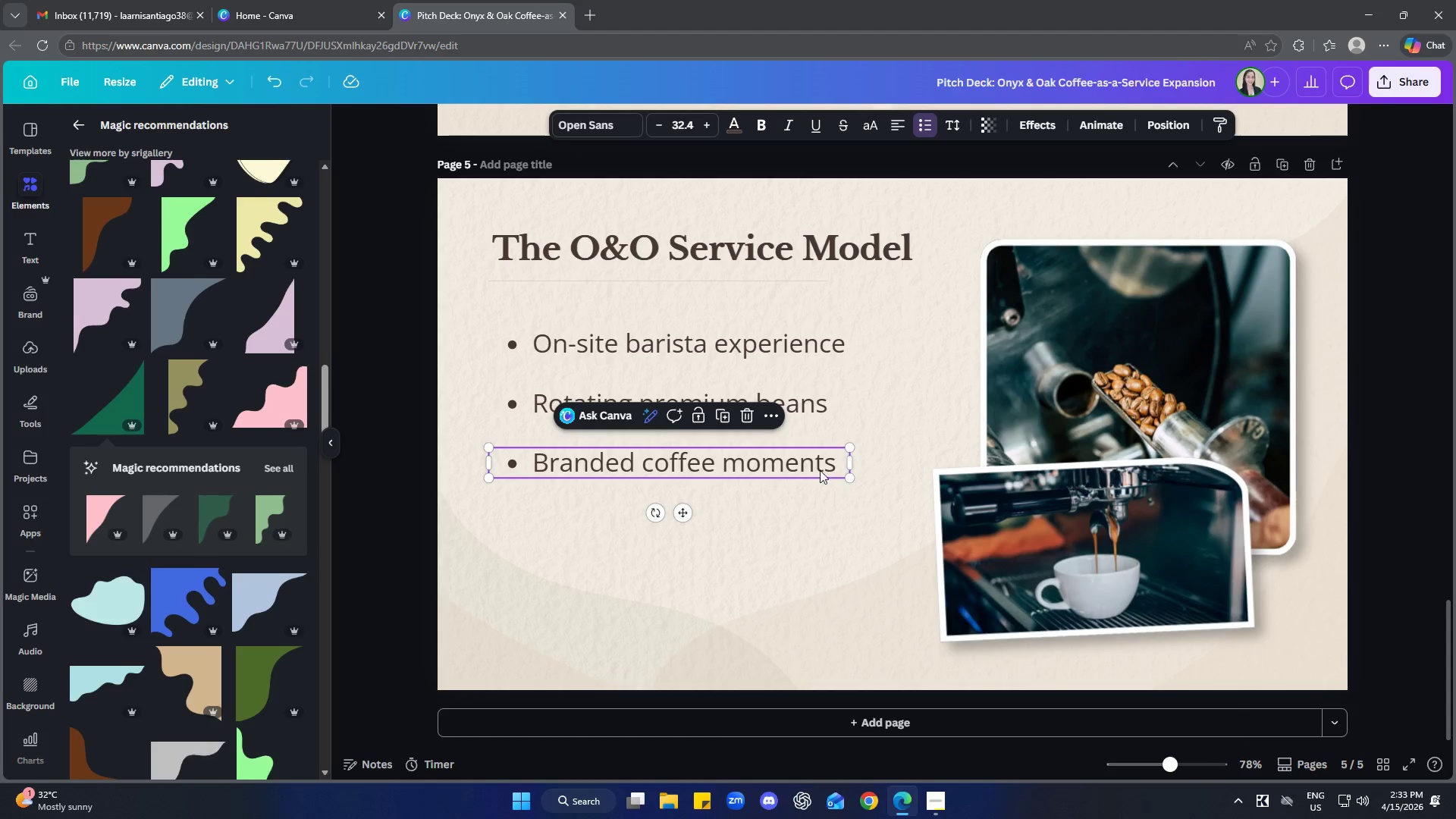 
hold_key(key=ShiftLeft, duration=1.62)
double_click([549, 337])
 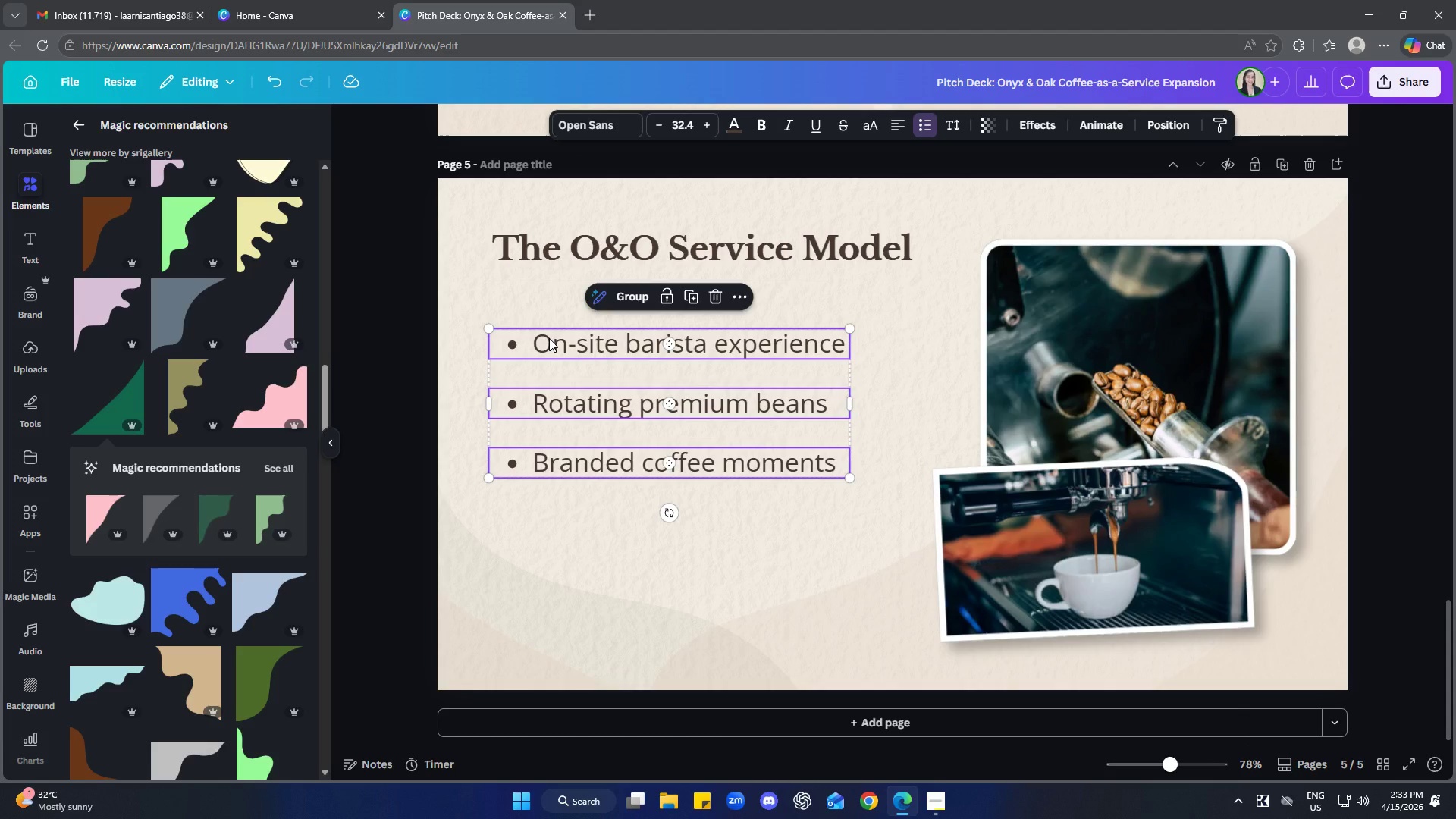 
key(ArrowLeft)
 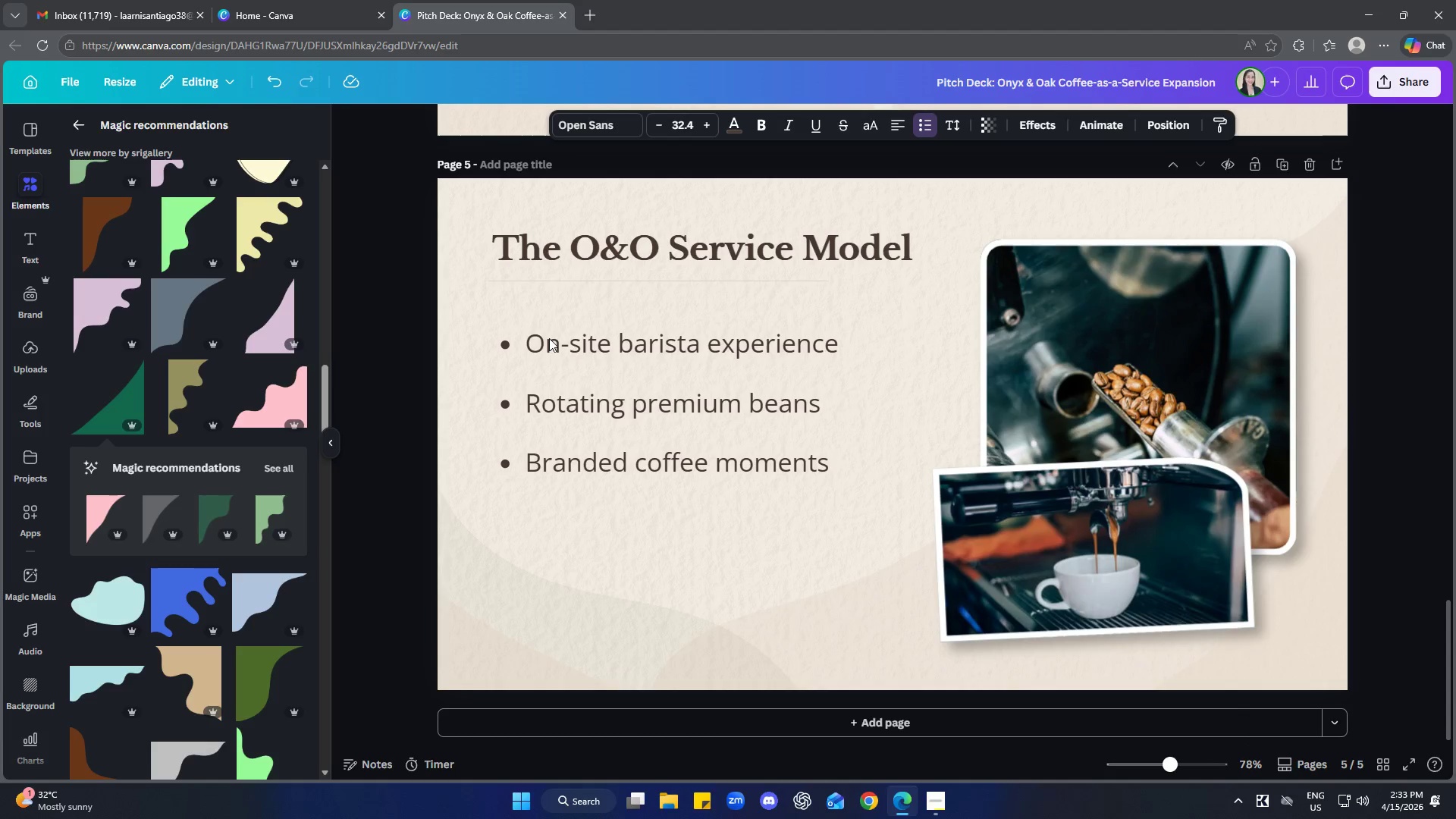 
key(ArrowLeft)
 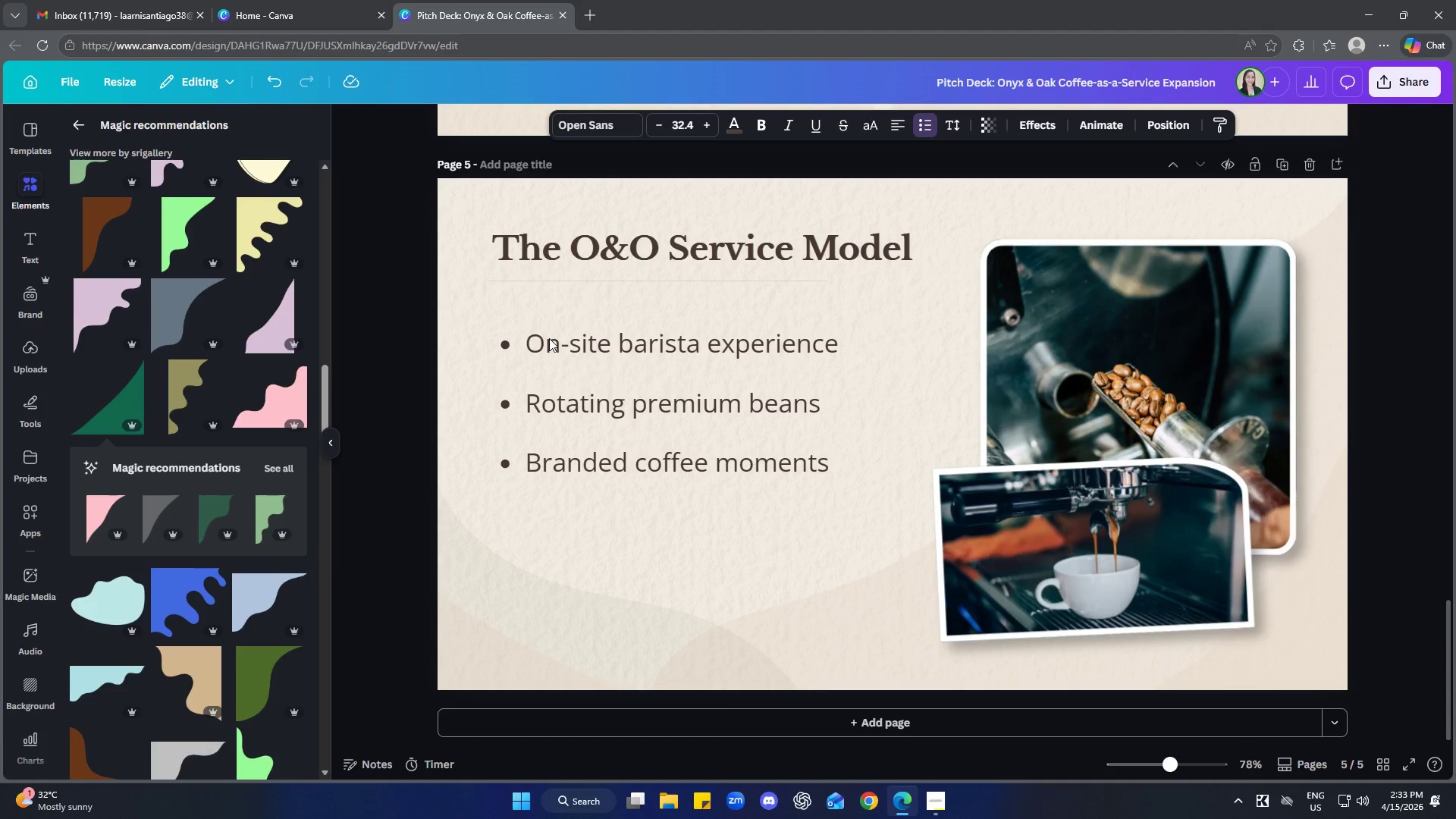 
key(ArrowLeft)
 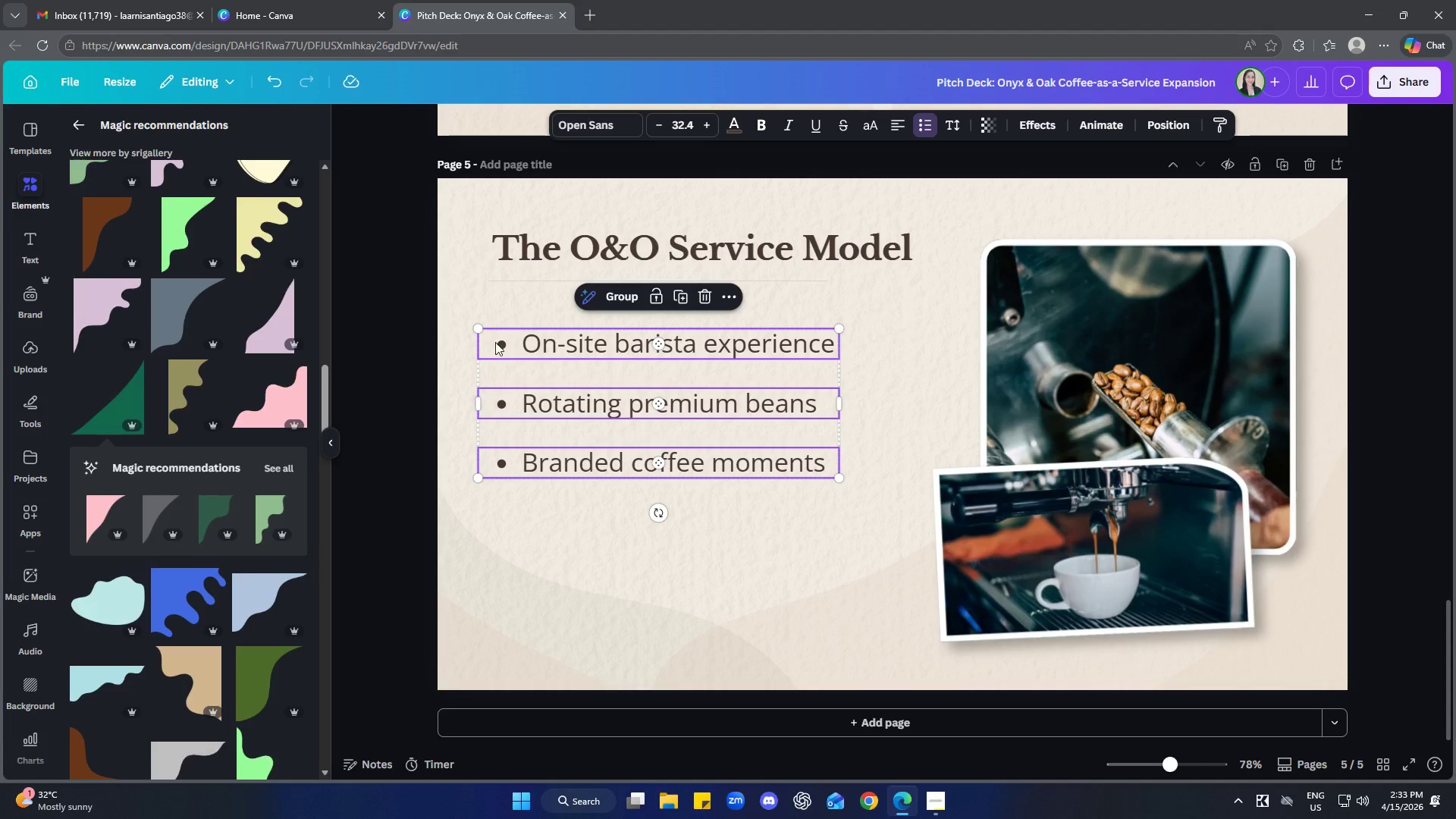 
left_click([732, 538])
 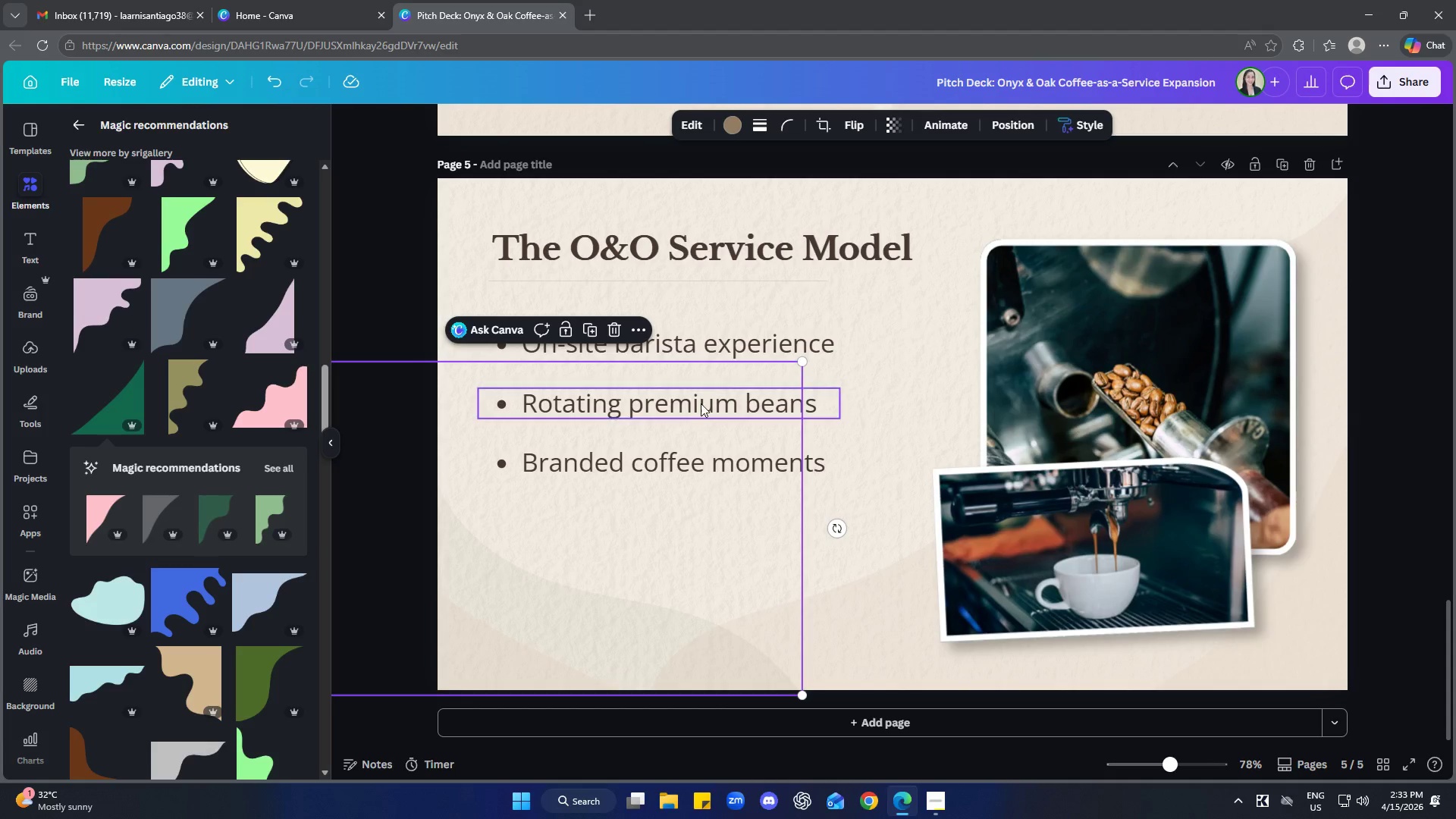 
left_click([701, 403])
 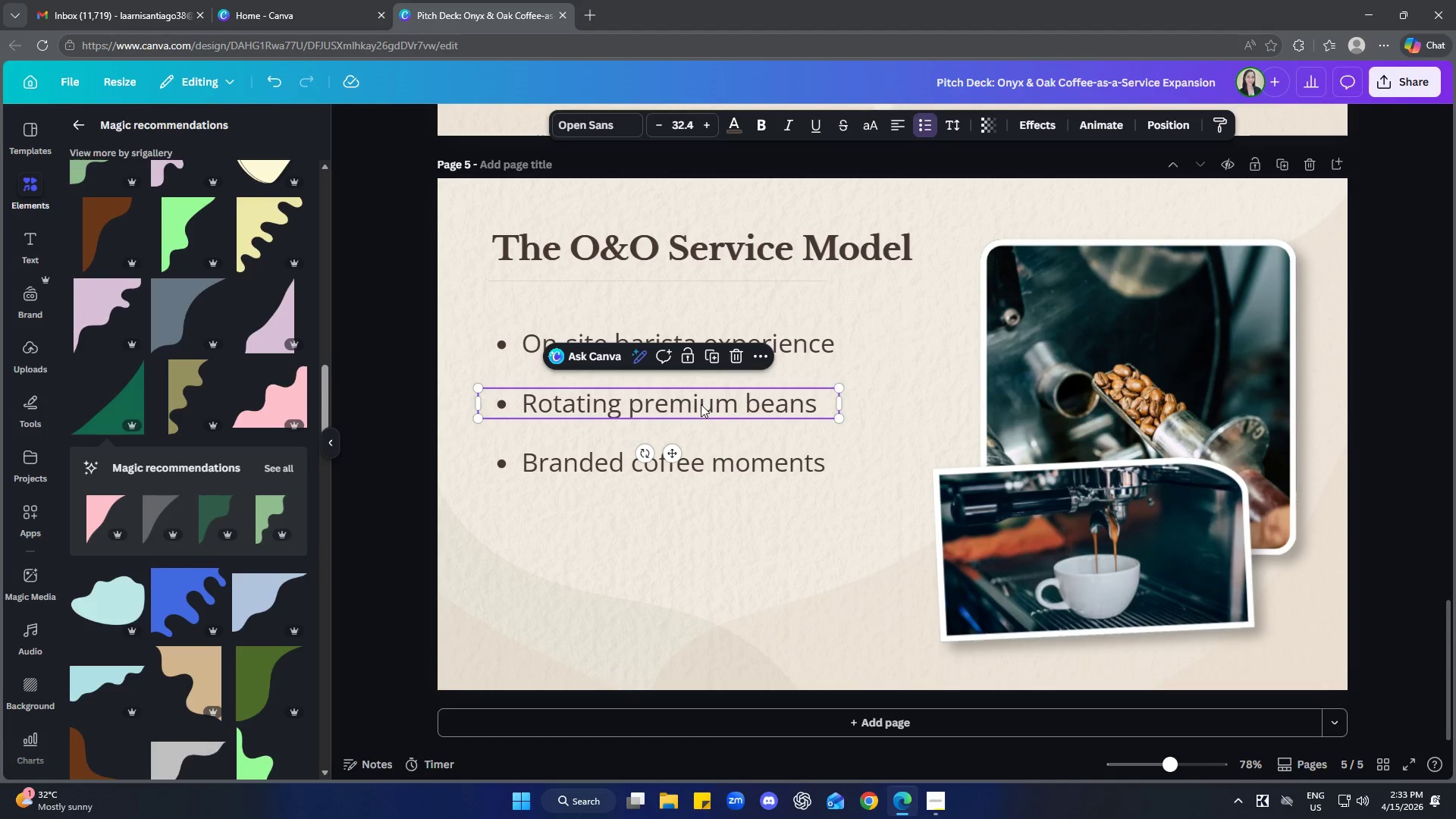 
hold_key(key=ShiftLeft, duration=0.69)
left_click([700, 471])
 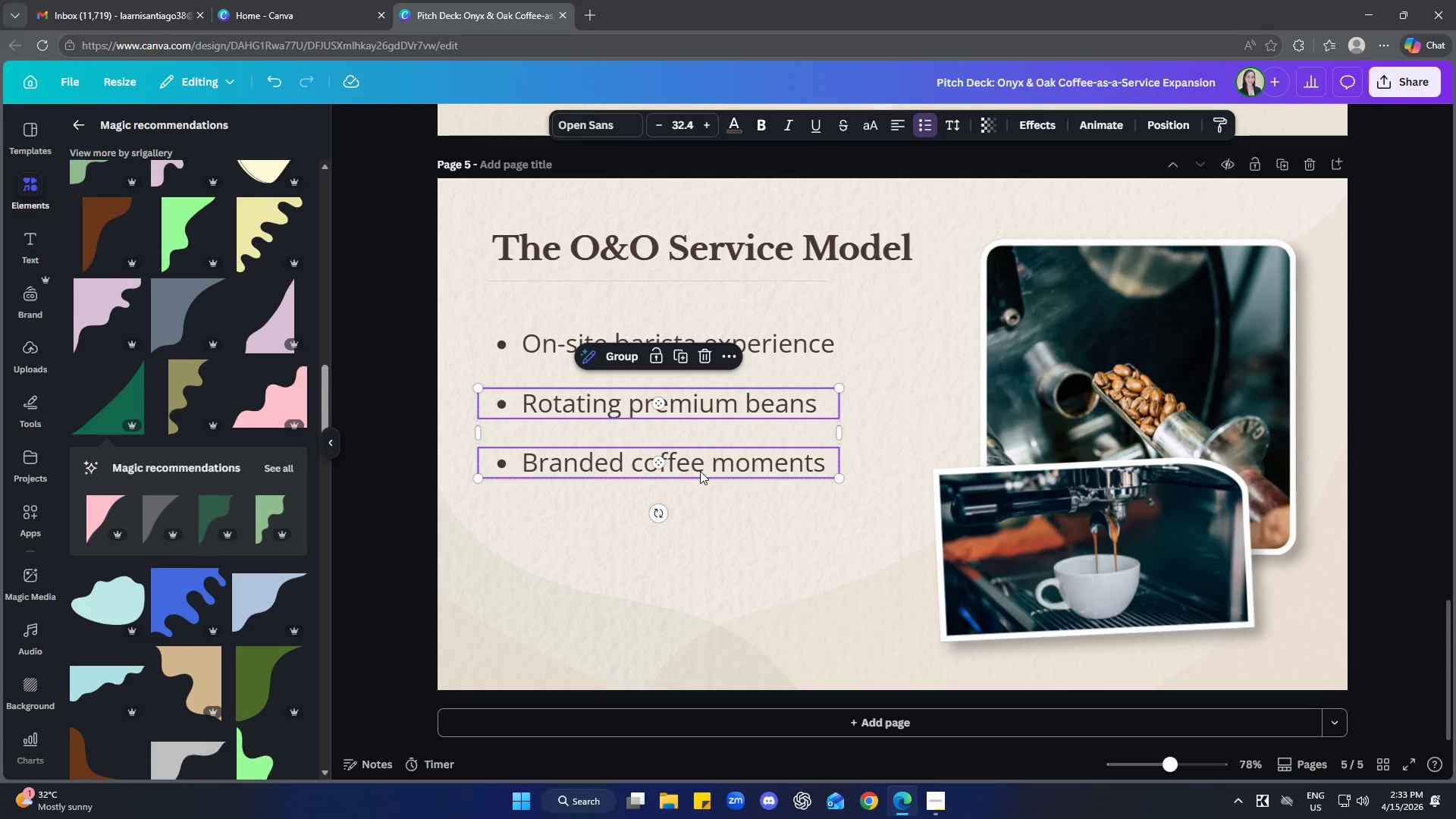 
key(ArrowDown)
 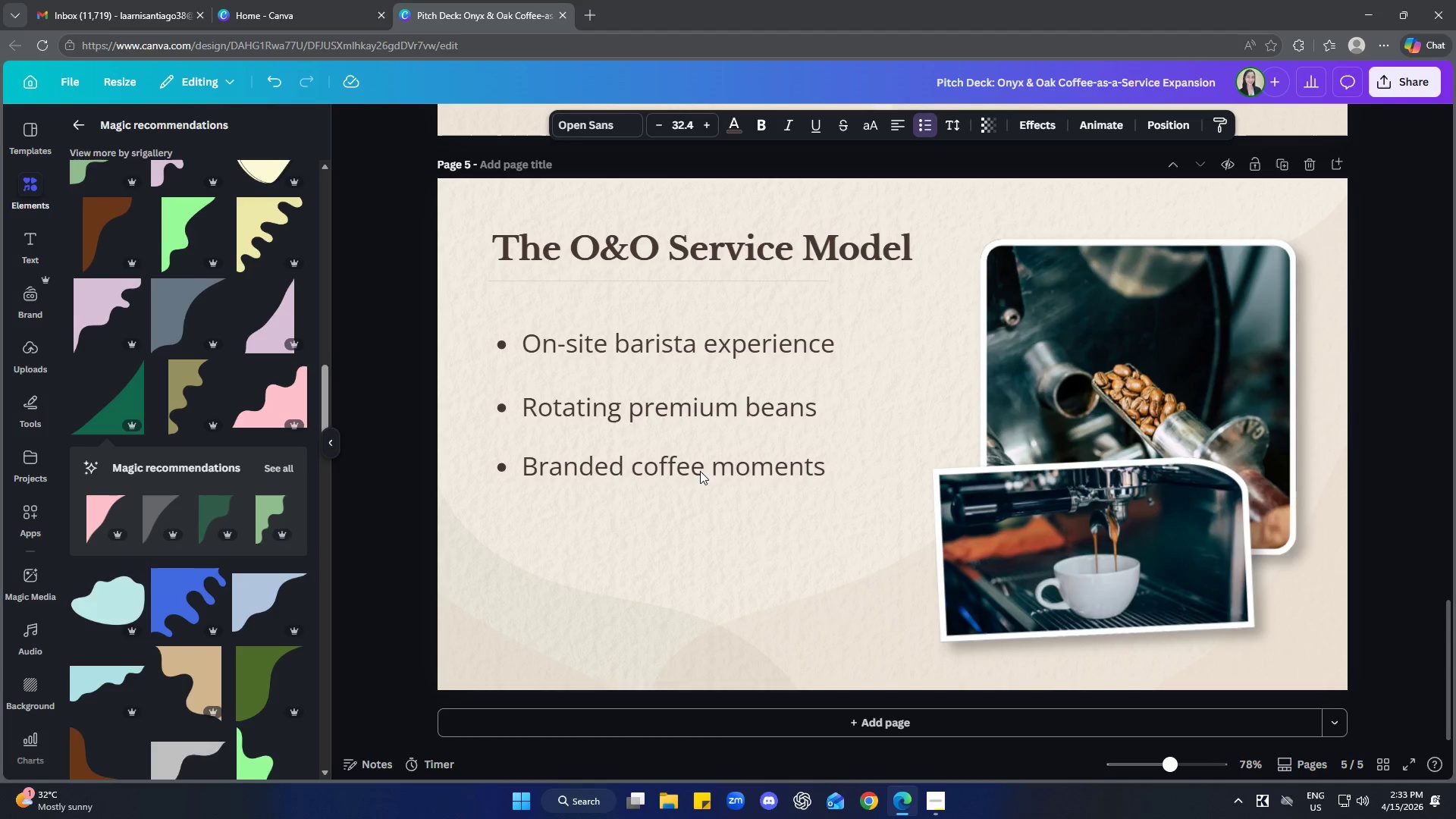 
key(ArrowDown)
 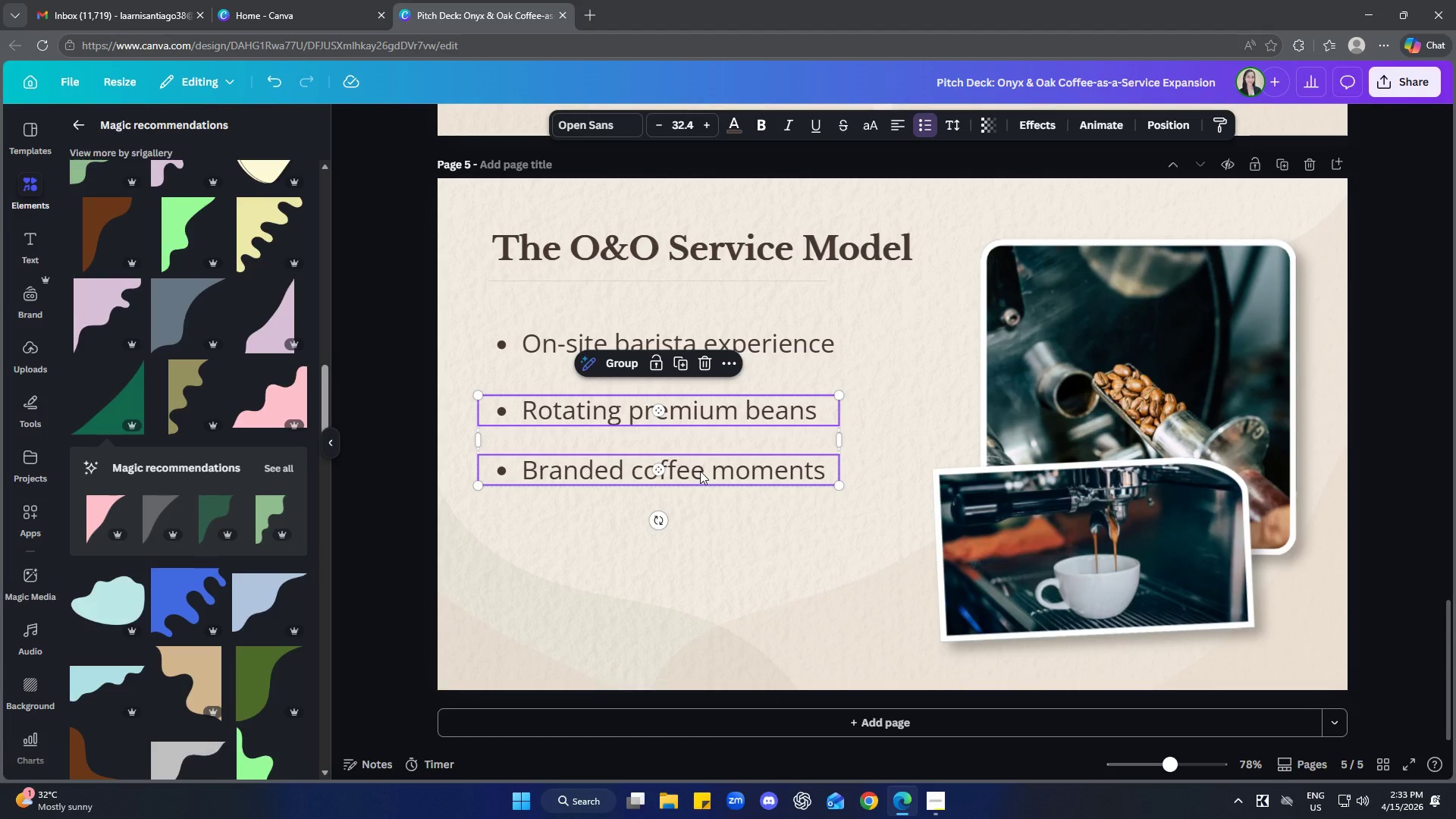 
key(ArrowDown)
 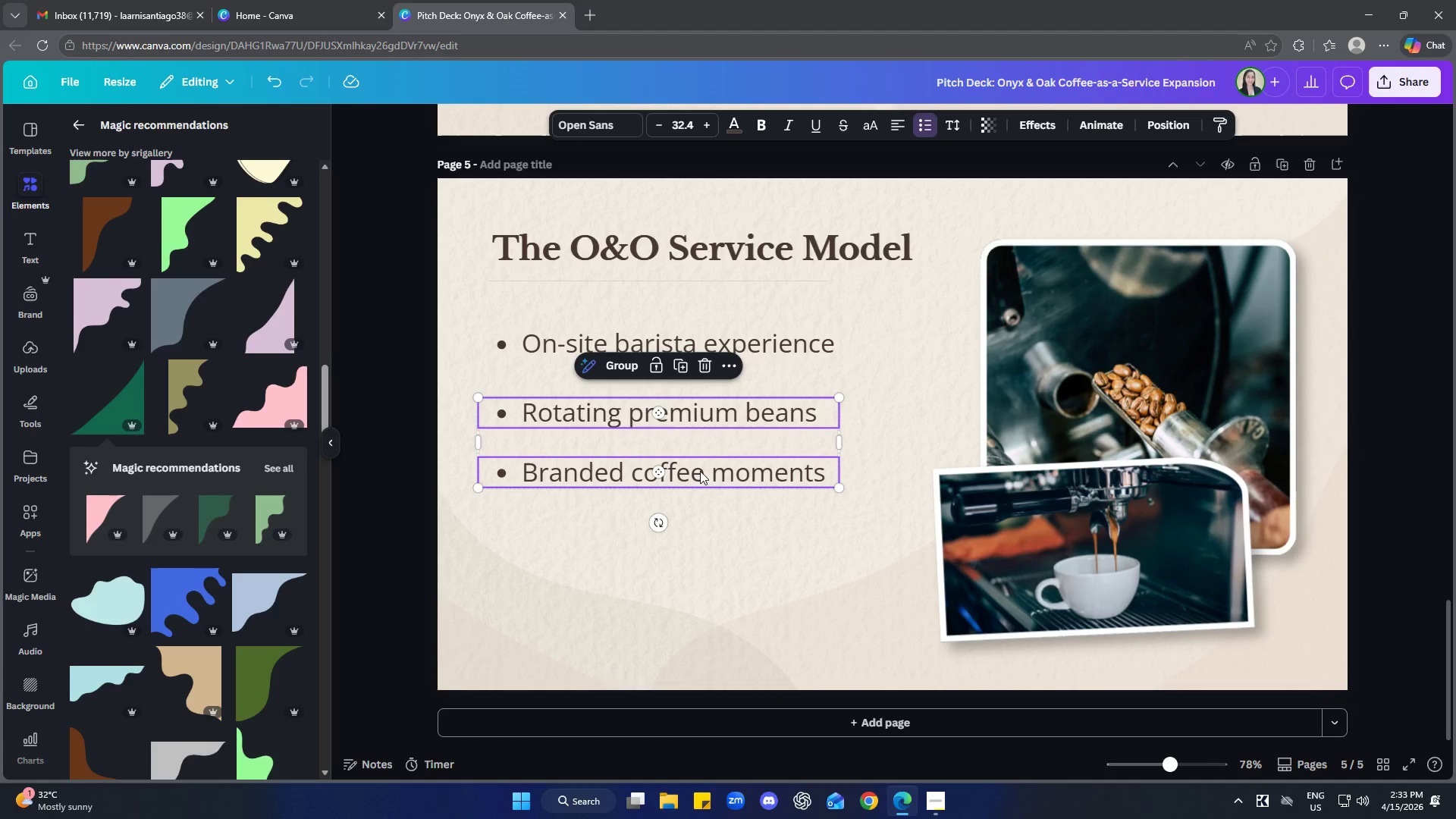 
left_click([700, 471])
 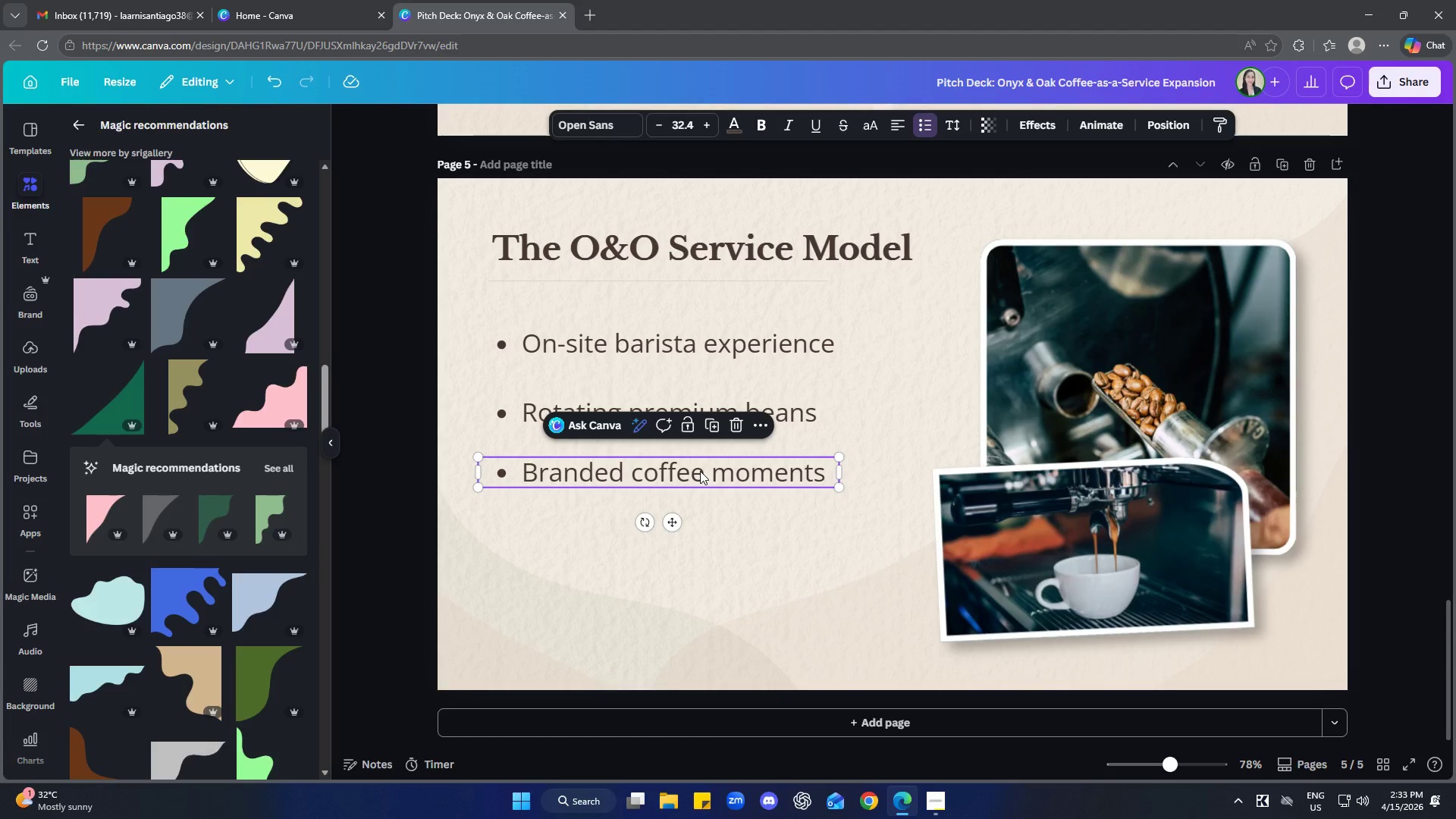 
key(ArrowDown)
 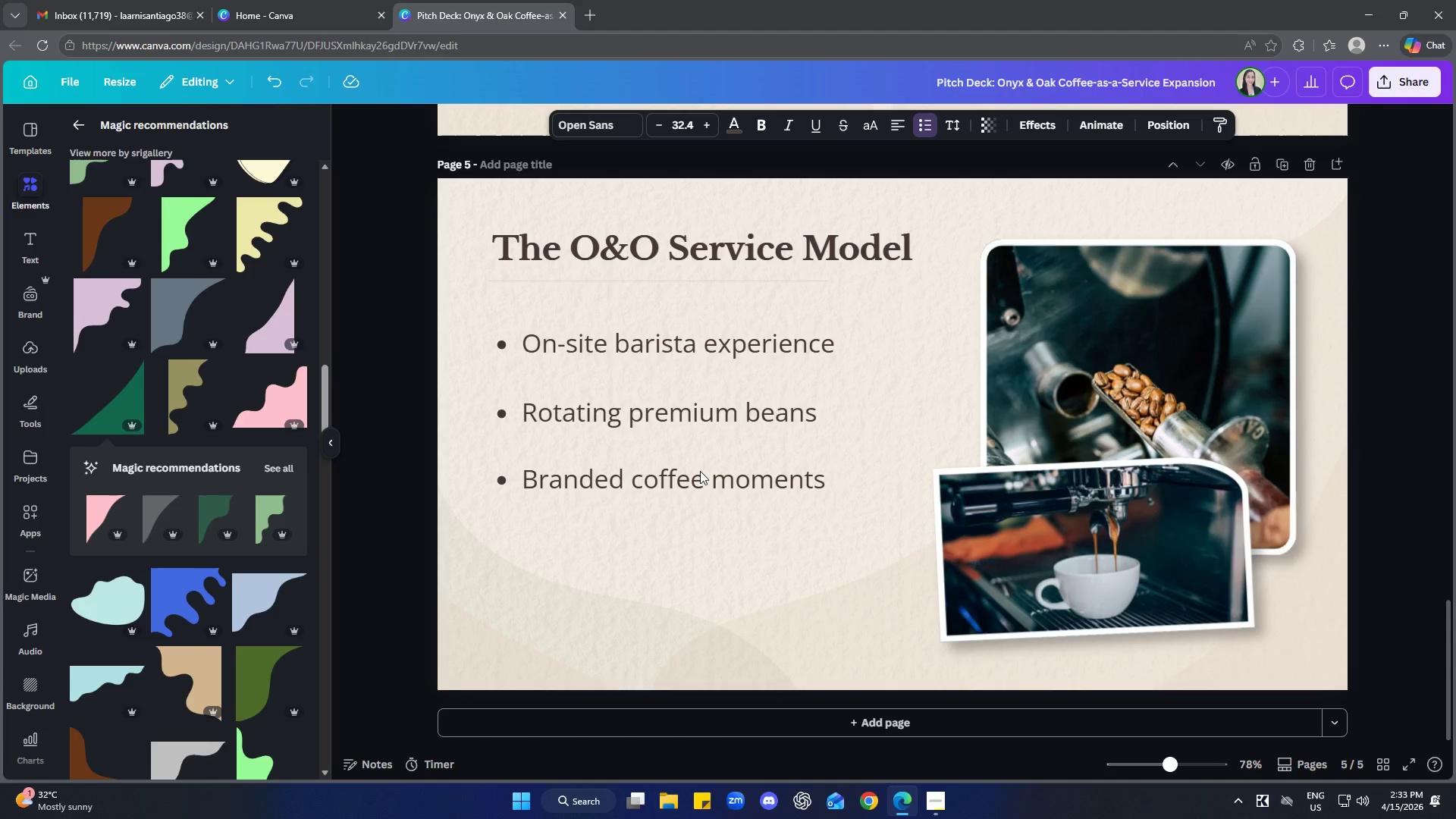 
key(ArrowDown)
 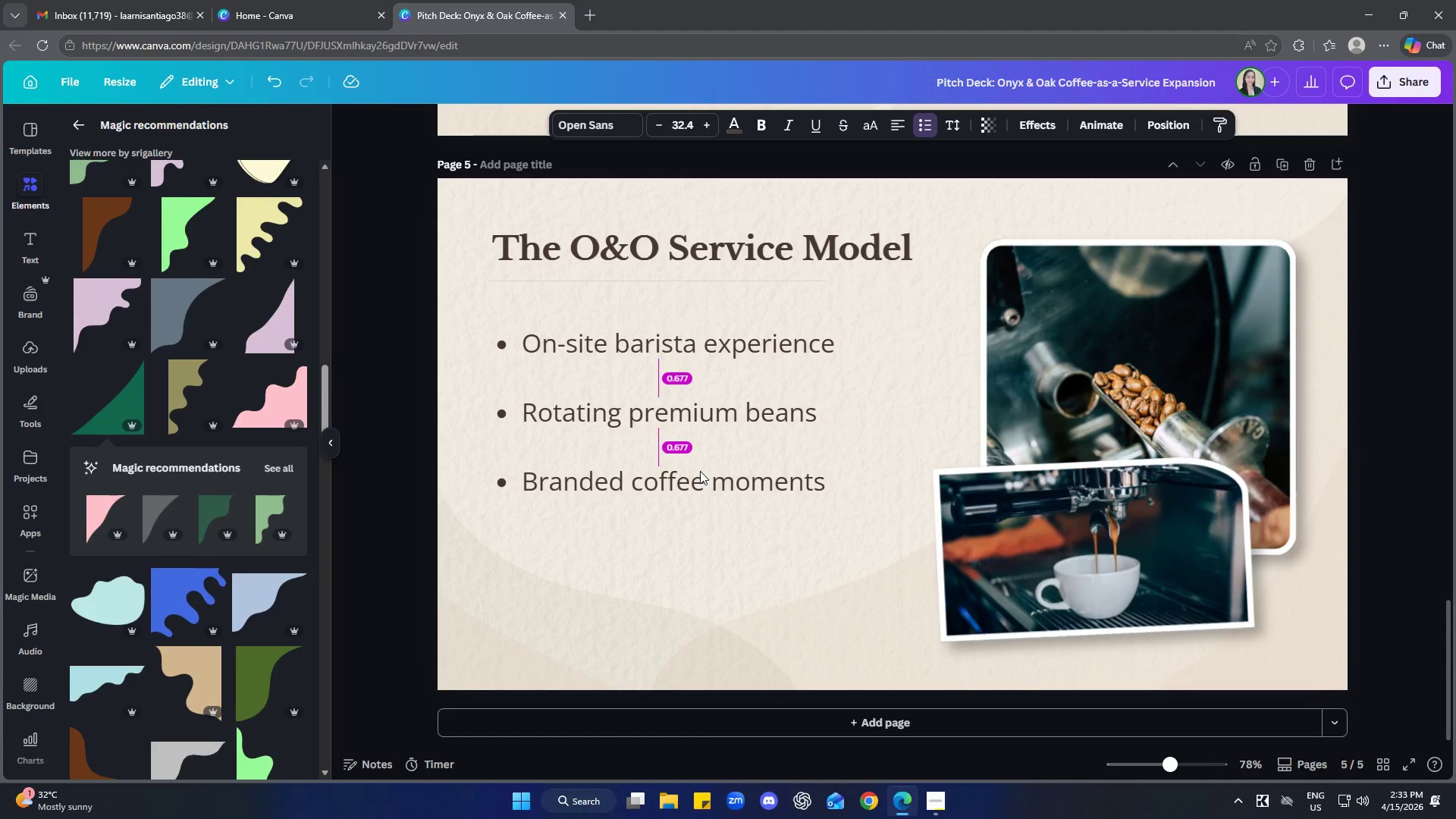 
key(ArrowDown)
 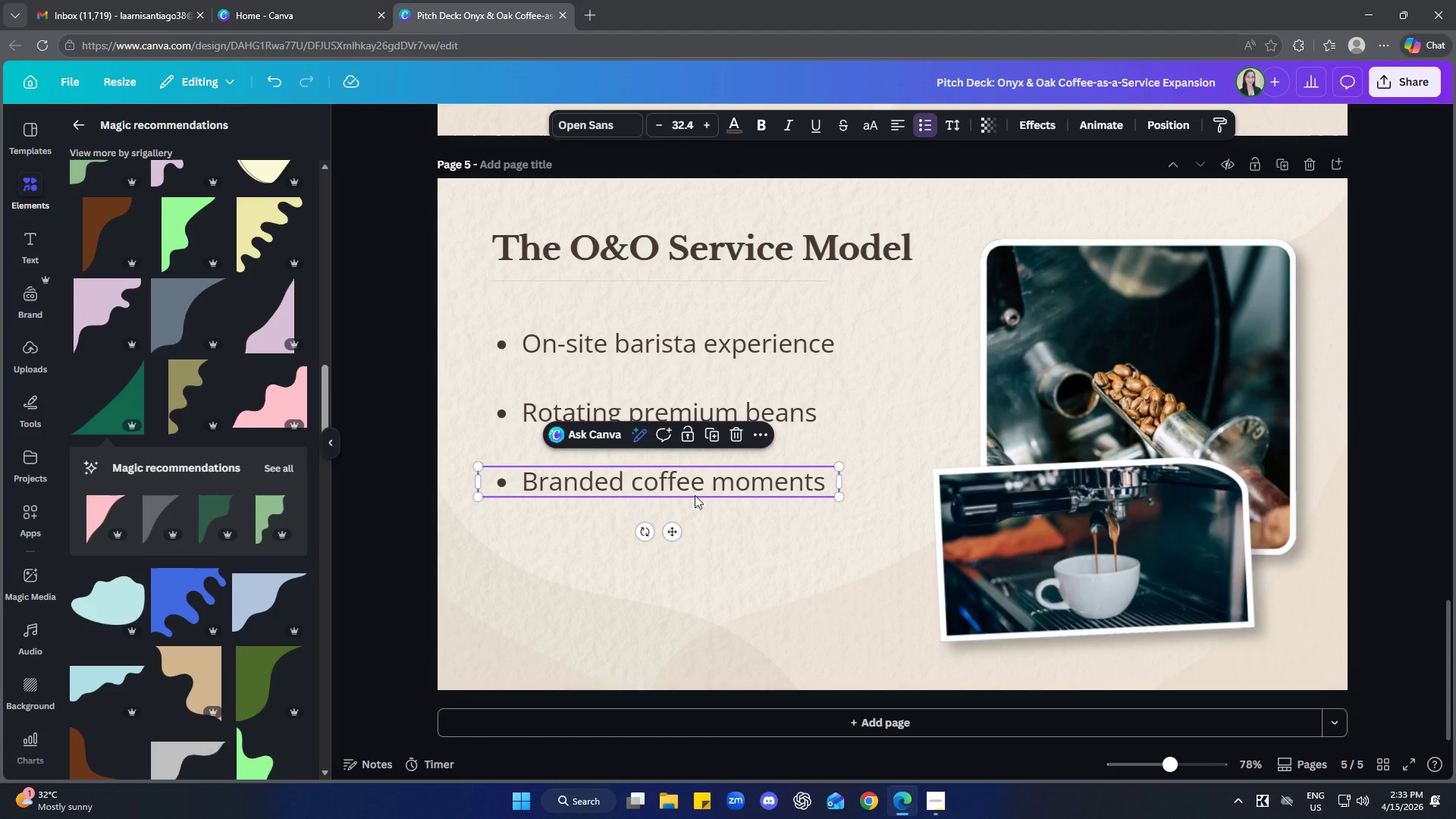 
left_click([689, 590])
 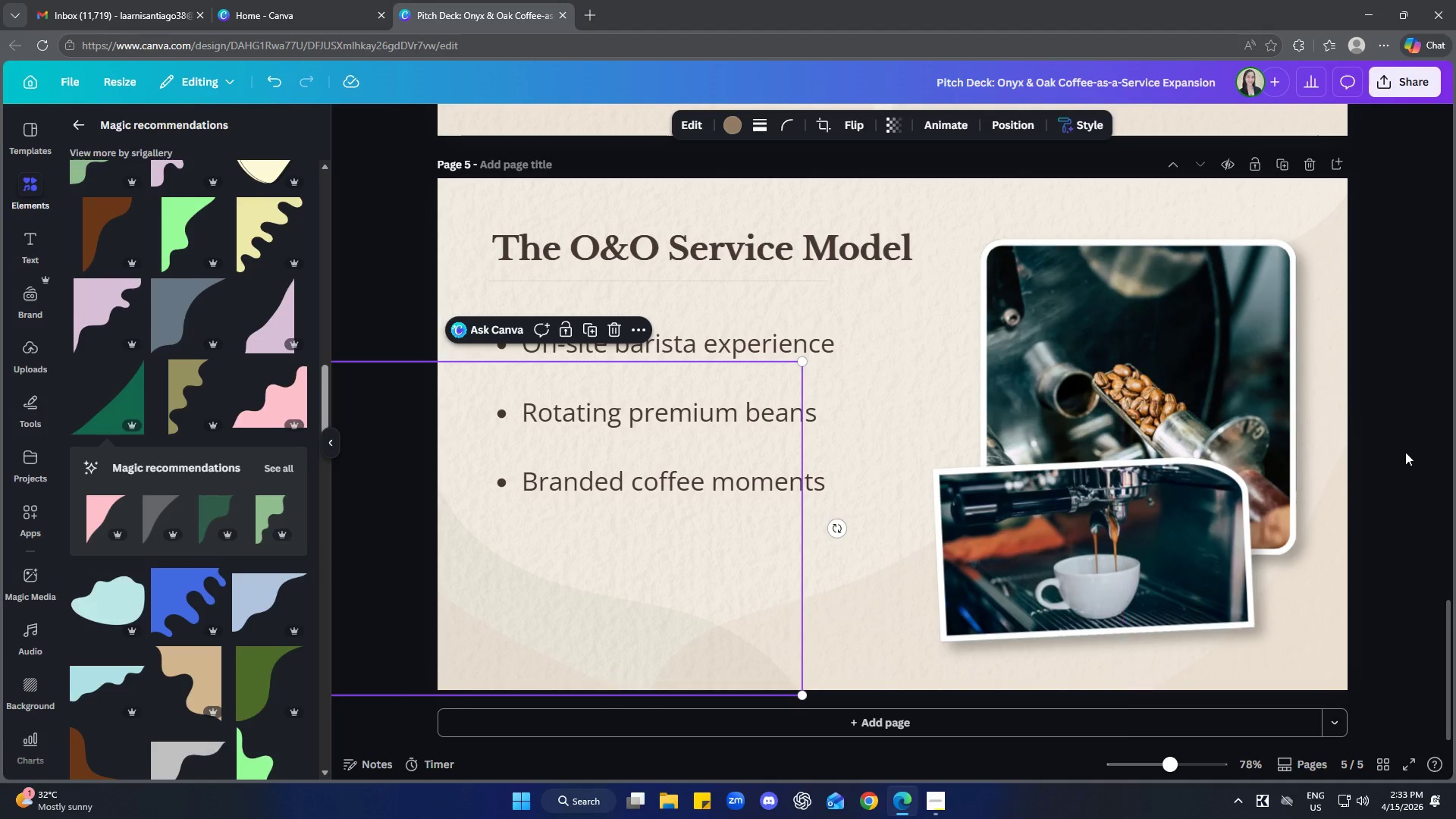 
left_click([1436, 419])
 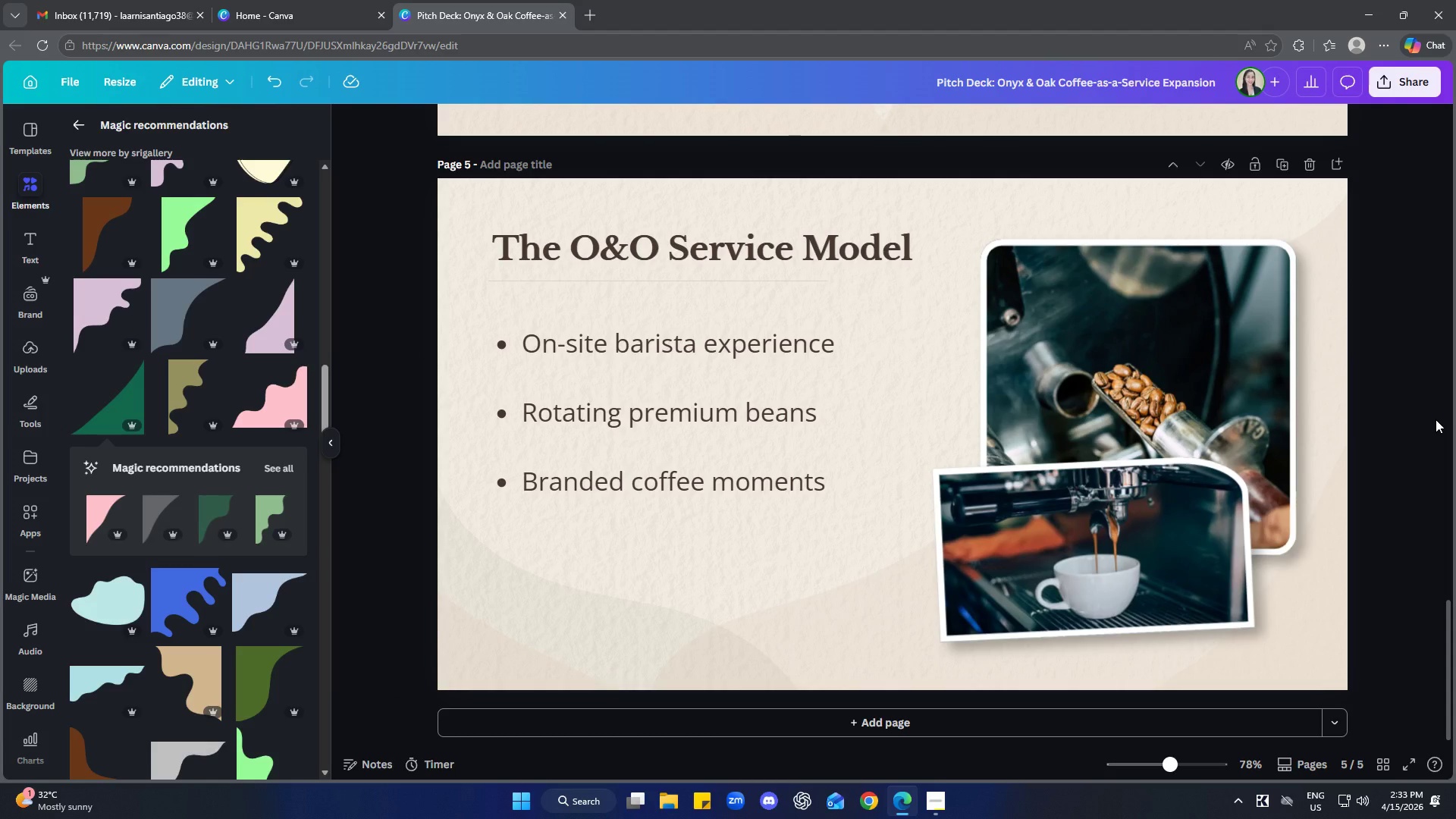 
wait(19.44)
 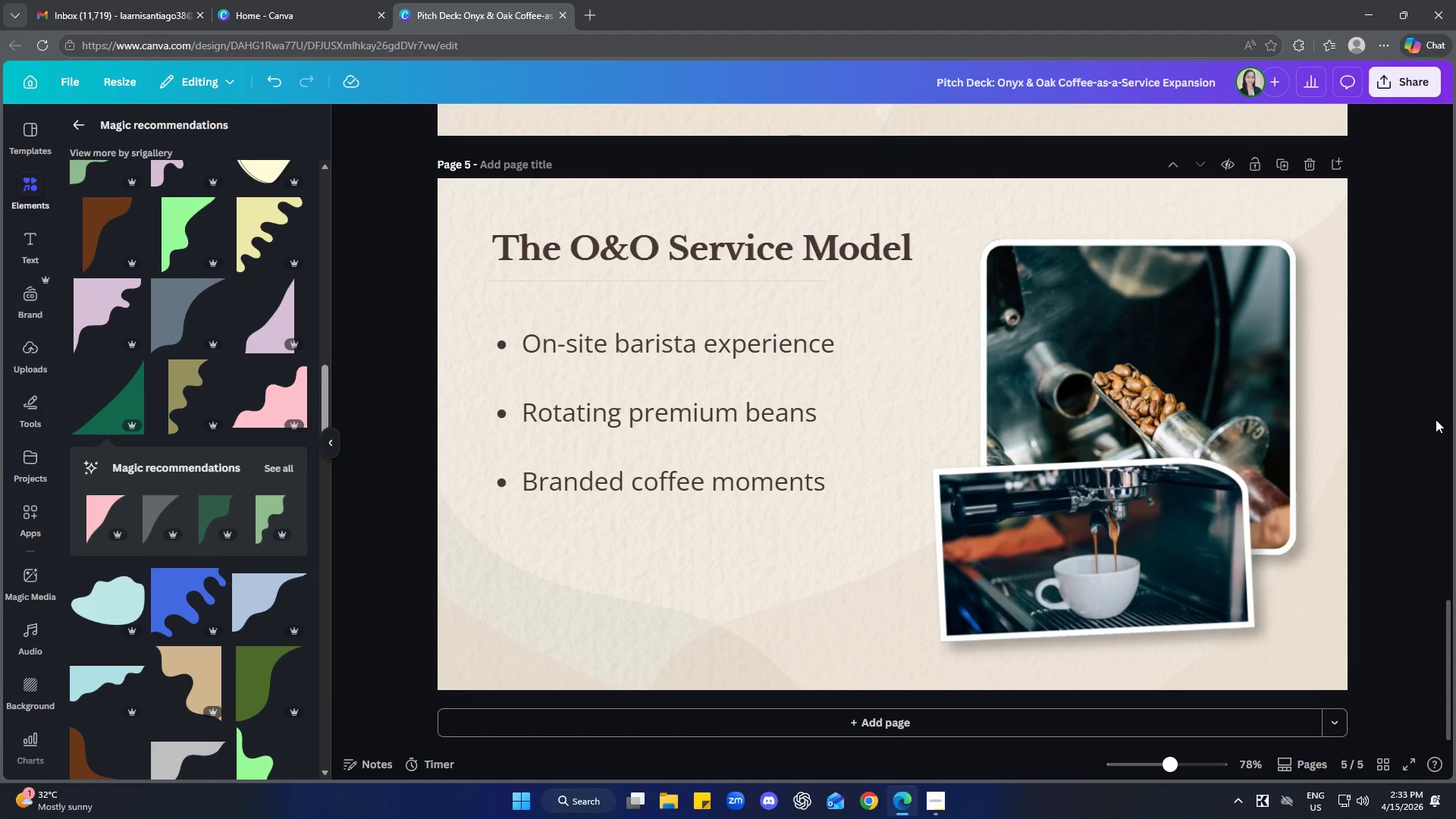 
left_click([1212, 328])
 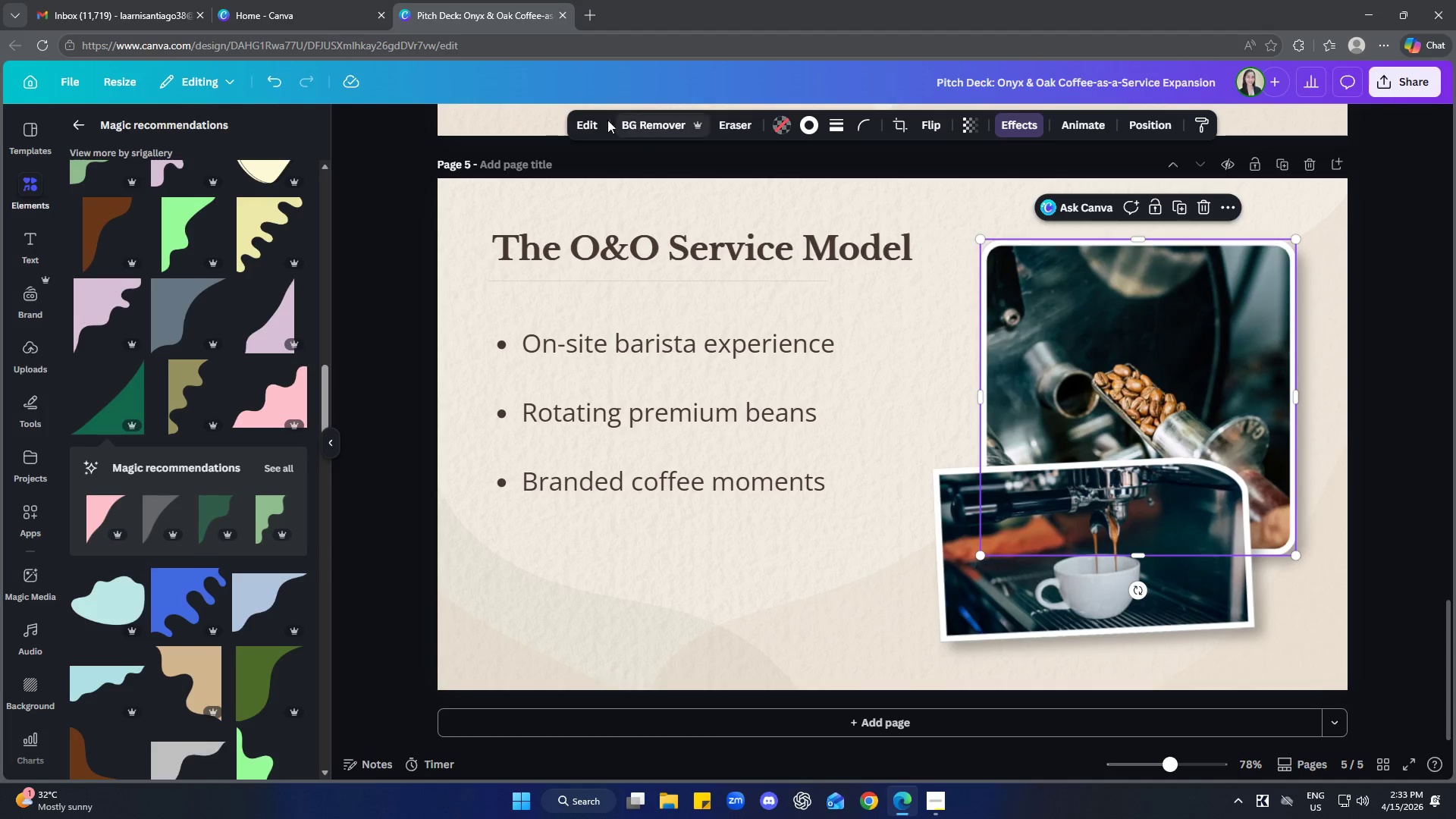 
left_click([592, 122])
 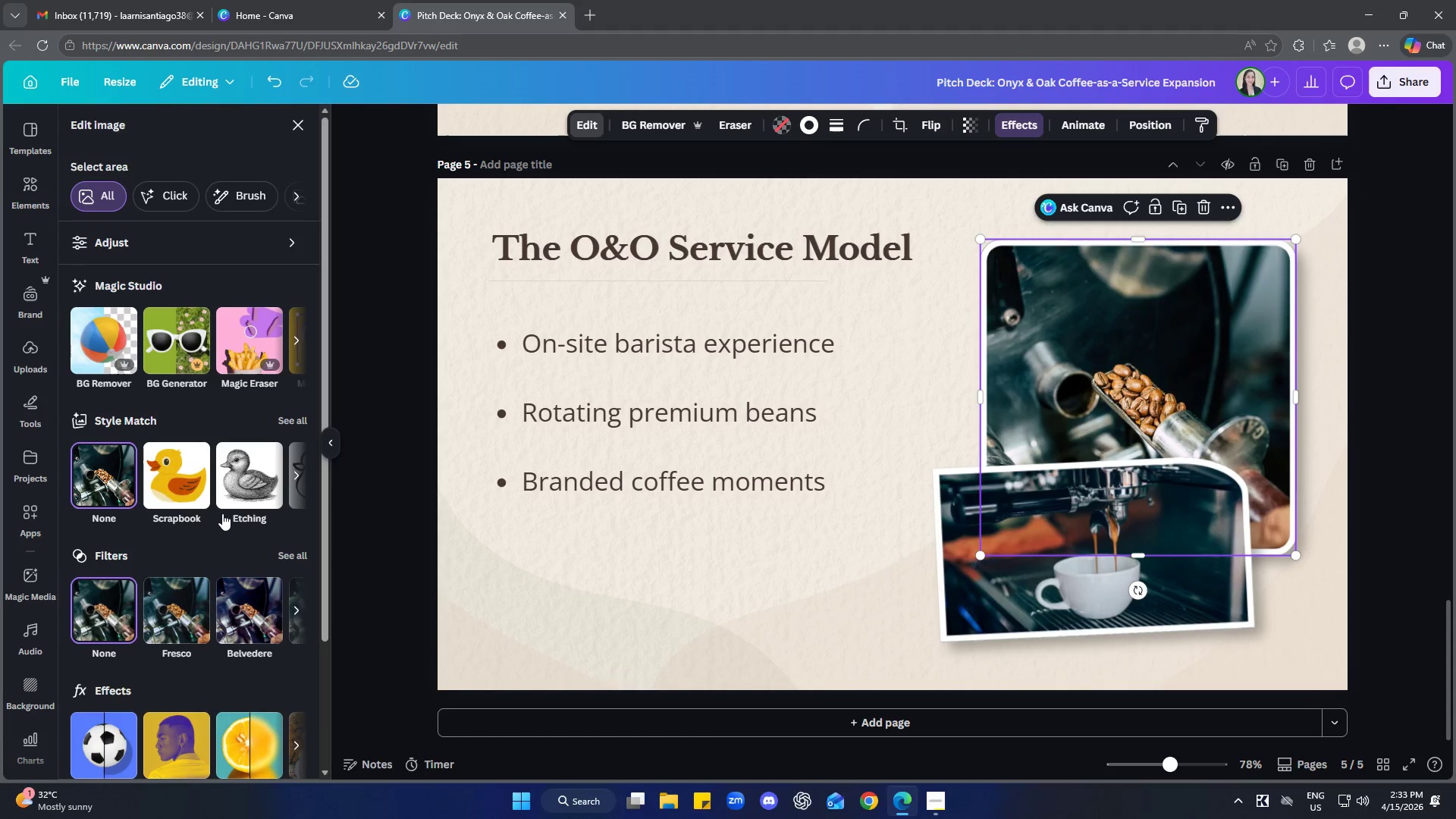 
left_click([219, 228])
 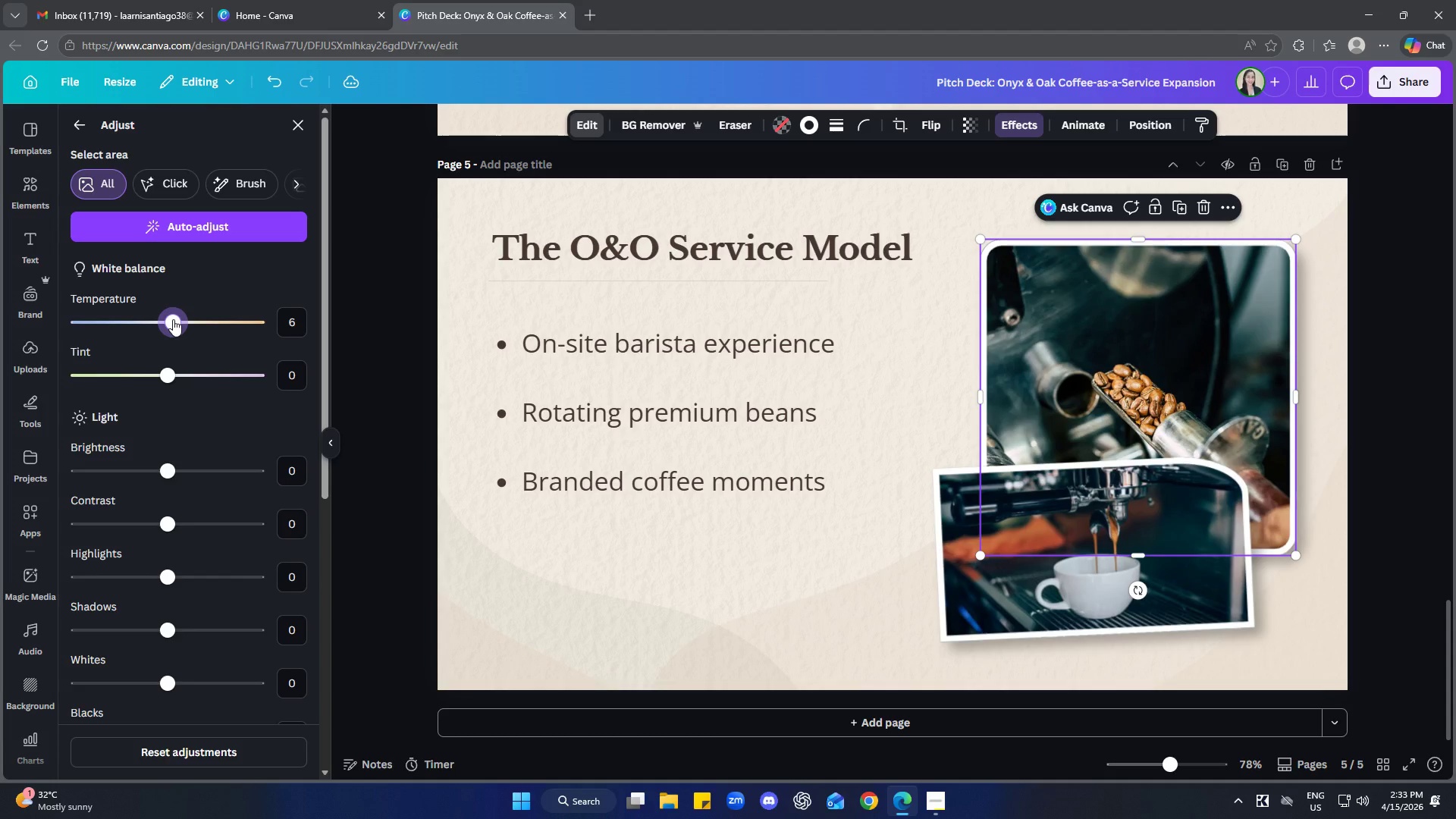 
wait(13.67)
 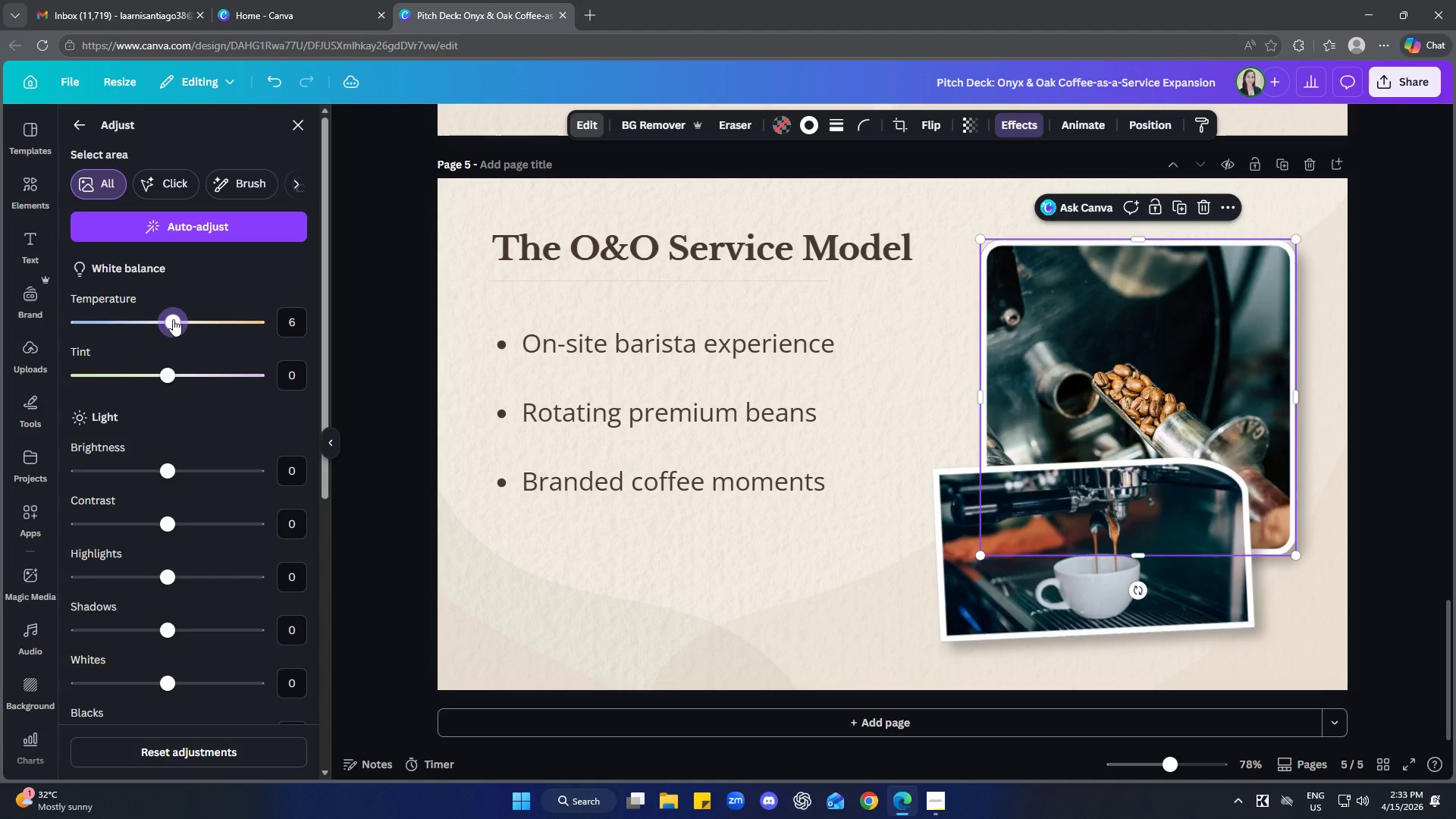 
left_click_drag(start_coordinate=[166, 378], to_coordinate=[131, 369])
 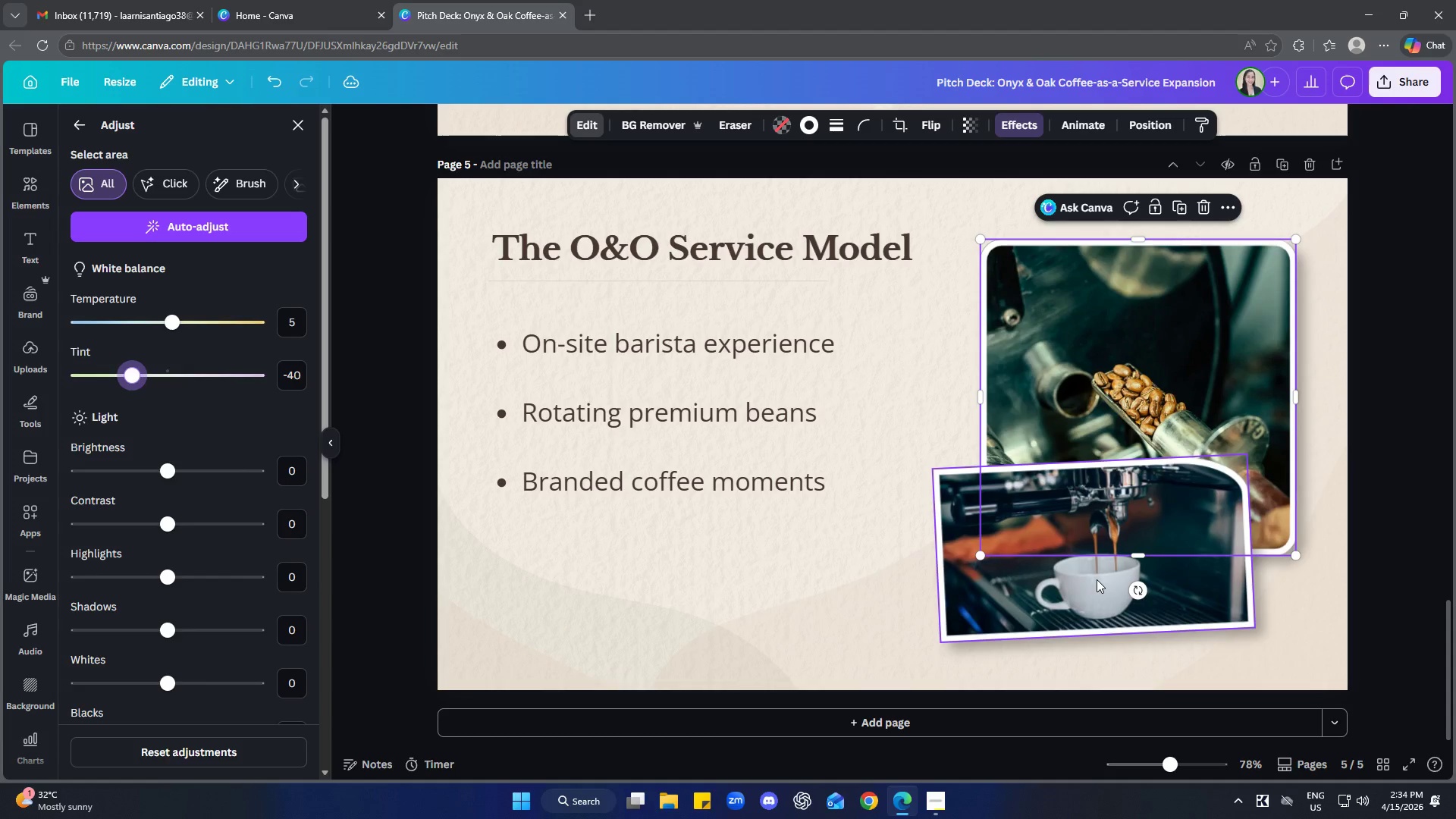 
left_click([1094, 592])
 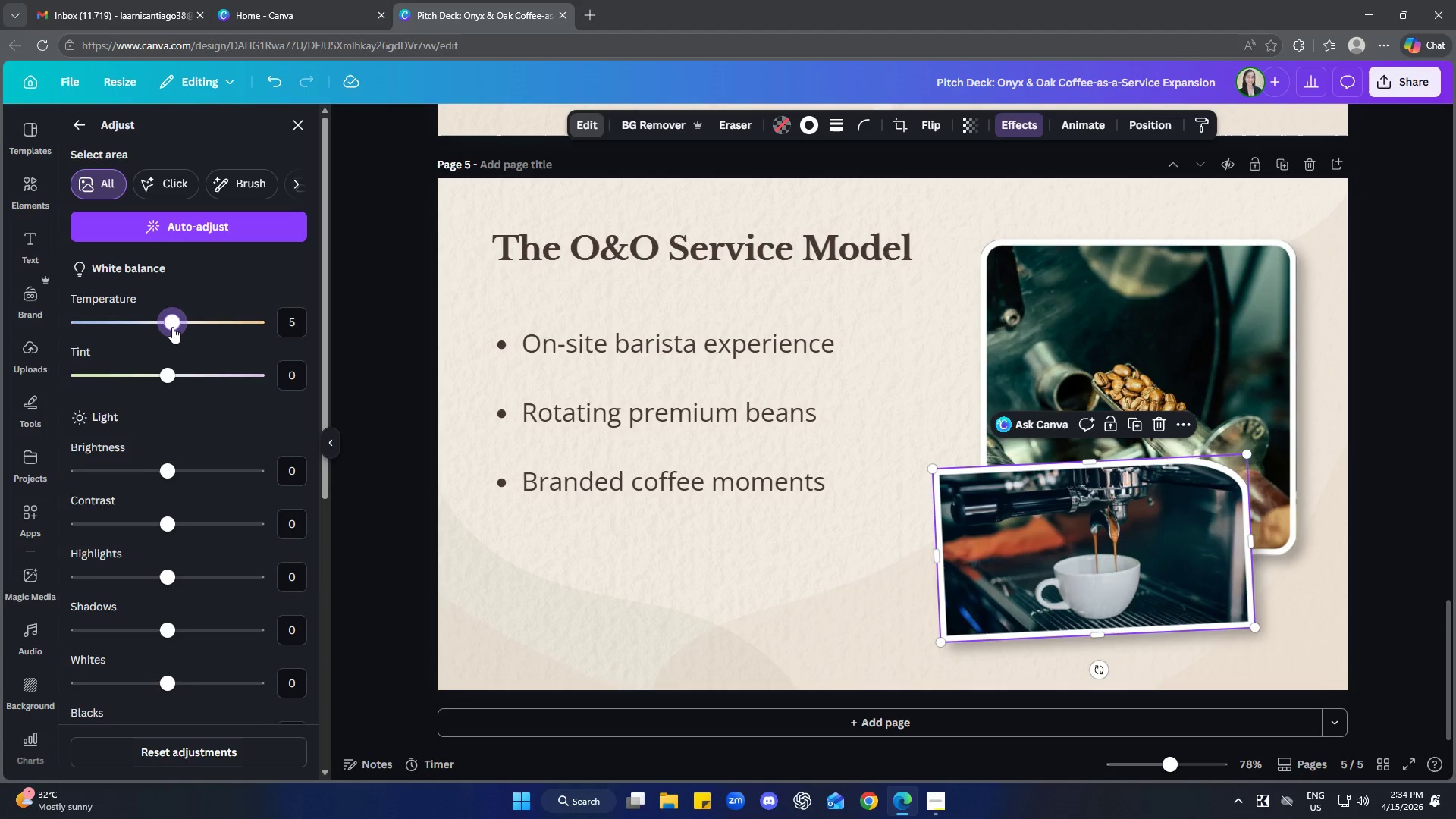 
wait(6.0)
 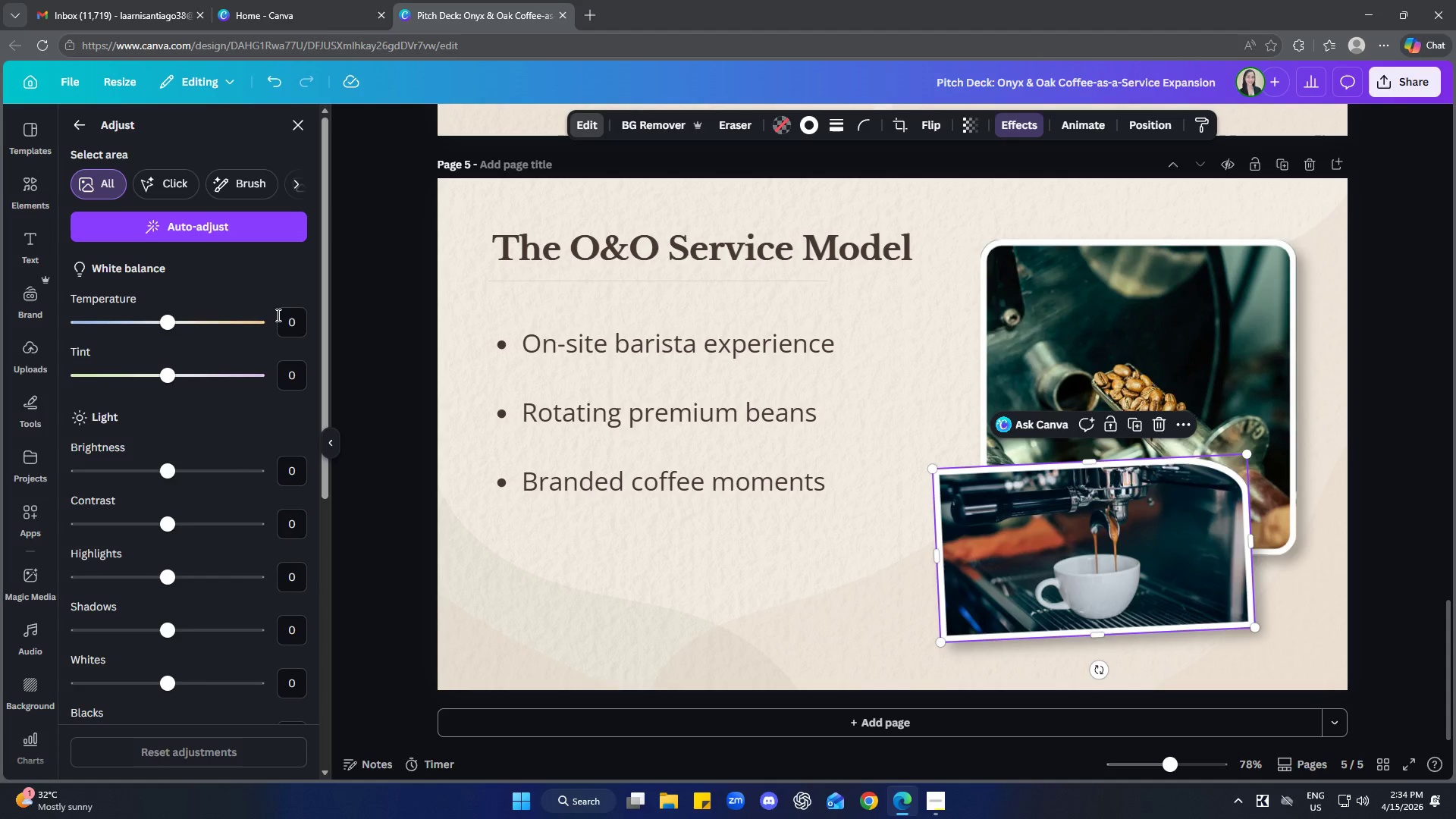 
left_click_drag(start_coordinate=[169, 378], to_coordinate=[110, 341])
 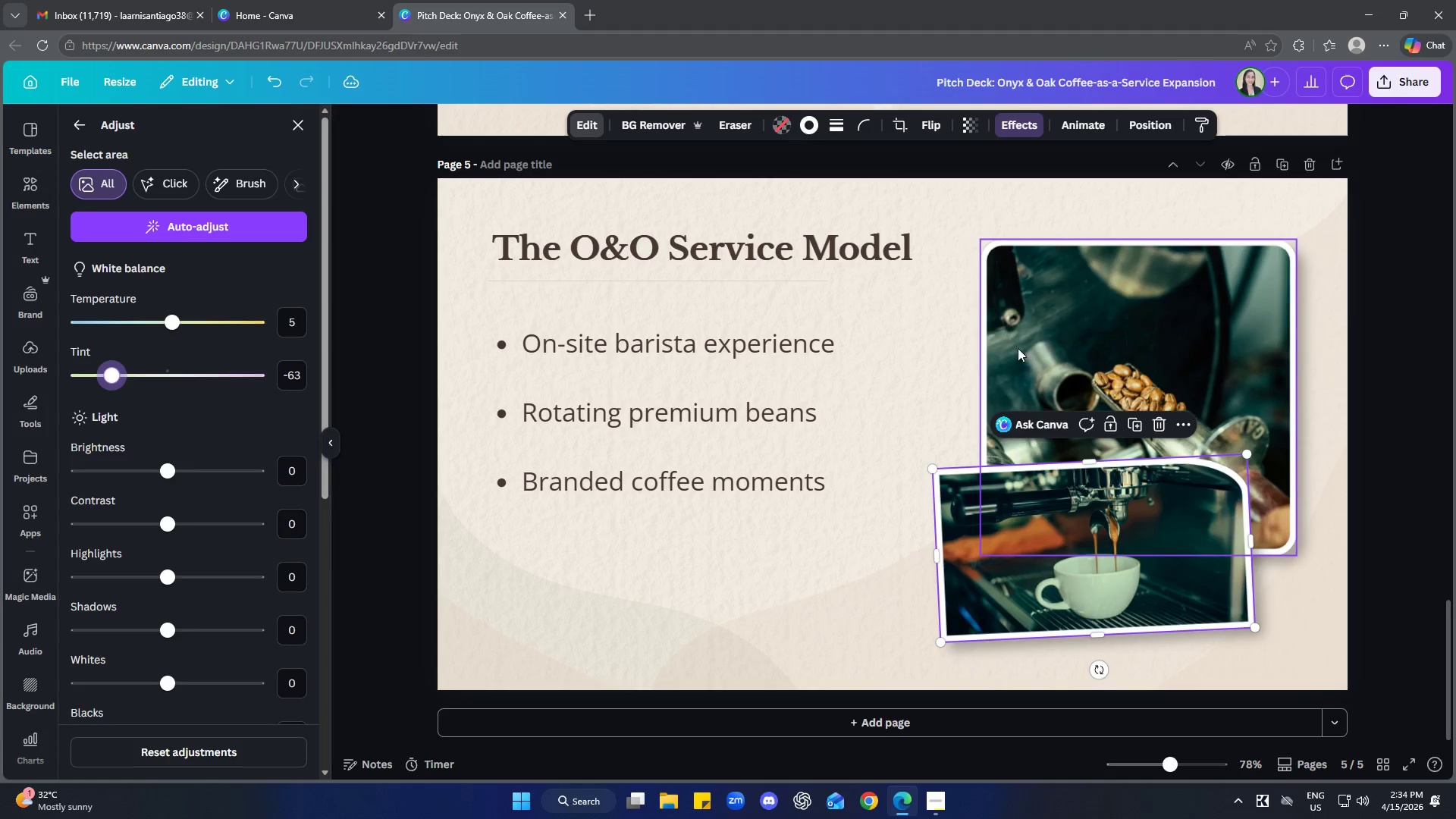 
left_click([1079, 328])
 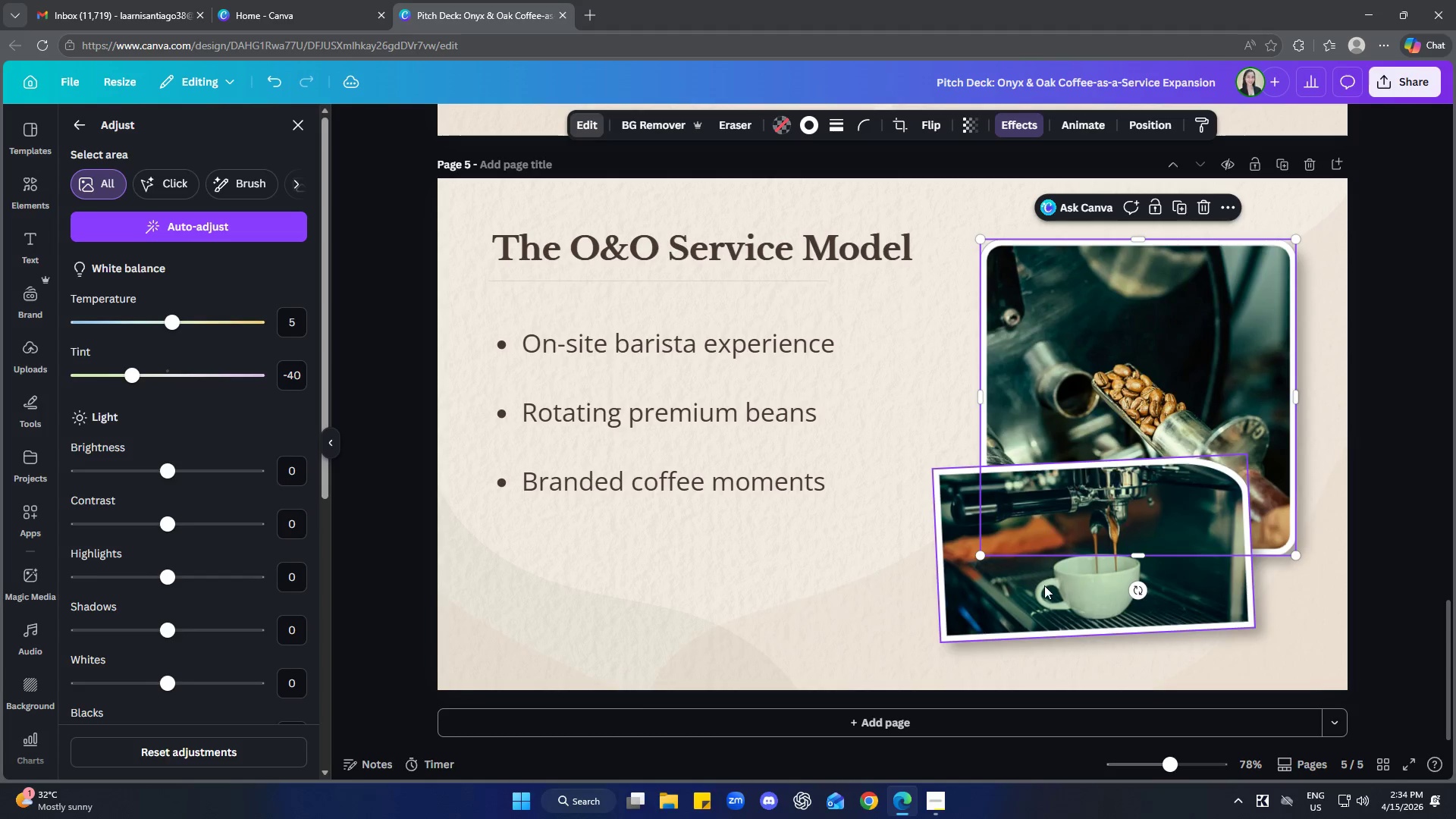 
left_click([1044, 585])
 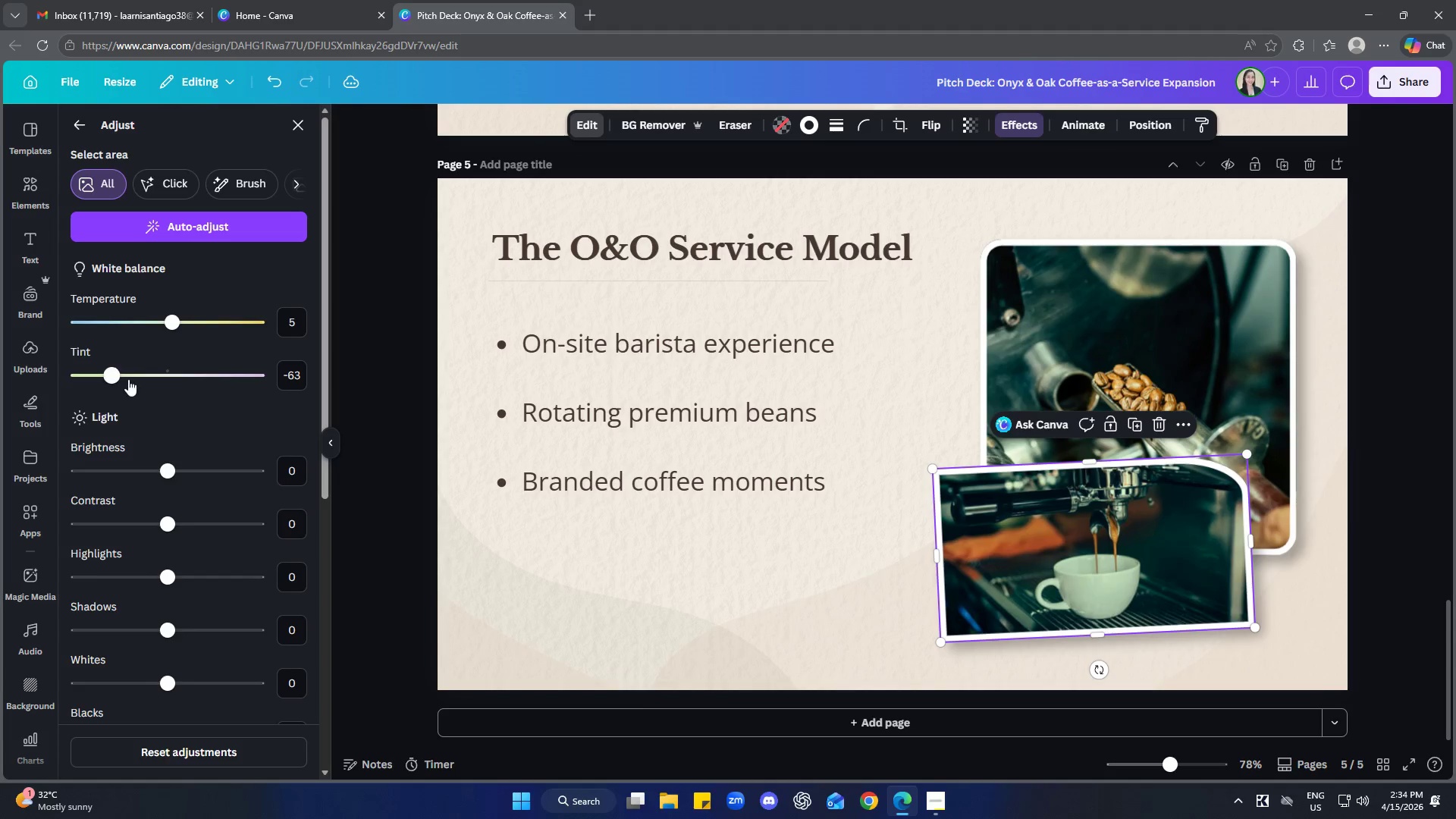 
left_click_drag(start_coordinate=[121, 375], to_coordinate=[131, 374])
 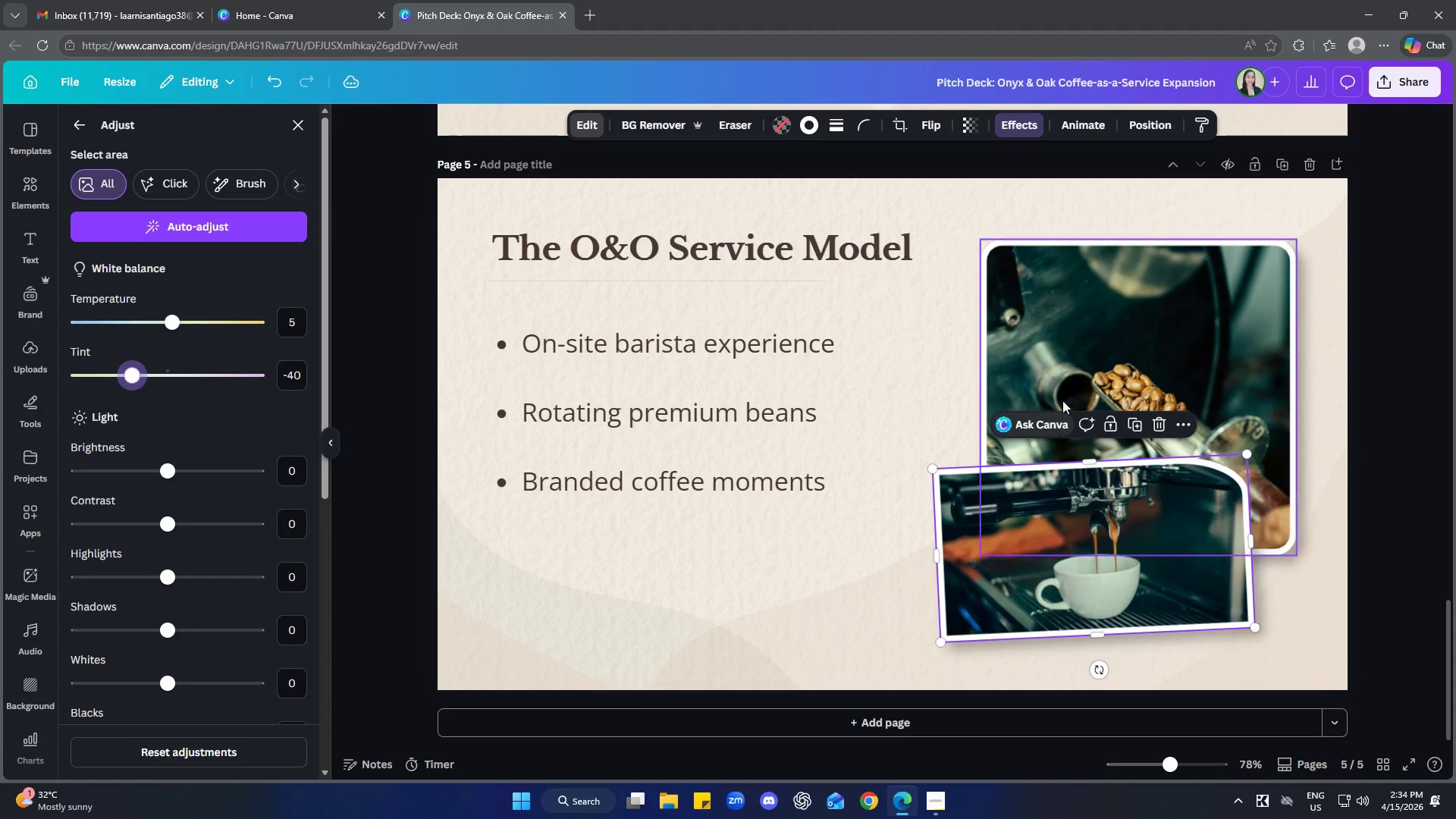 
left_click([1081, 336])
 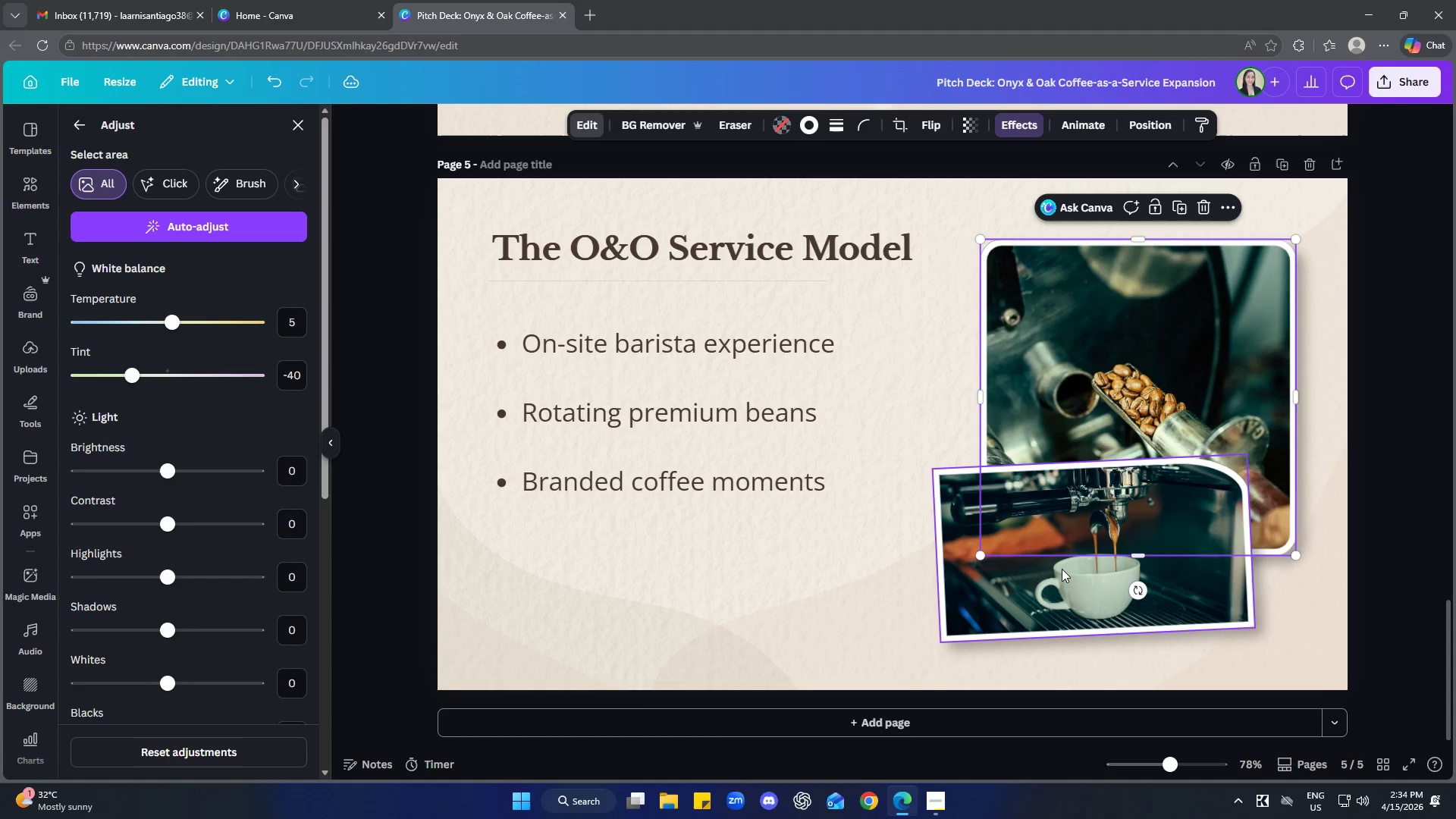 
left_click([1062, 569])
 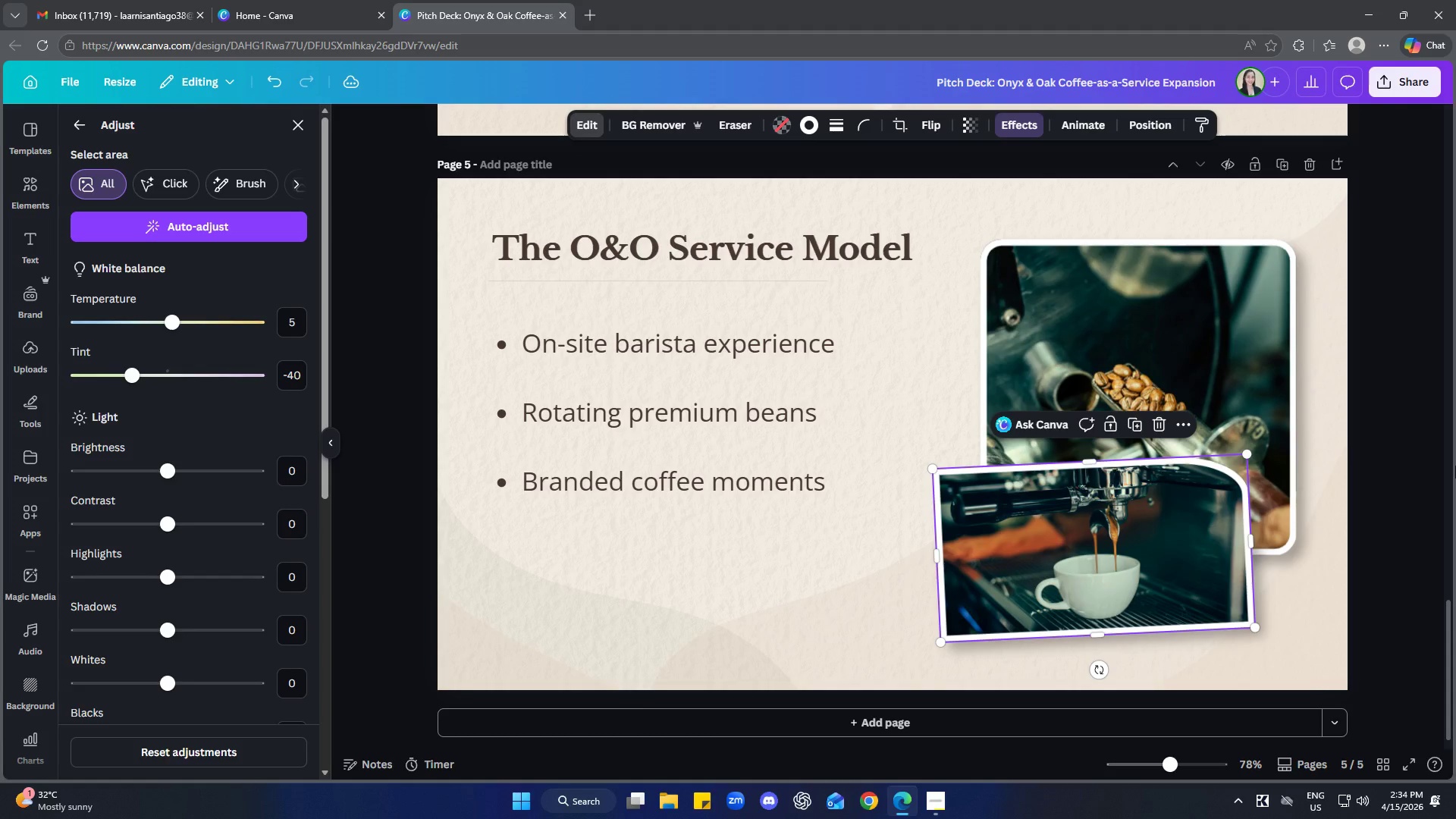 
left_click([1455, 453])
 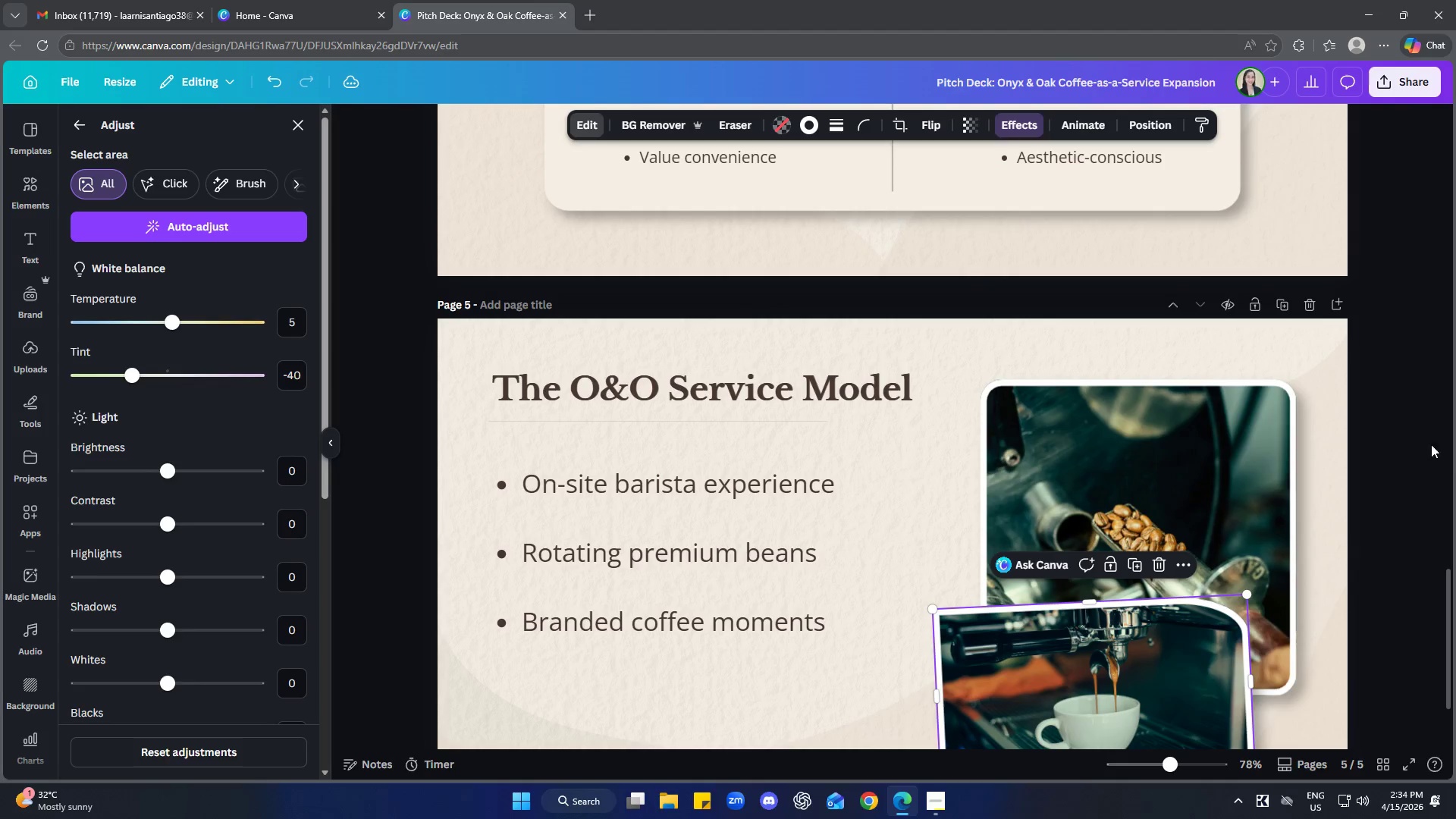 
left_click([1401, 437])
 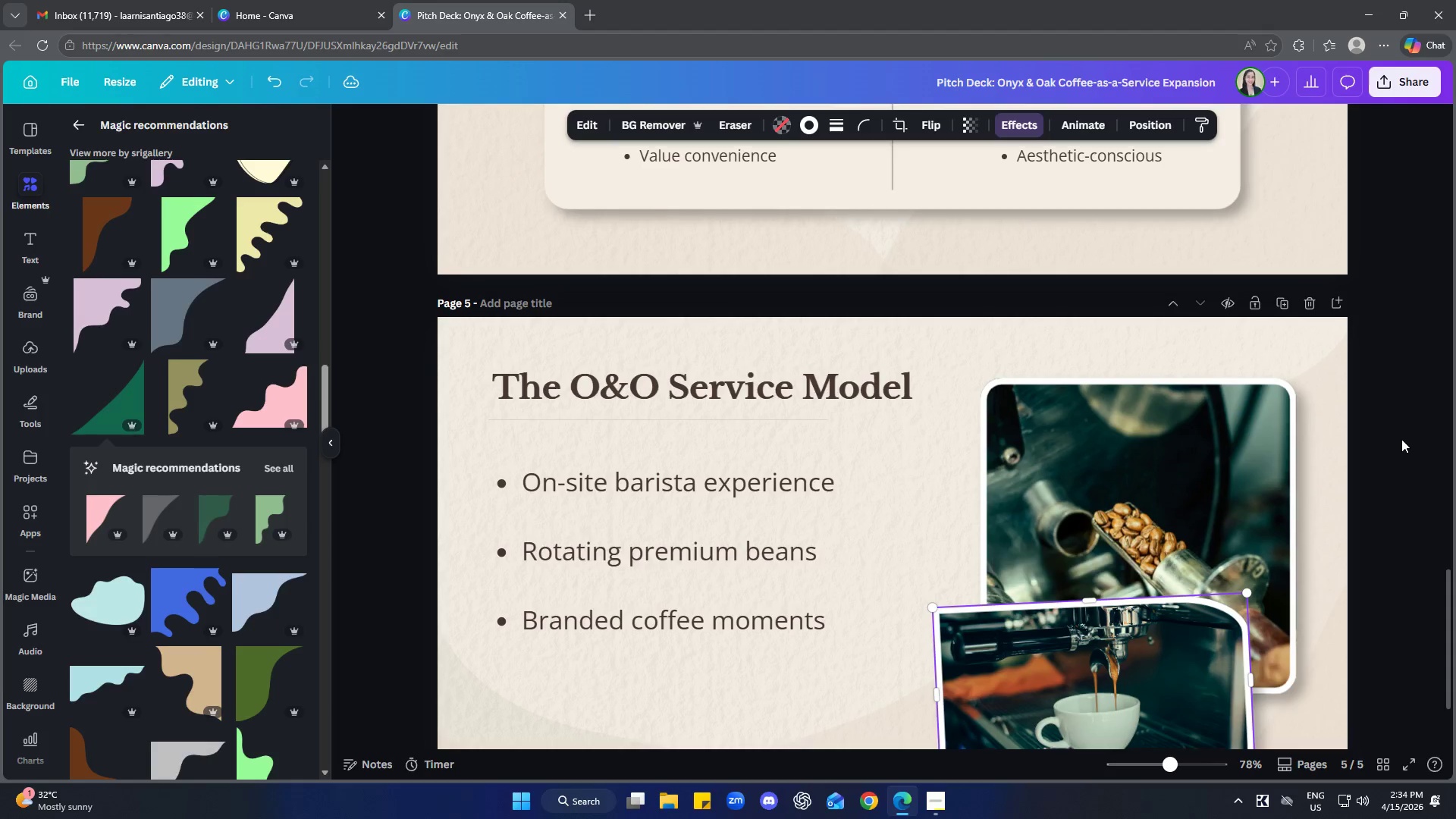 
scroll: coordinate [1401, 439], scroll_direction: down, amount: 3.0
 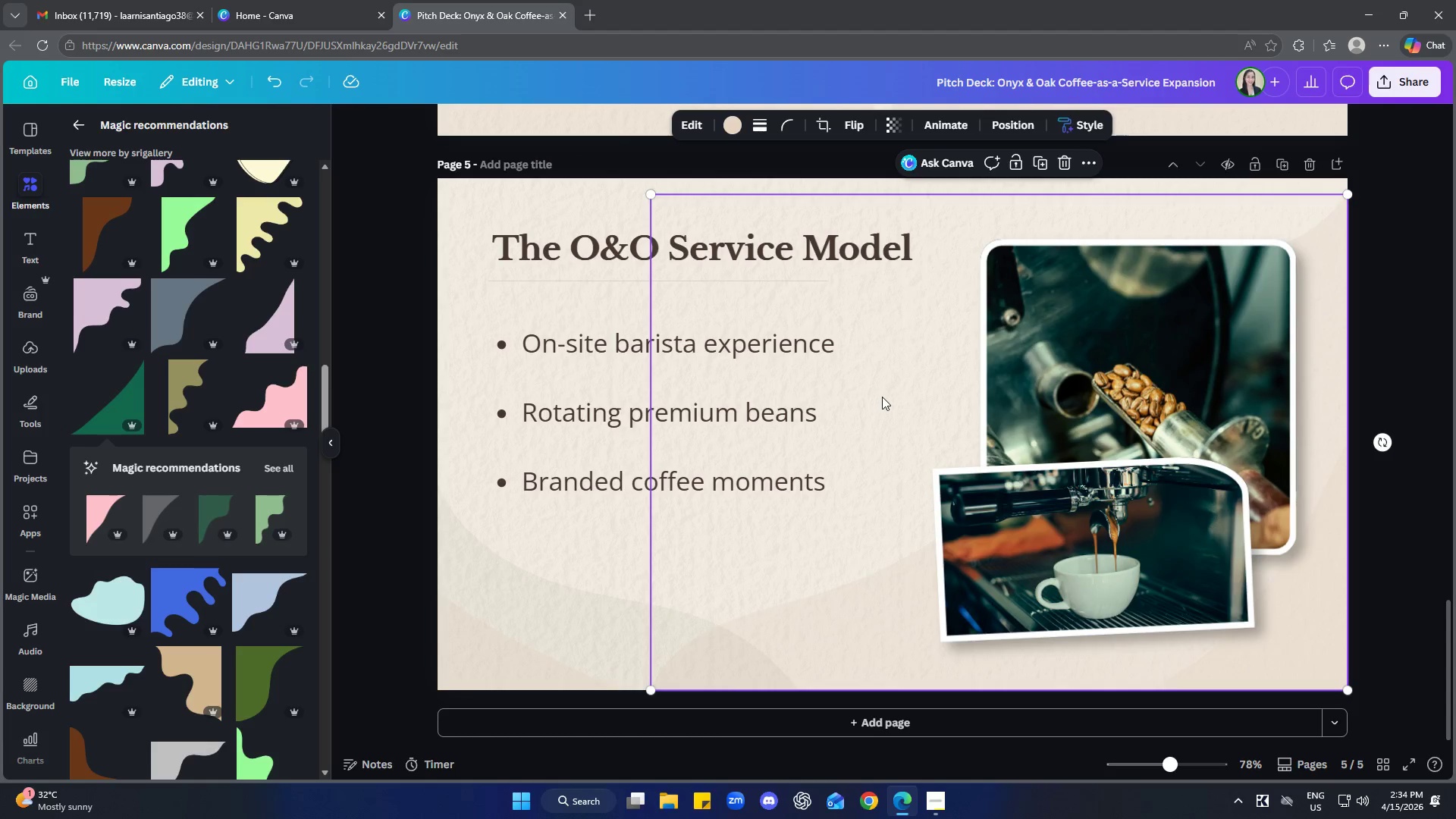 
left_click([1432, 312])
 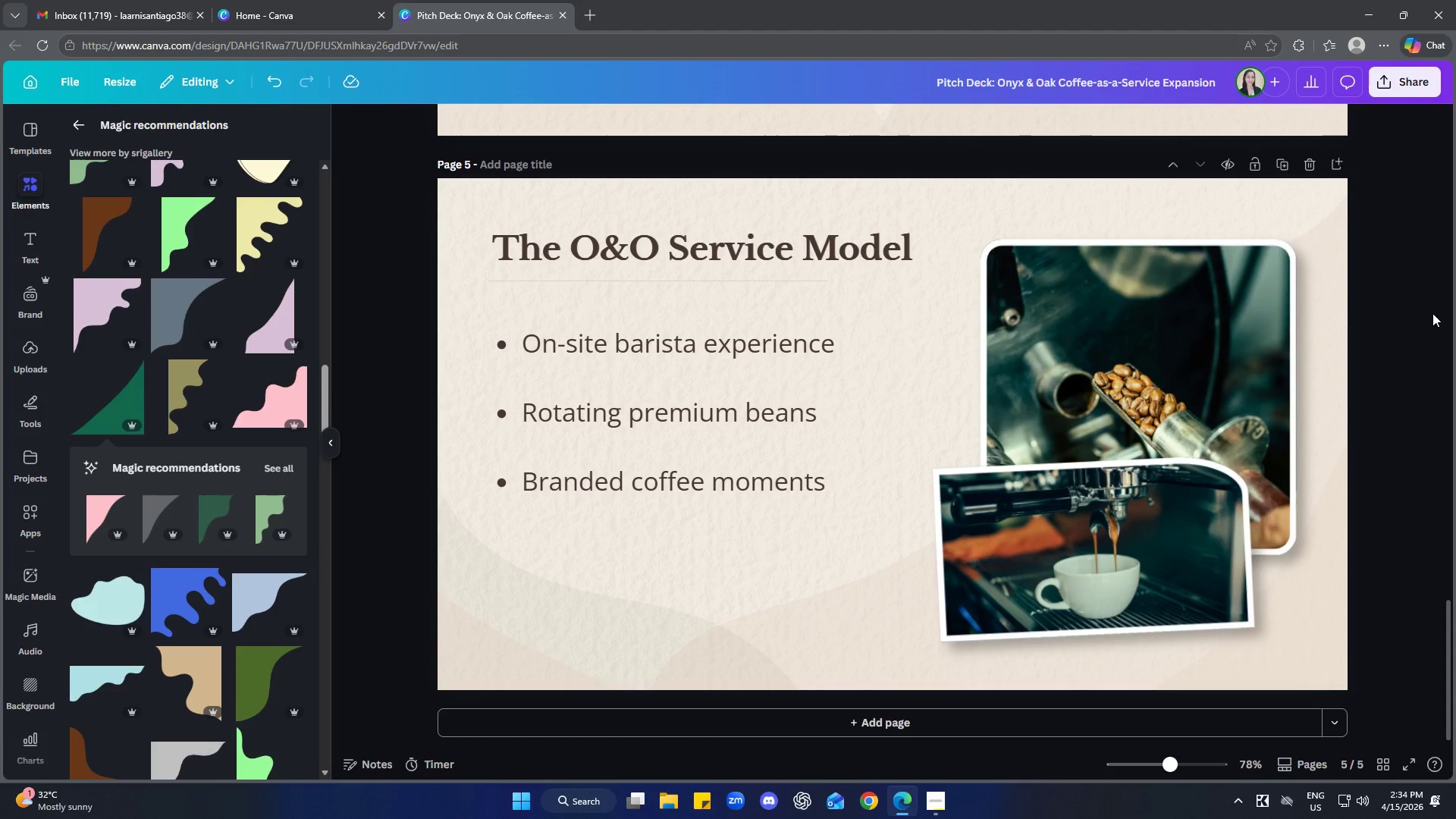 
wait(24.17)
 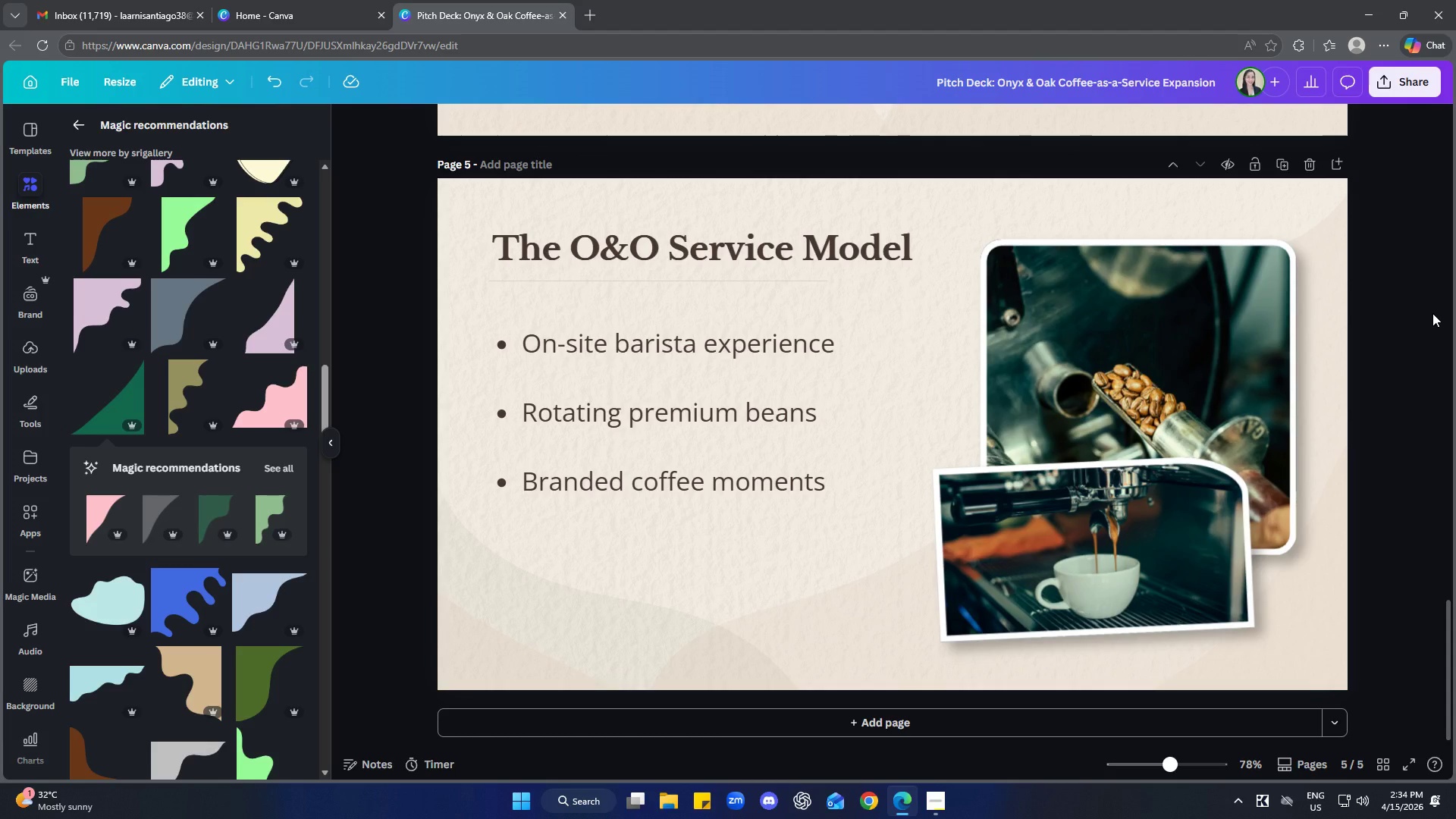 
left_click([82, 129])
 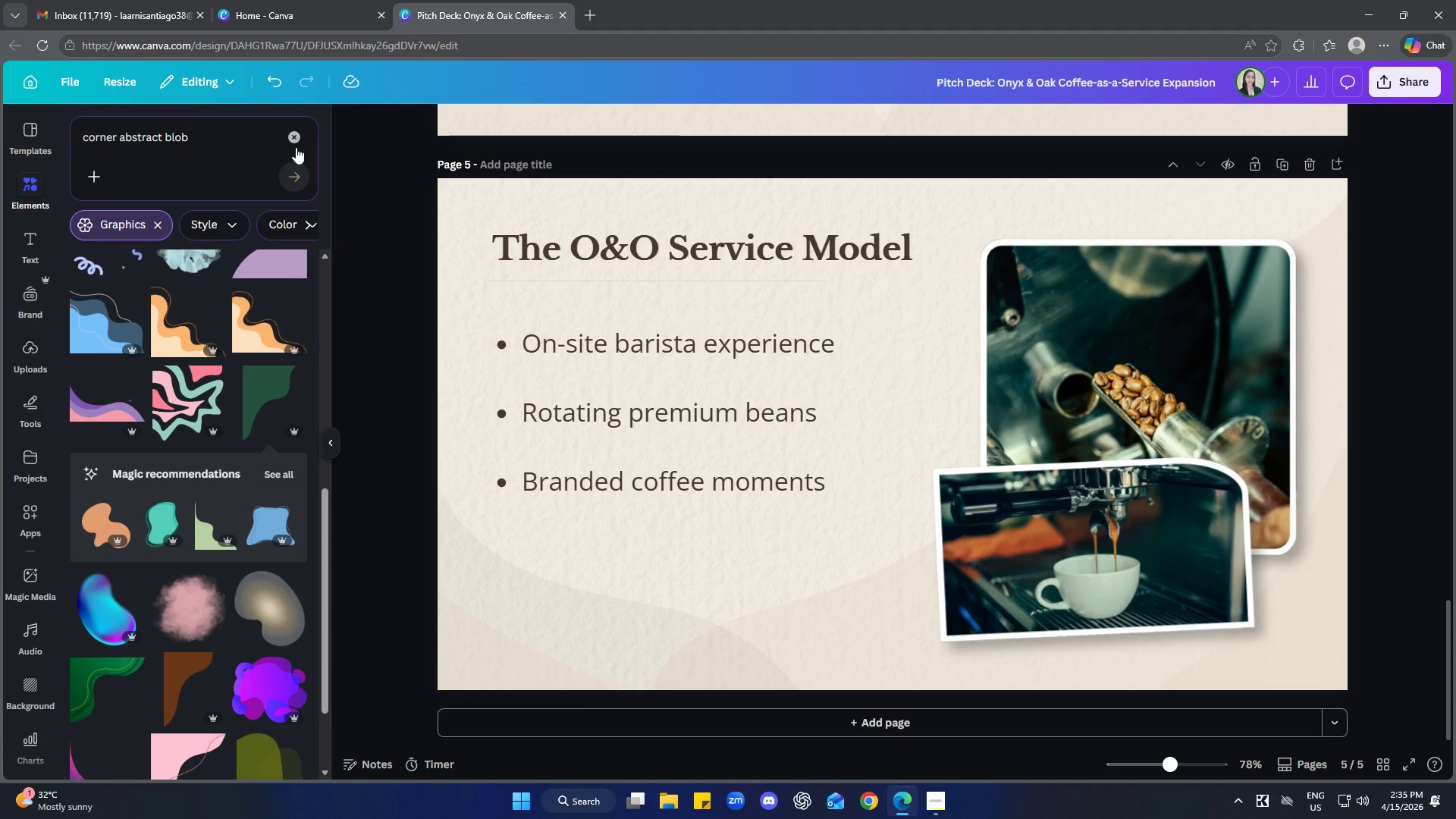 
double_click([191, 152])
 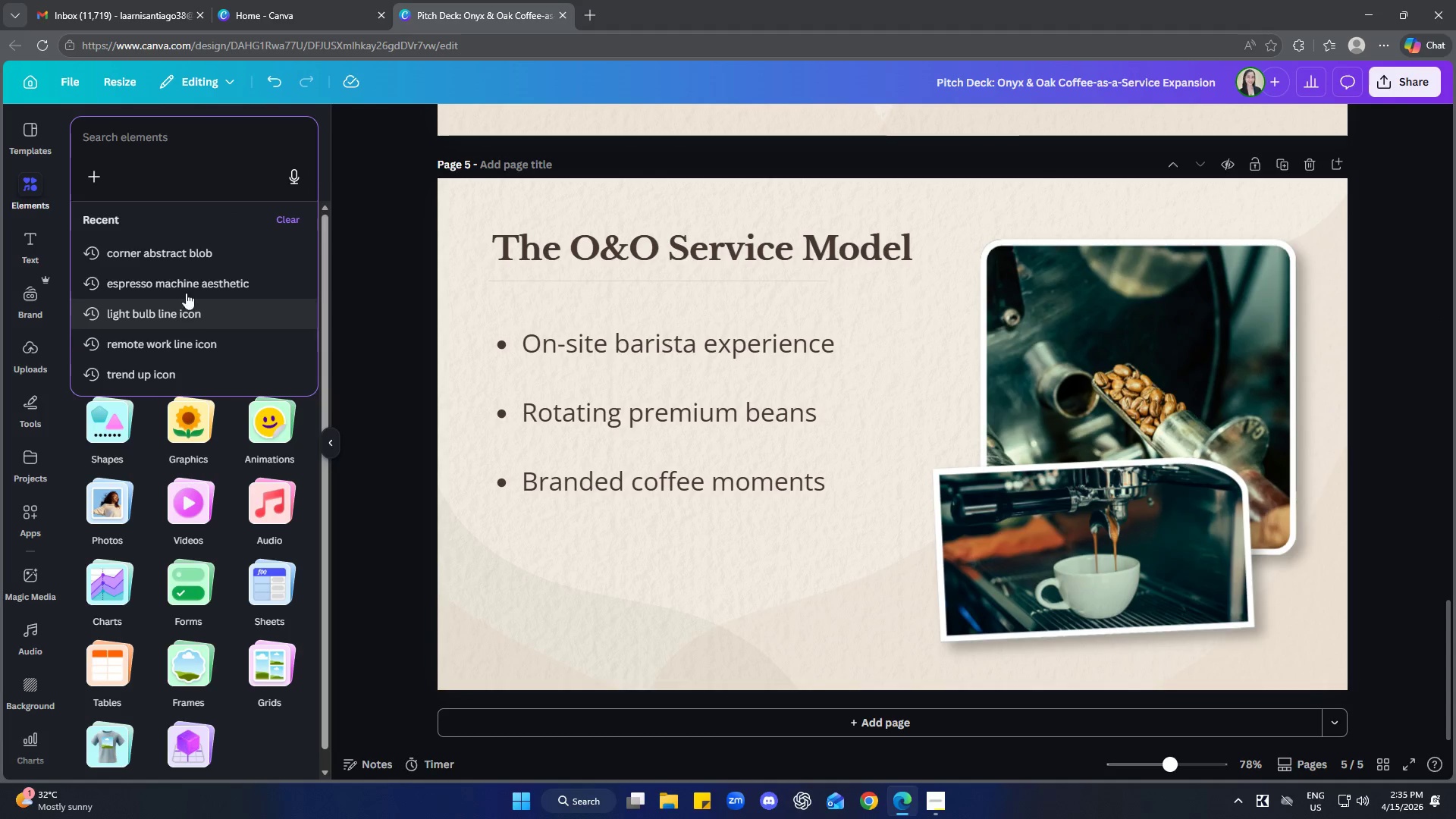 
left_click([188, 287])
 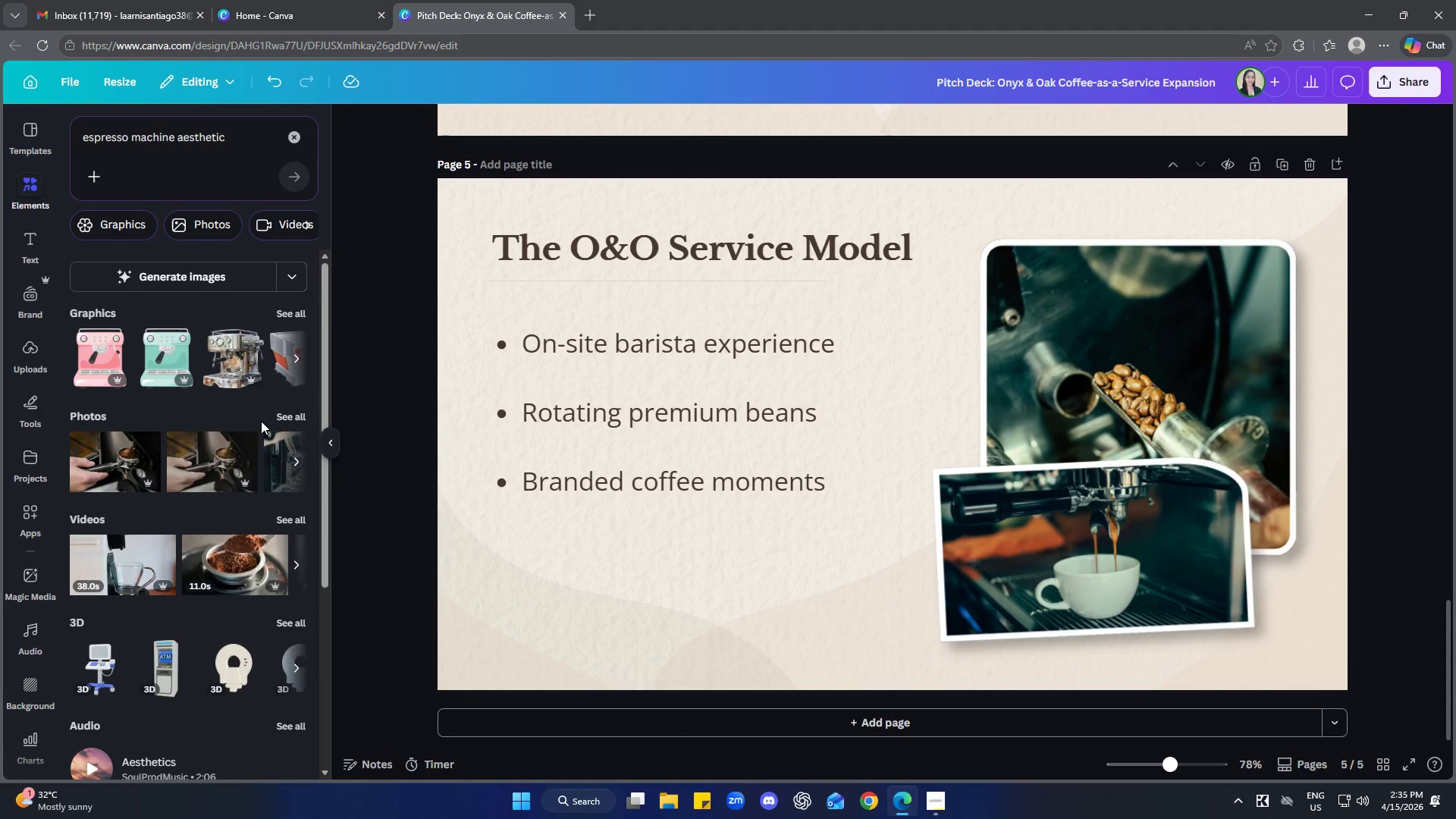 
left_click([285, 420])
 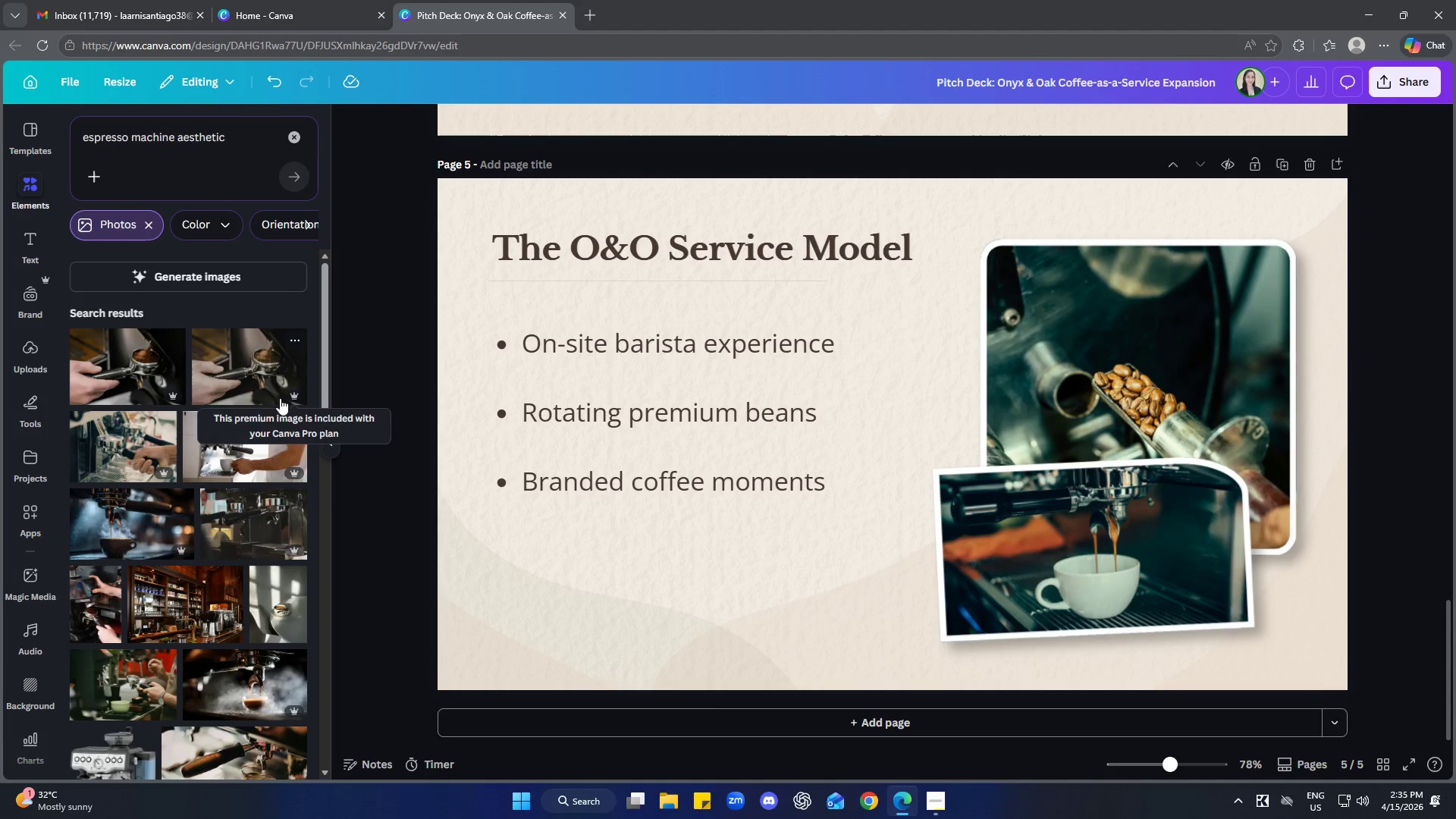 
scroll: coordinate [282, 379], scroll_direction: down, amount: 4.0
 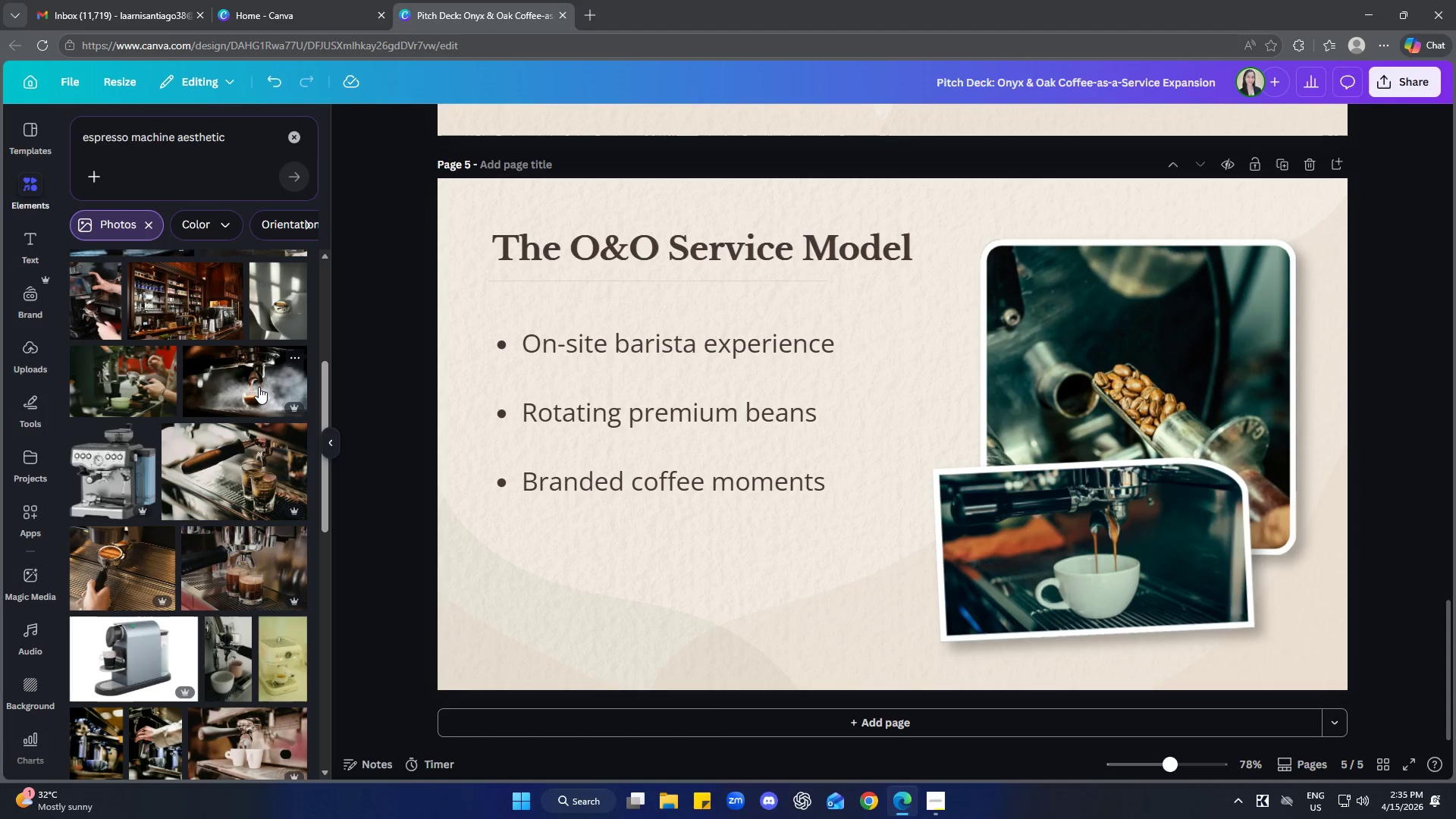 
mouse_move([255, 391])
 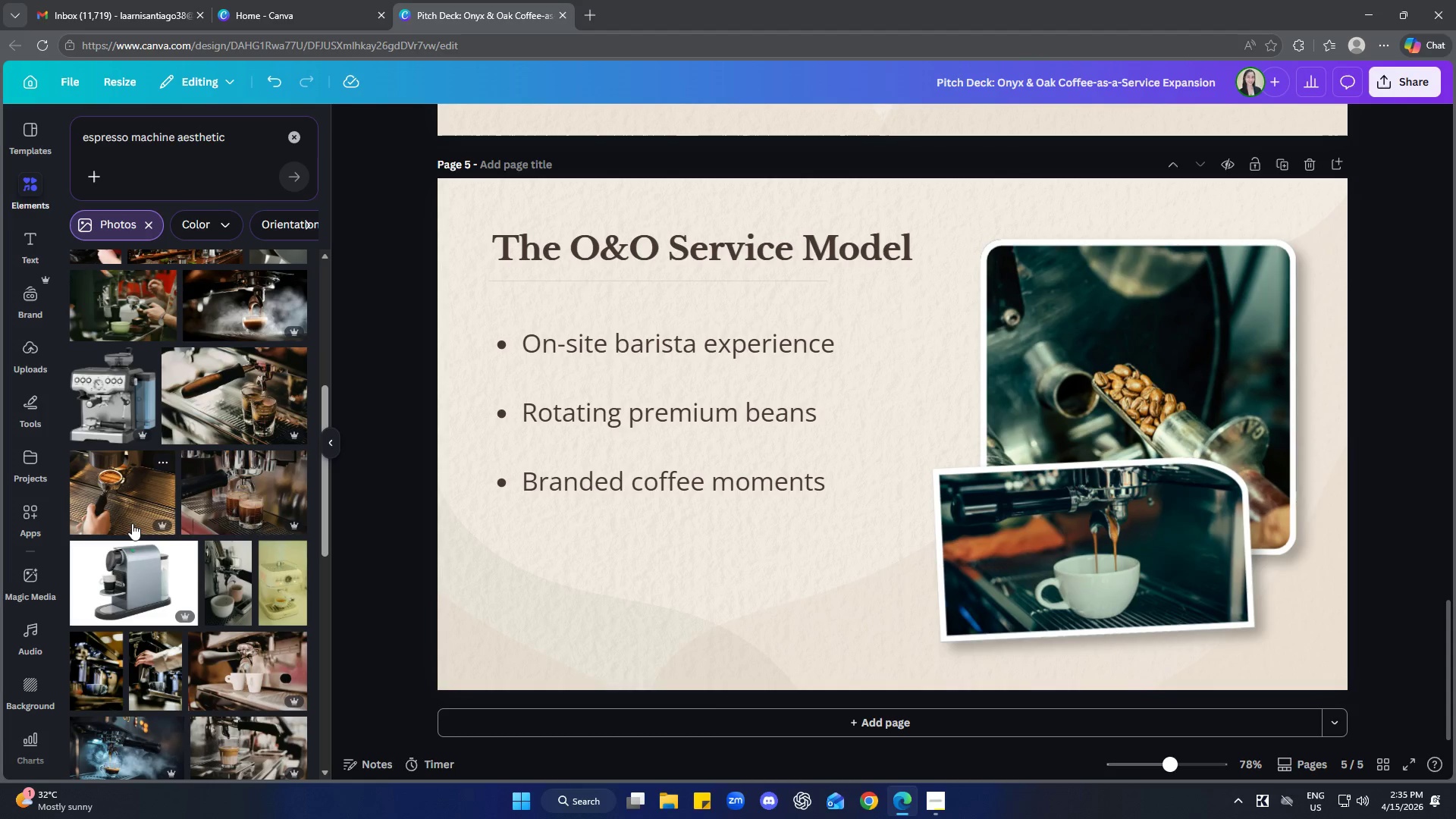 
scroll: coordinate [253, 392], scroll_direction: down, amount: 1.0
 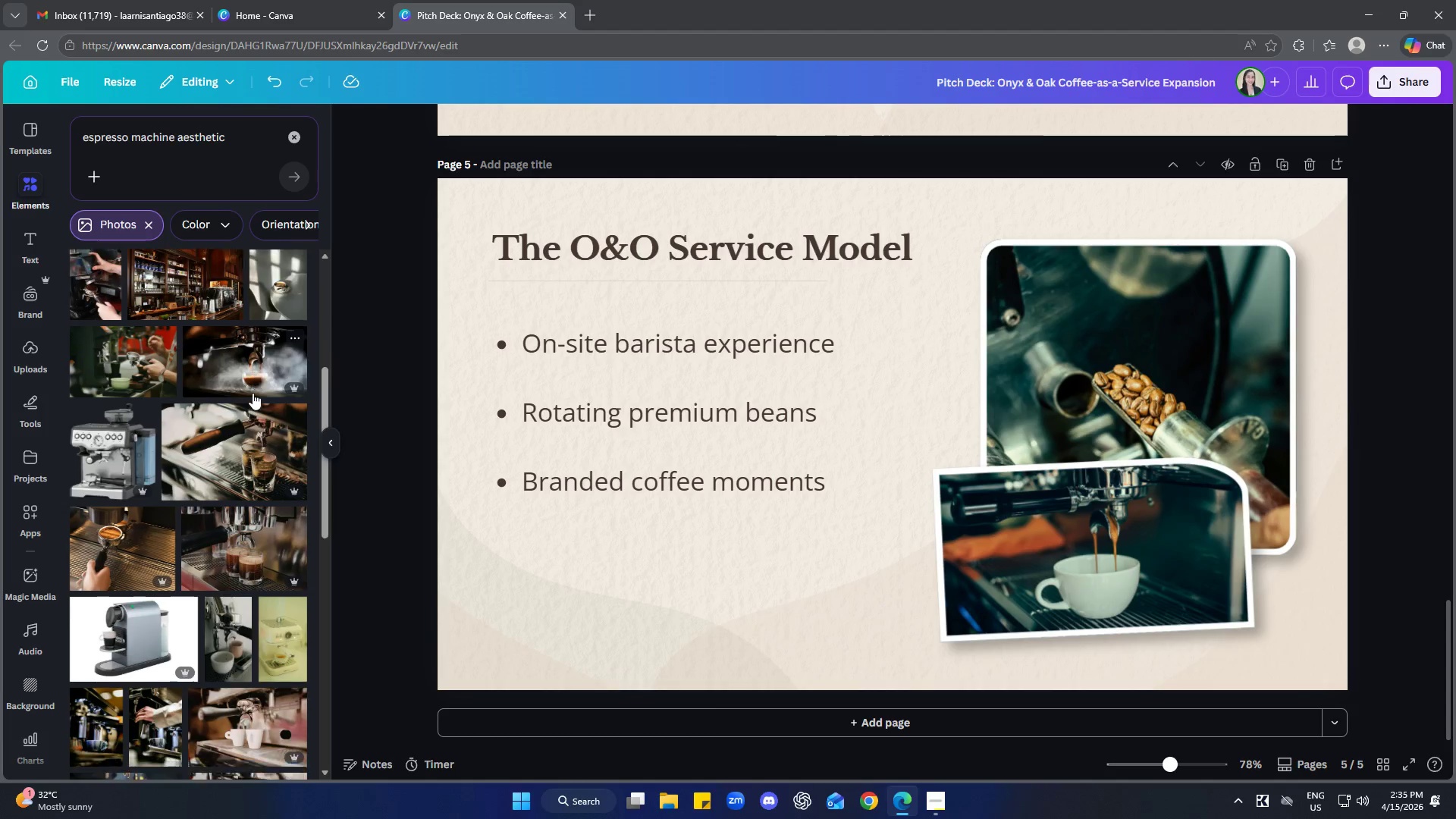 
left_click([132, 522])
 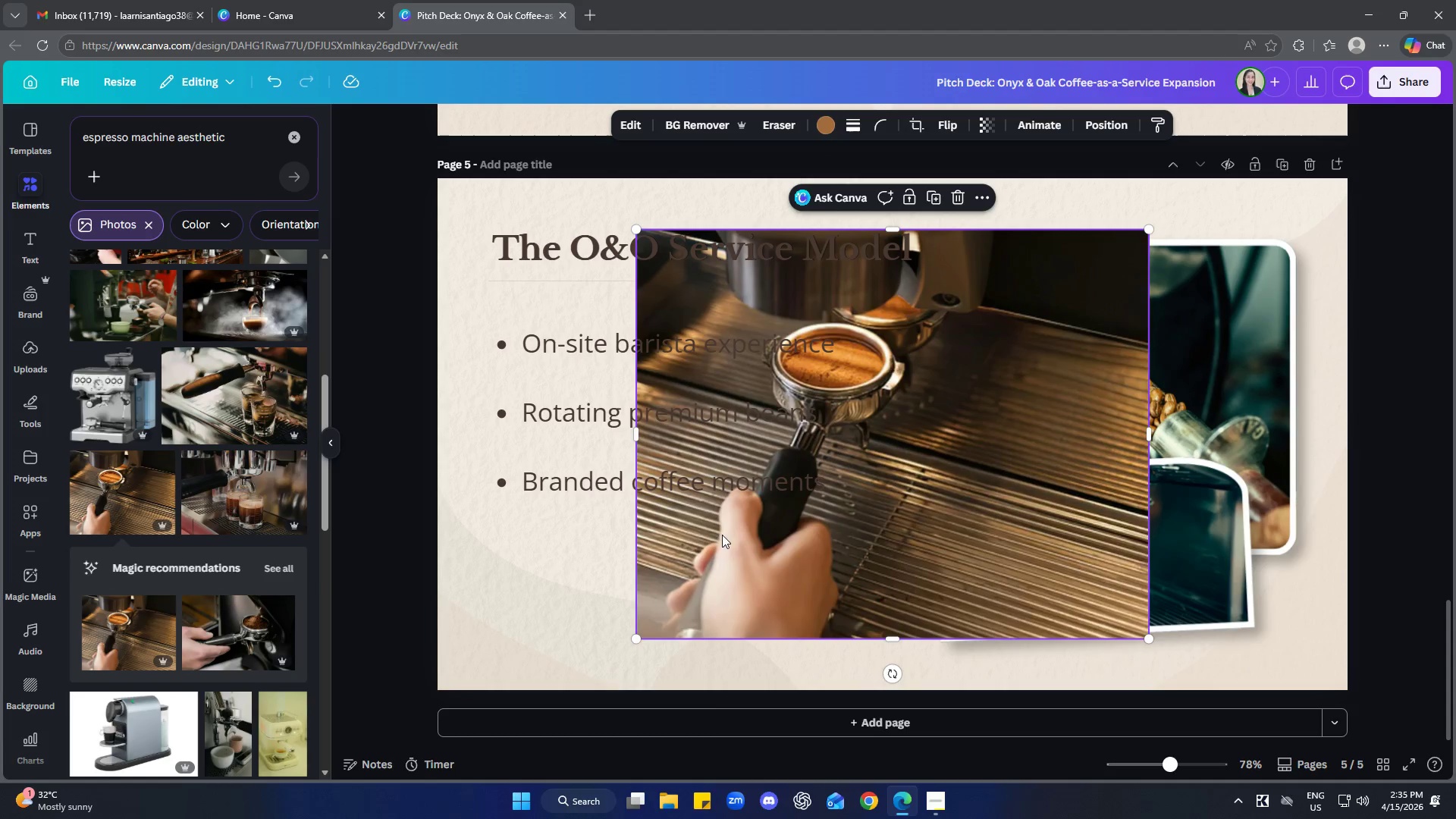 
left_click_drag(start_coordinate=[798, 569], to_coordinate=[1113, 414])
 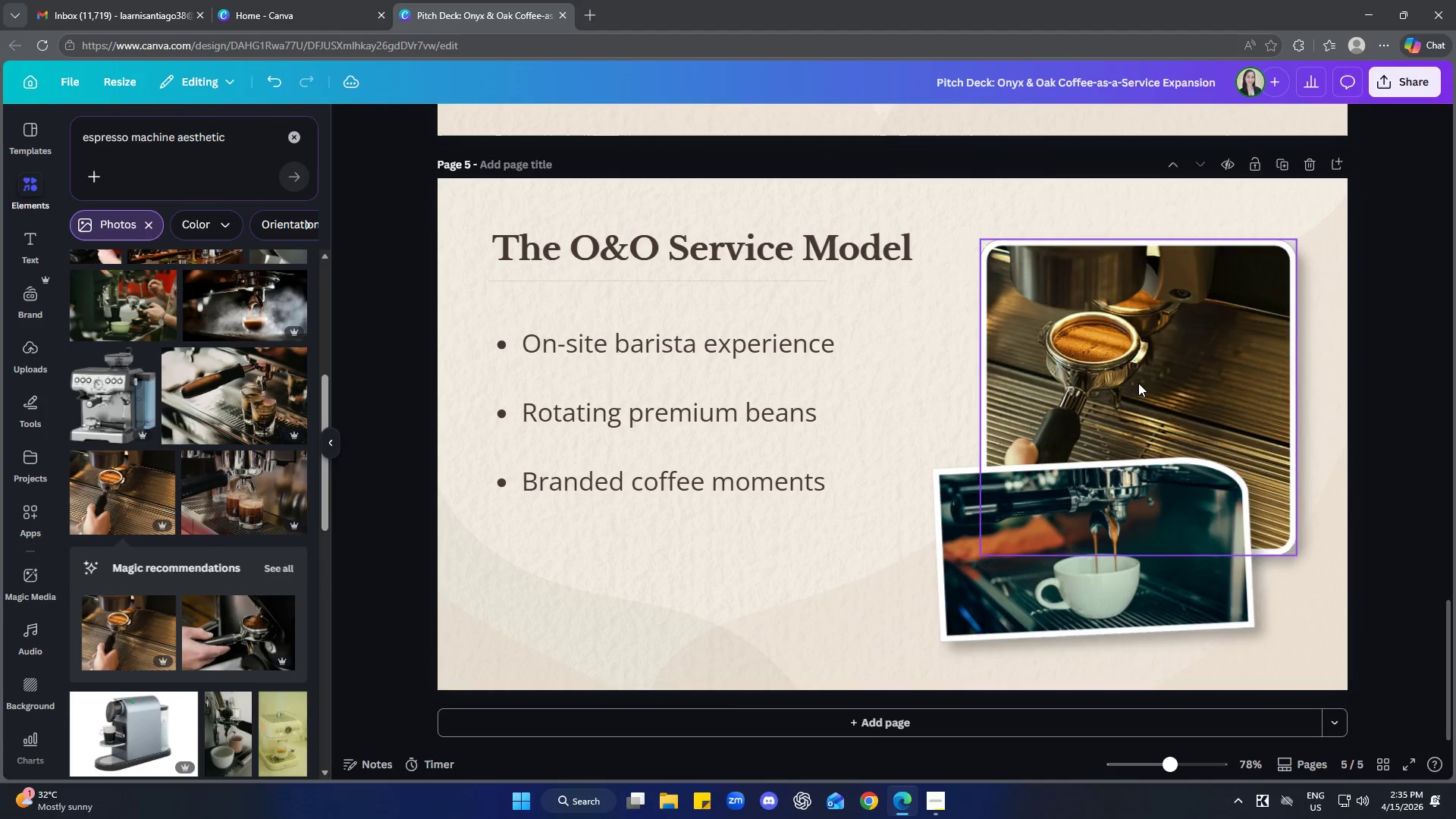 
left_click([1138, 383])
 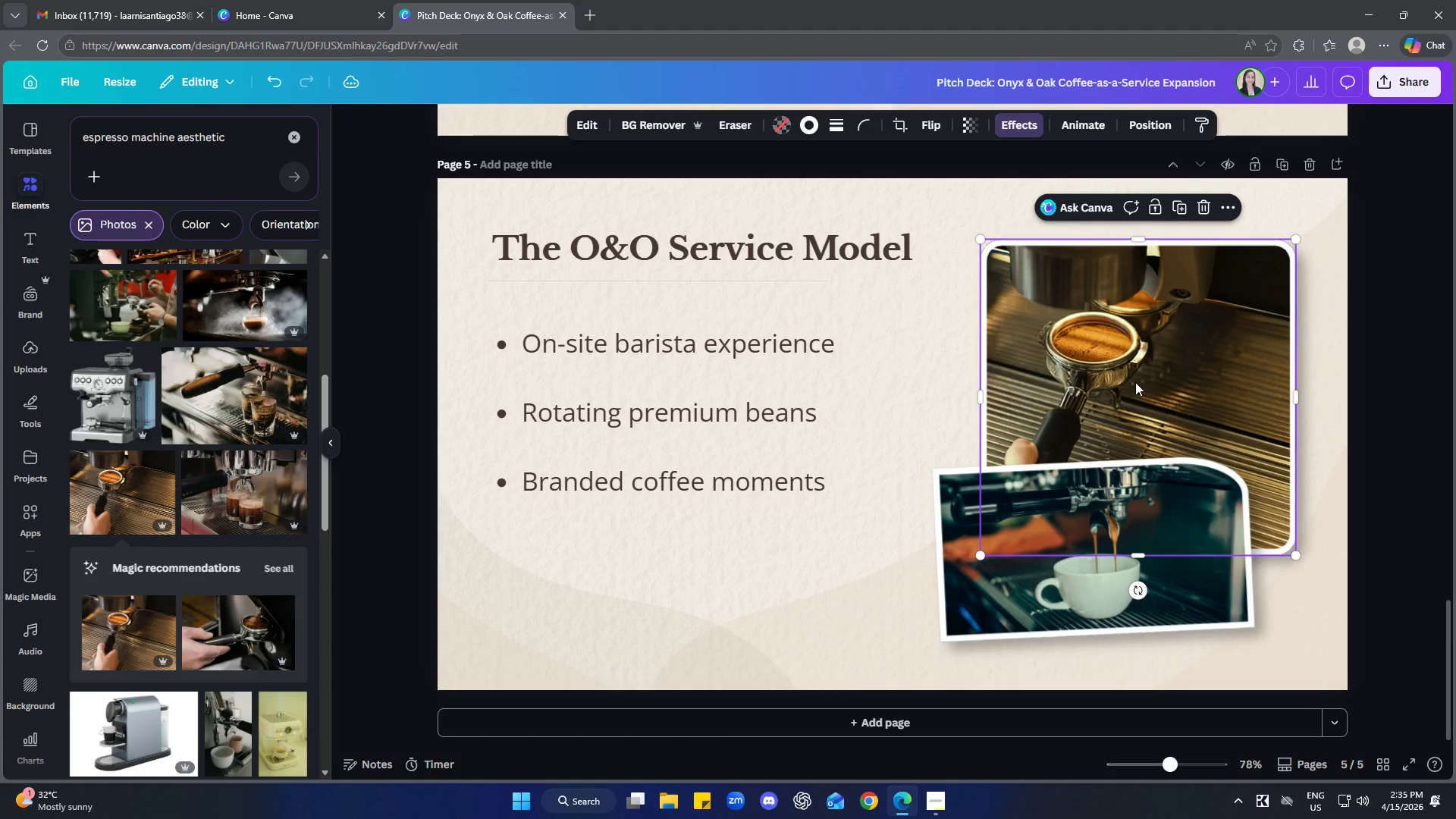 
double_click([1135, 382])
 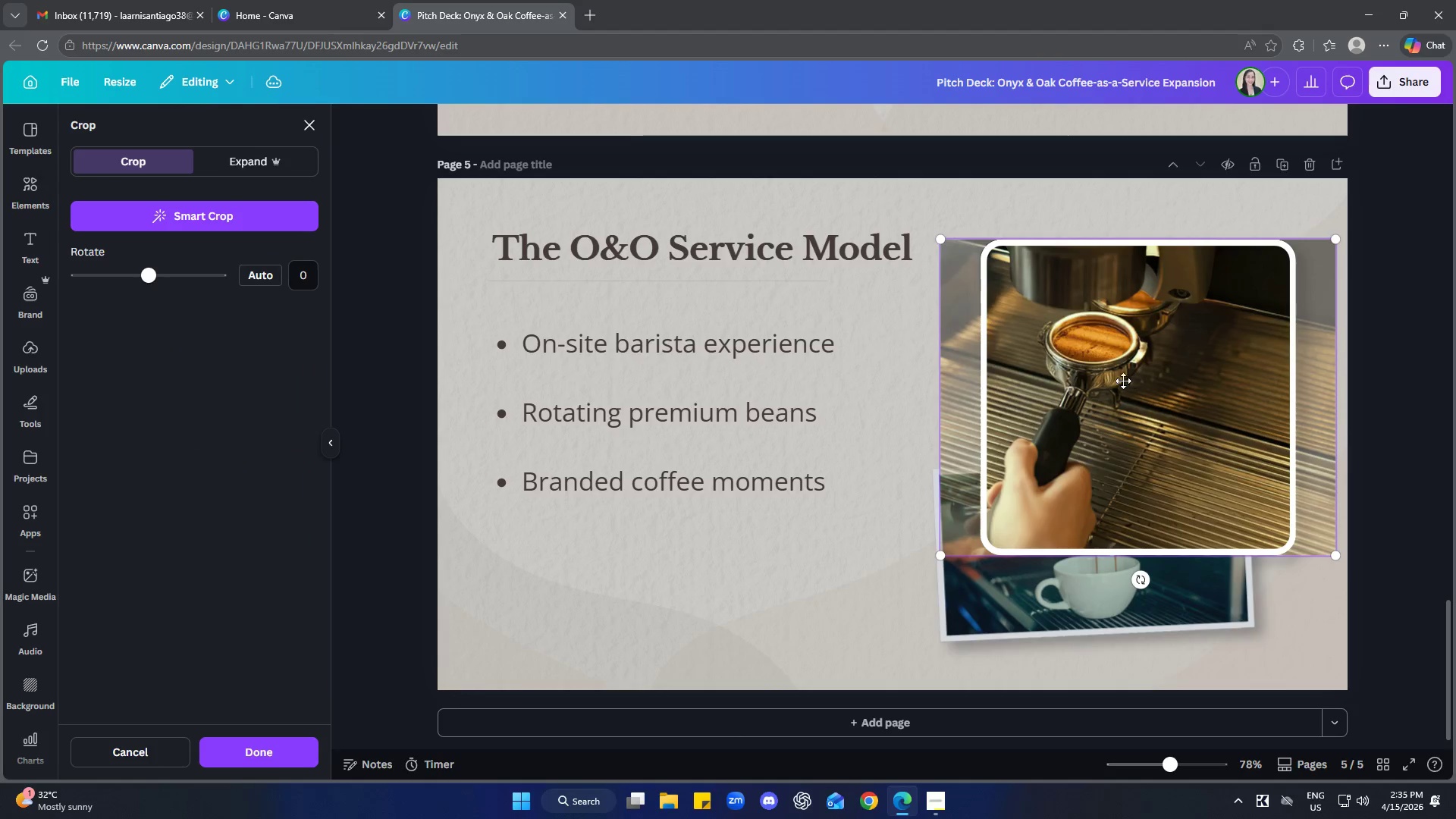 
left_click_drag(start_coordinate=[1106, 375], to_coordinate=[1171, 376])
 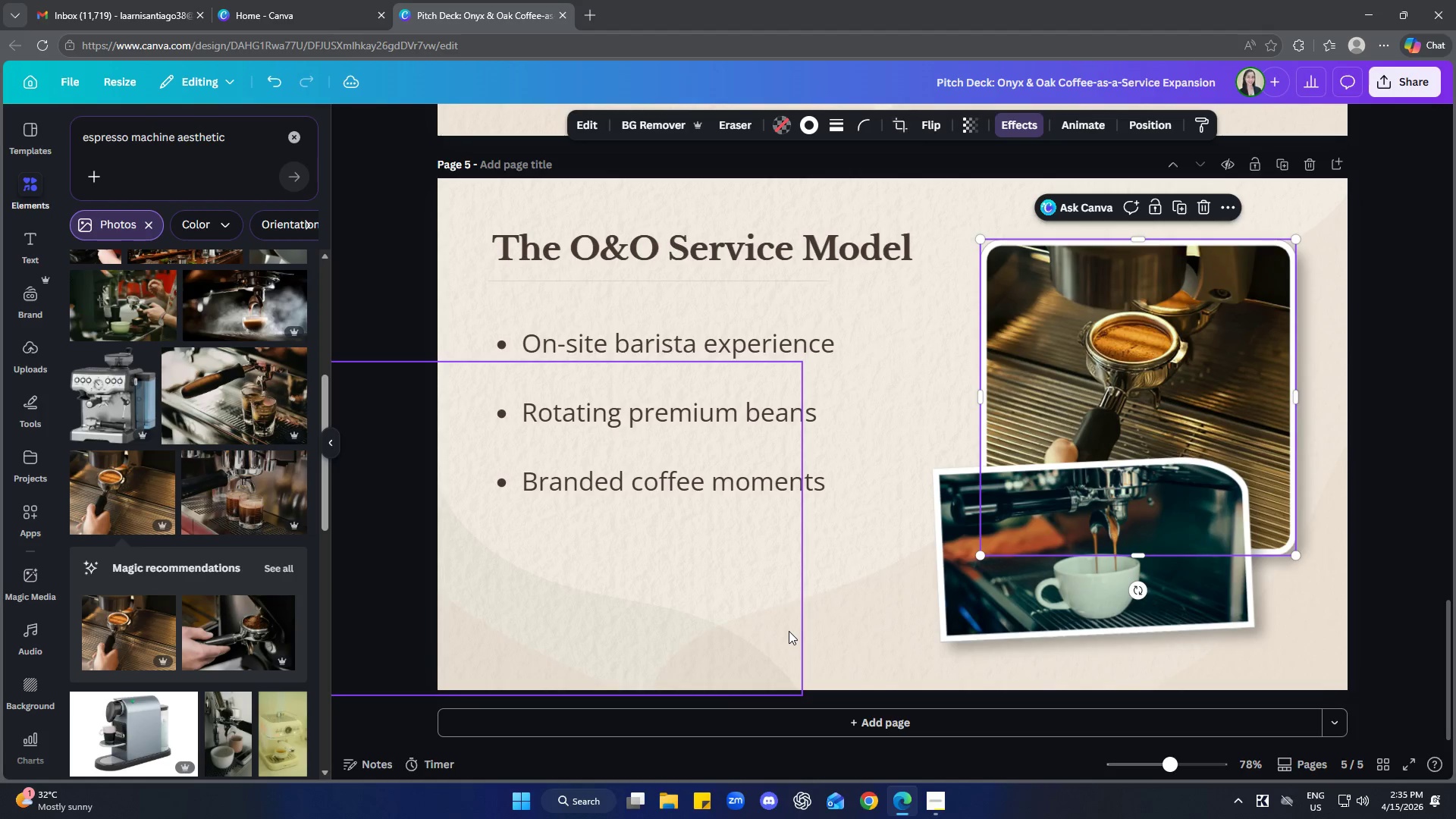 
double_click([789, 631])
 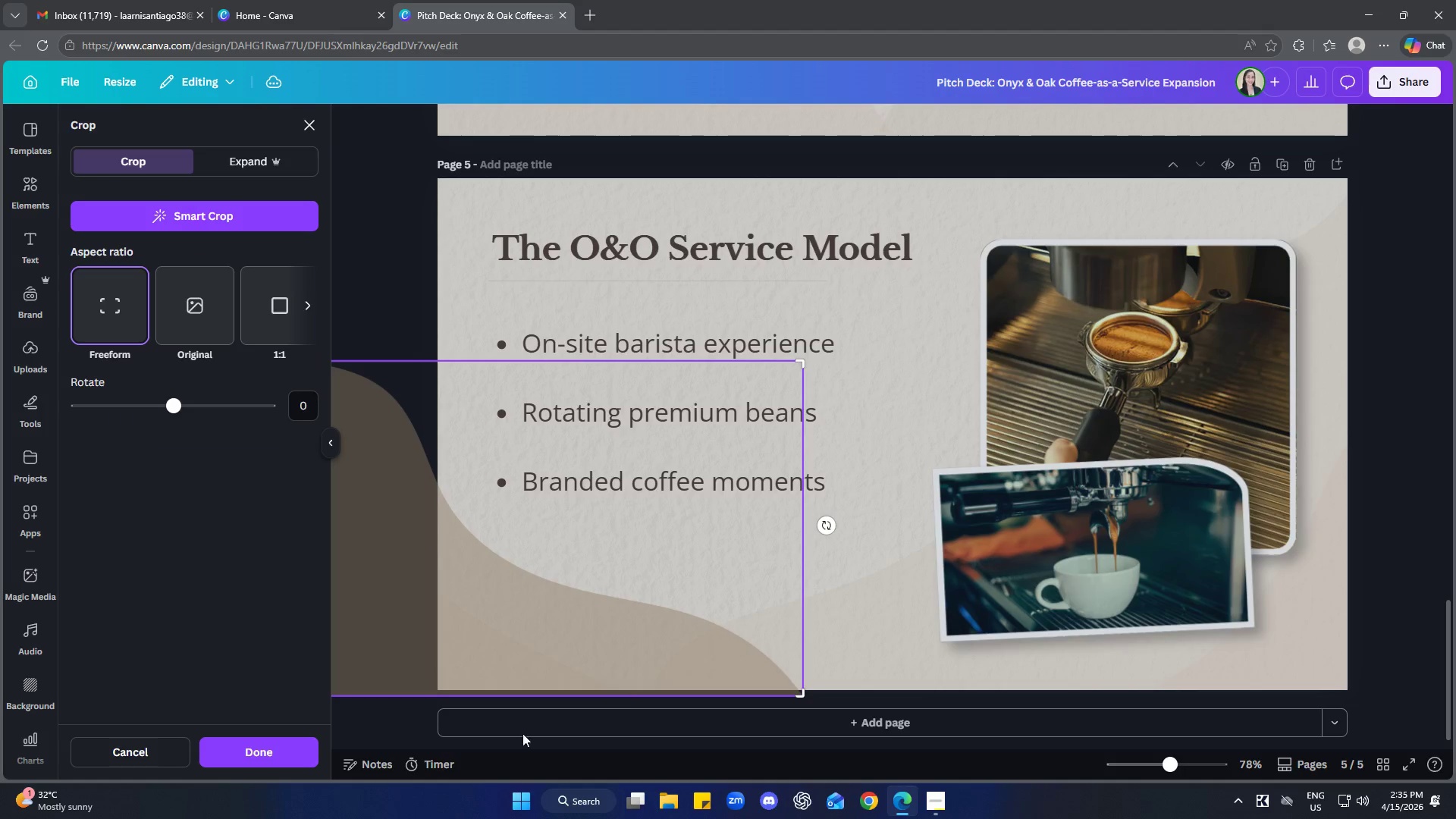 
left_click([262, 745])
 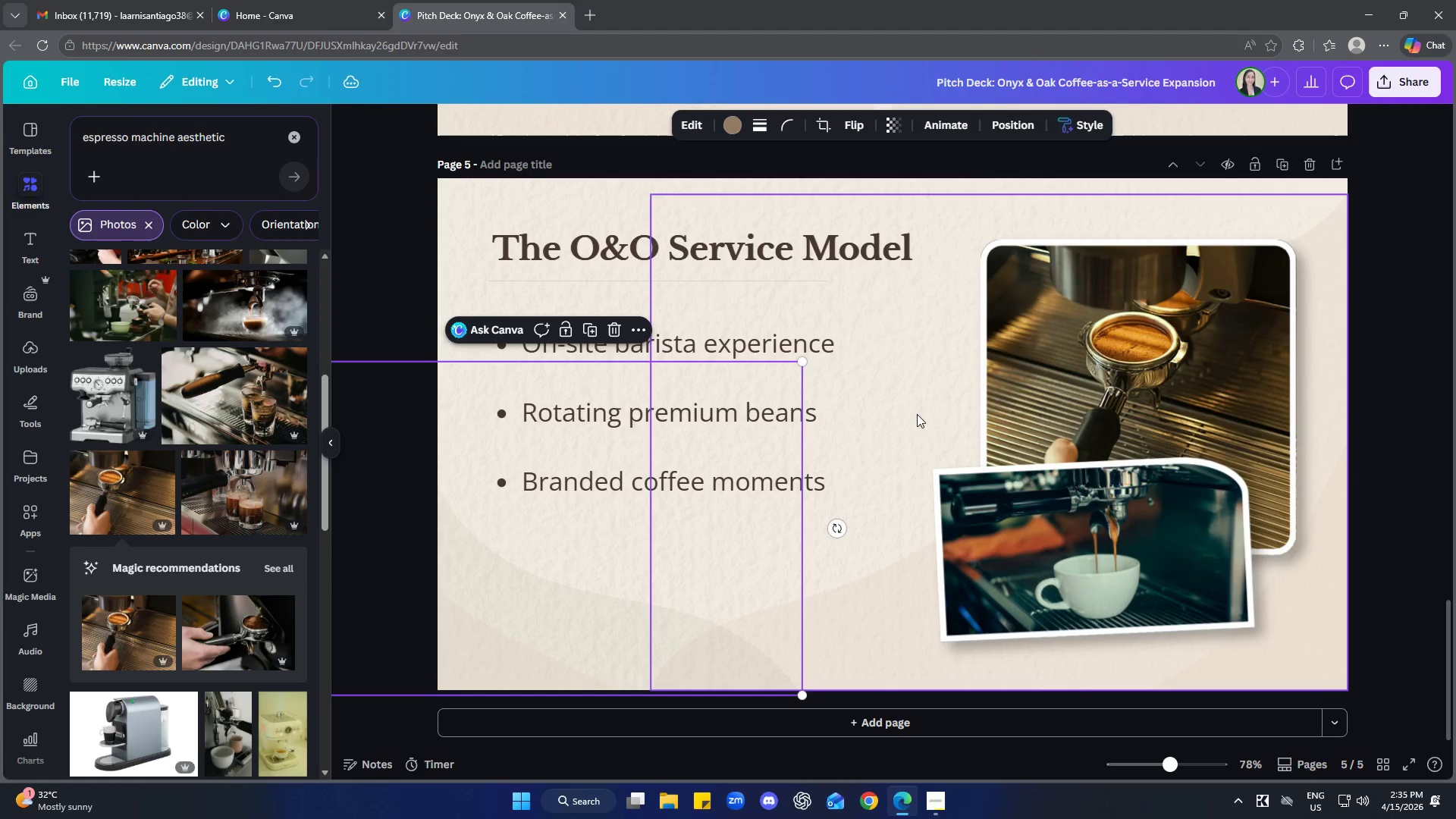 
left_click([919, 322])
 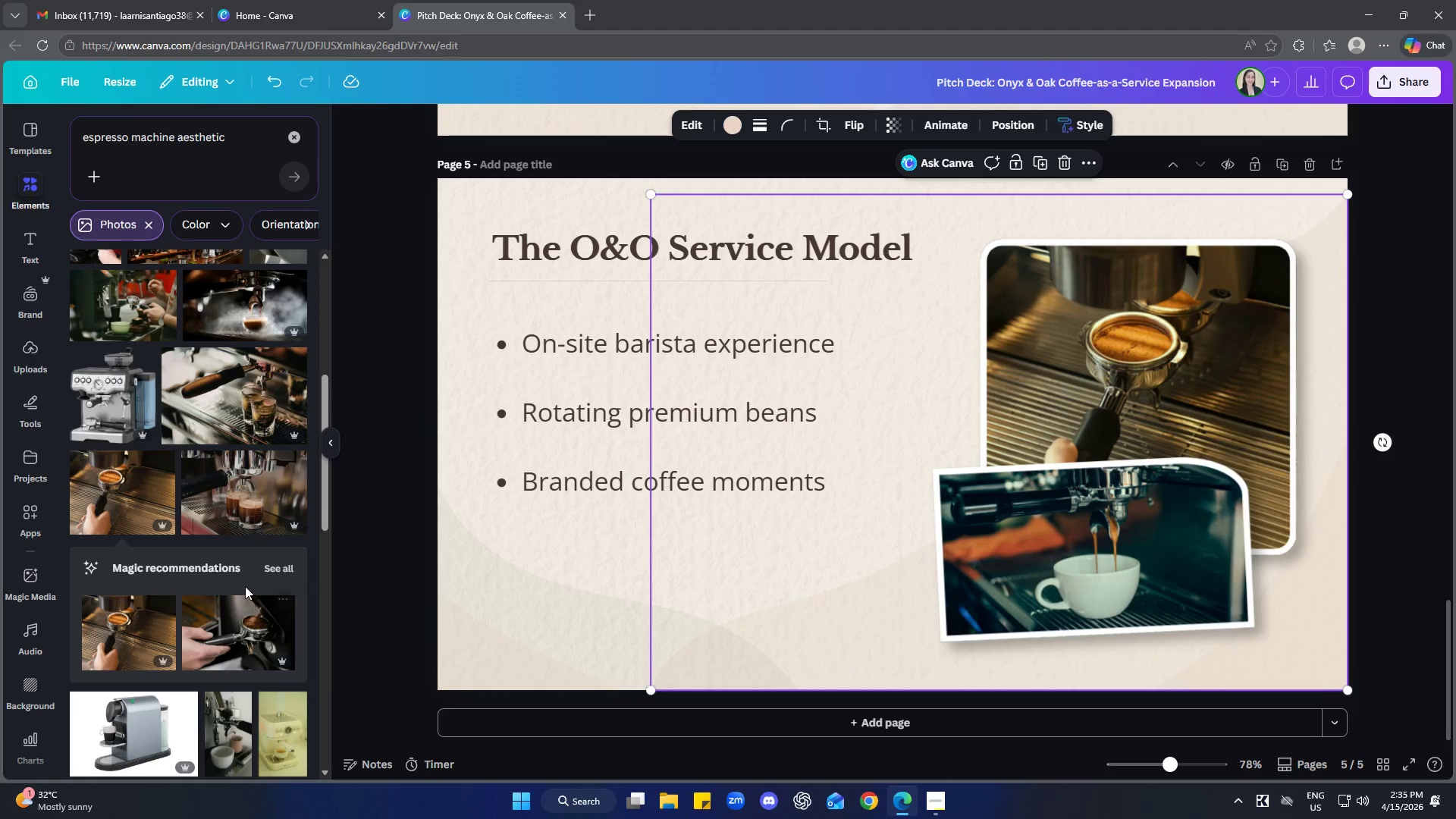 
left_click([252, 519])
 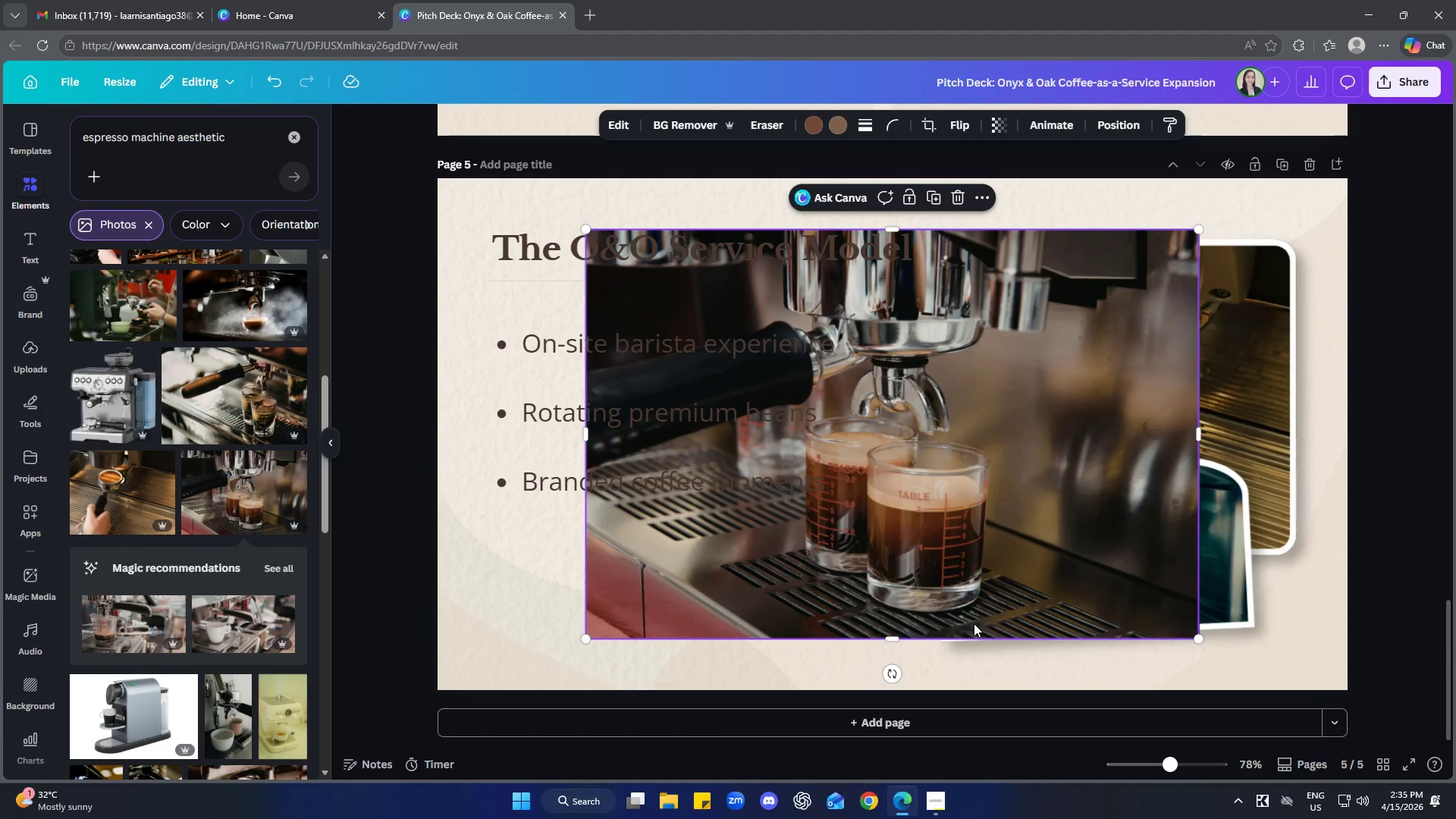 
left_click_drag(start_coordinate=[926, 518], to_coordinate=[1090, 549])
 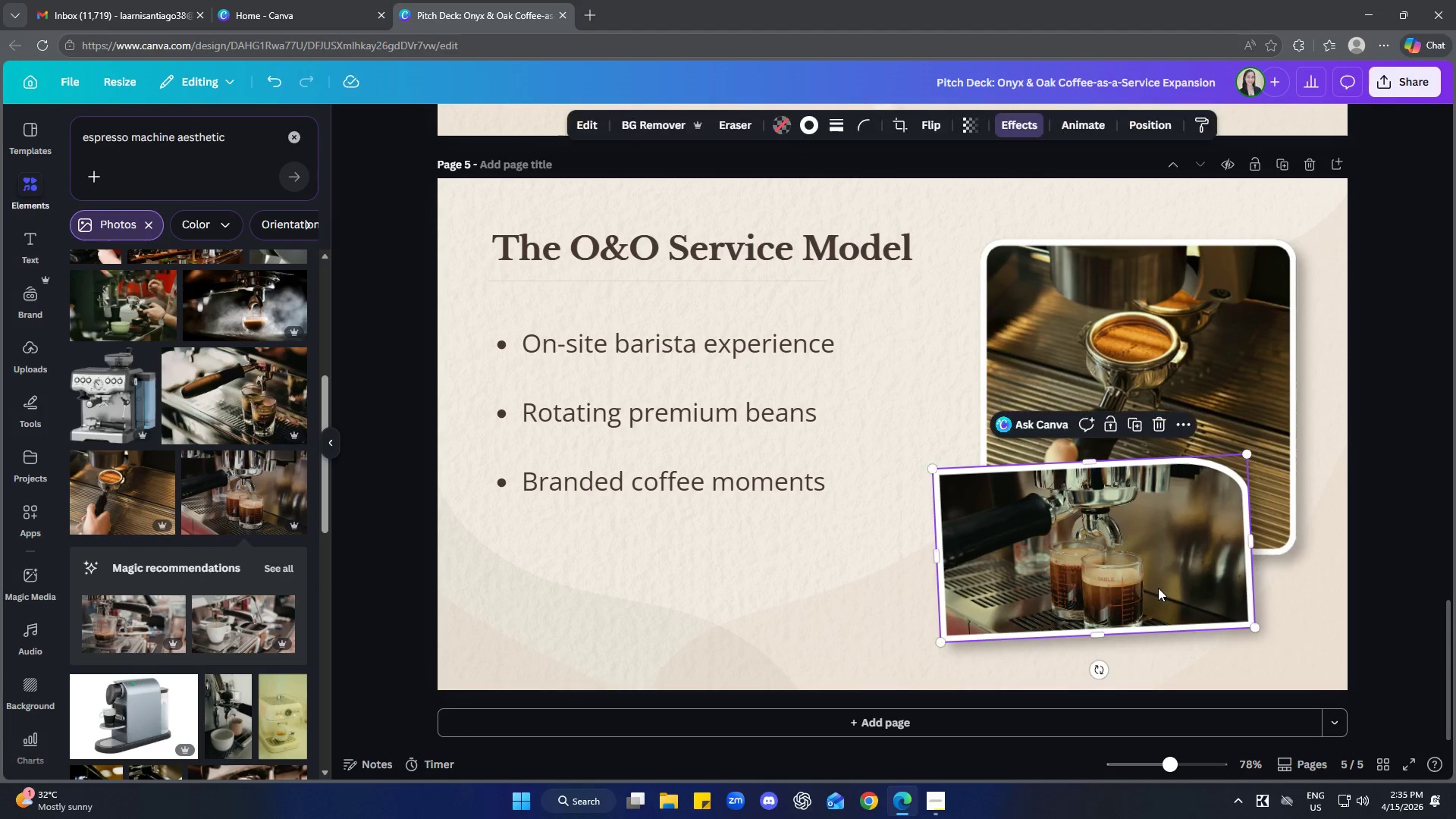 
double_click([1158, 588])
 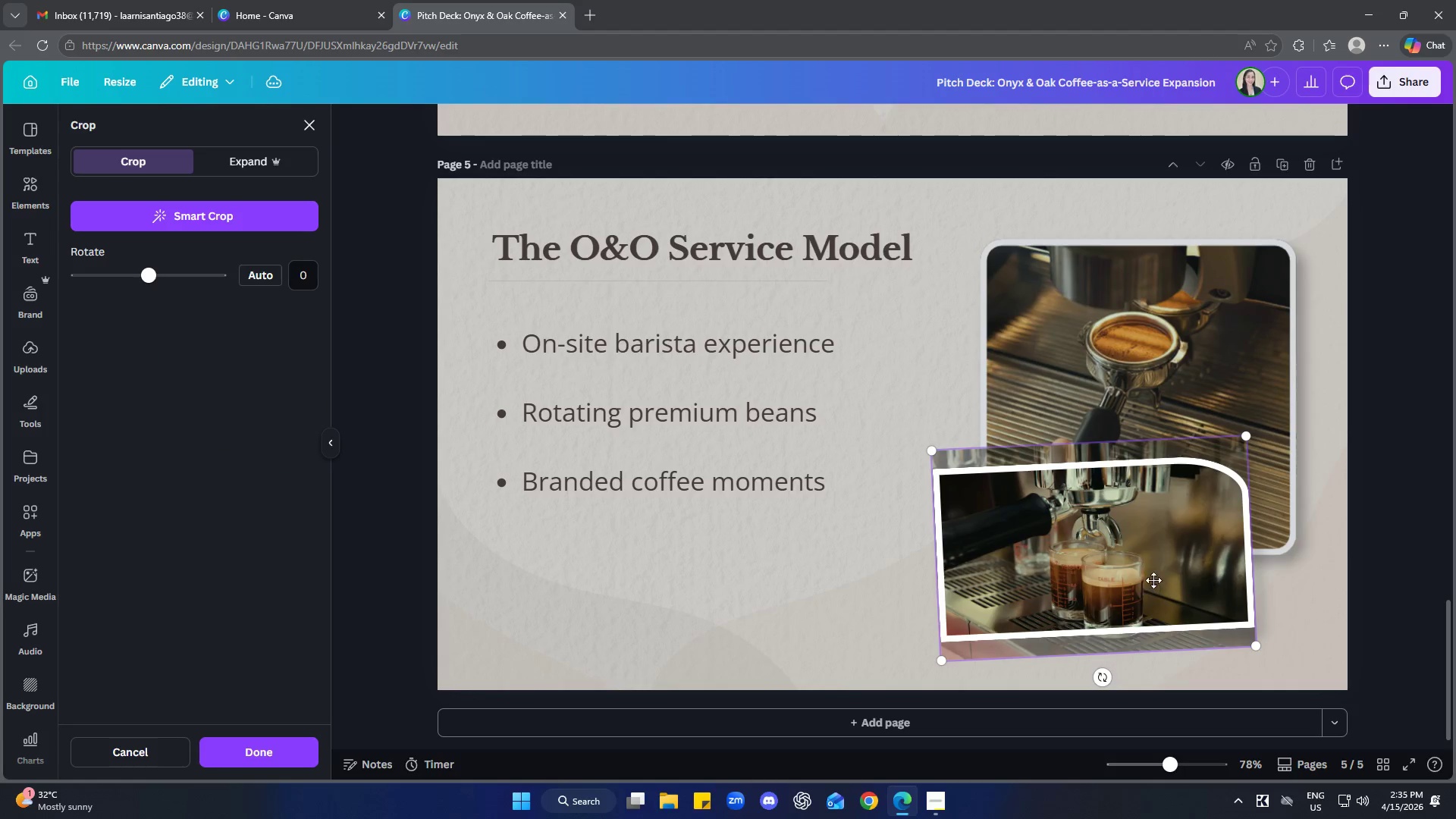 
left_click_drag(start_coordinate=[1152, 577], to_coordinate=[1149, 553])
 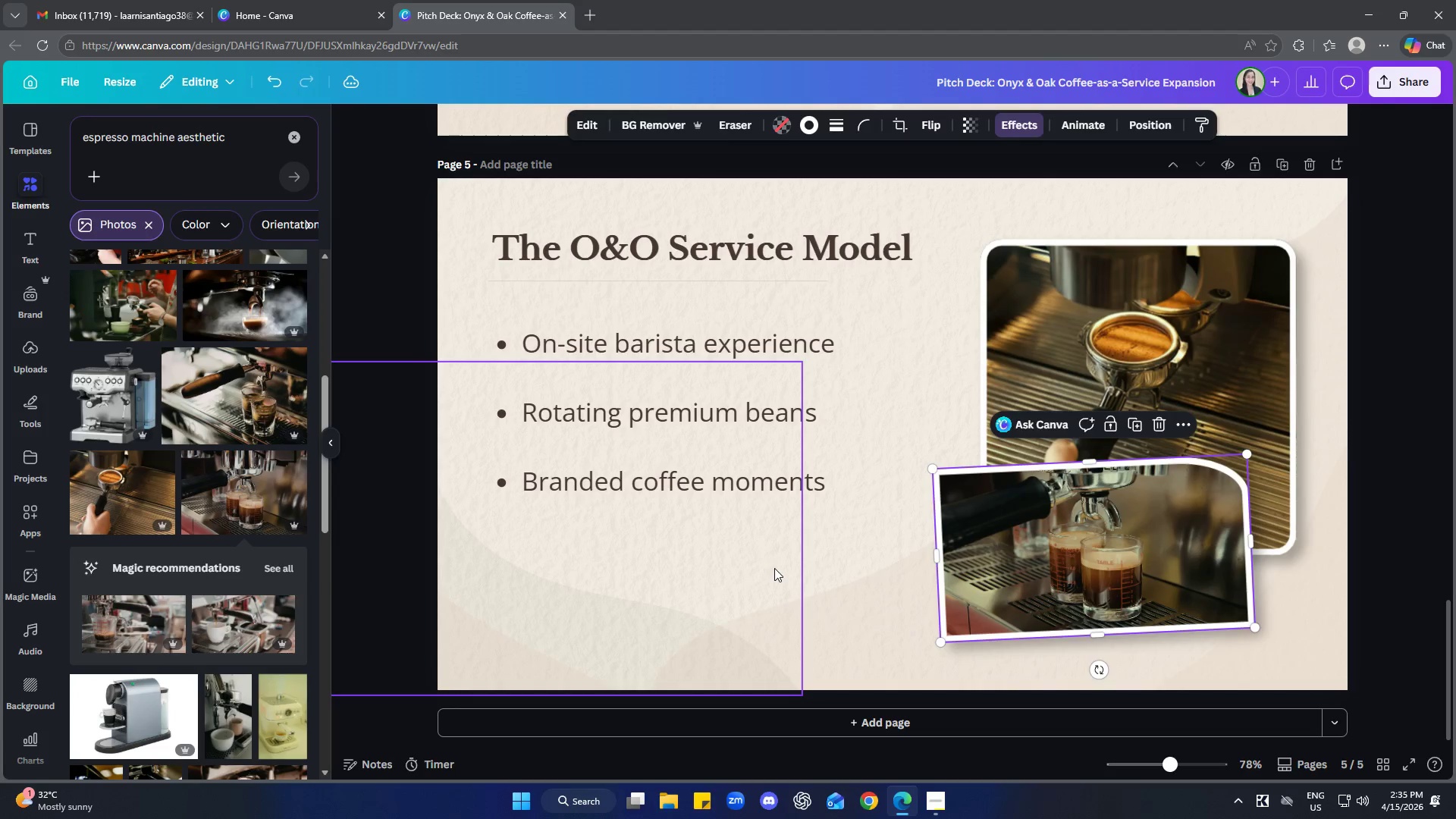 
double_click([774, 568])
 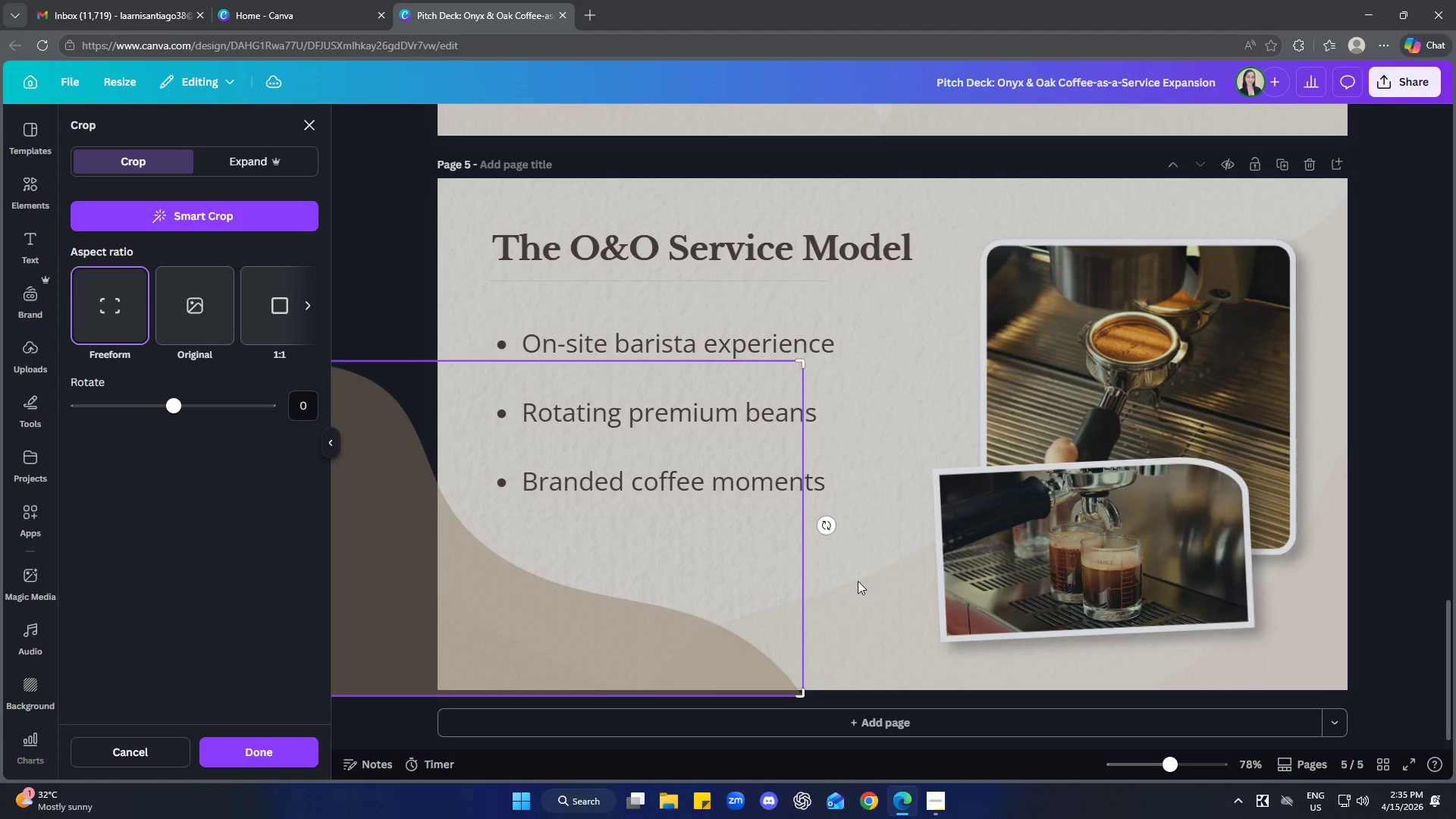 
left_click([863, 551])
 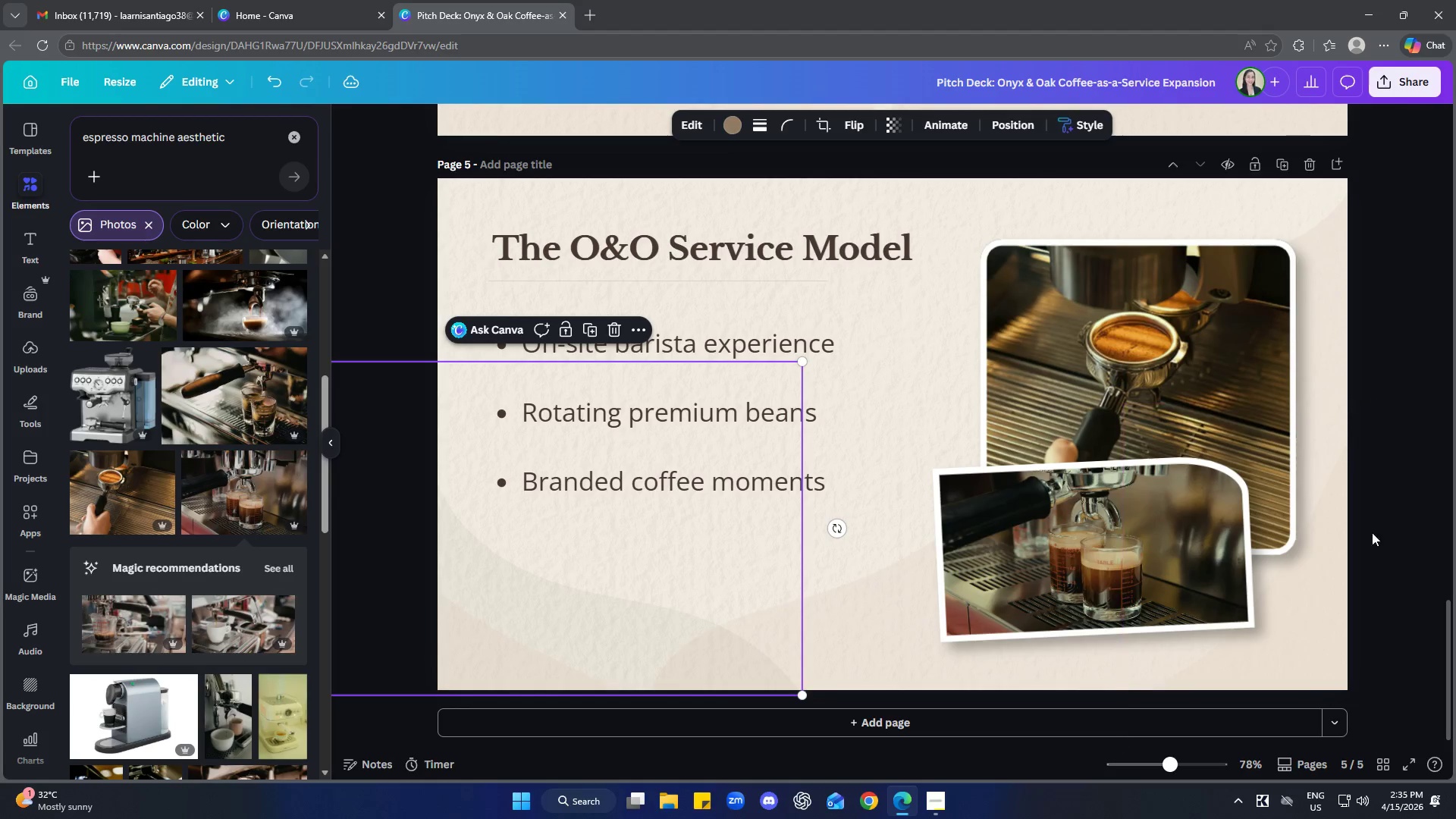 
left_click([1403, 500])
 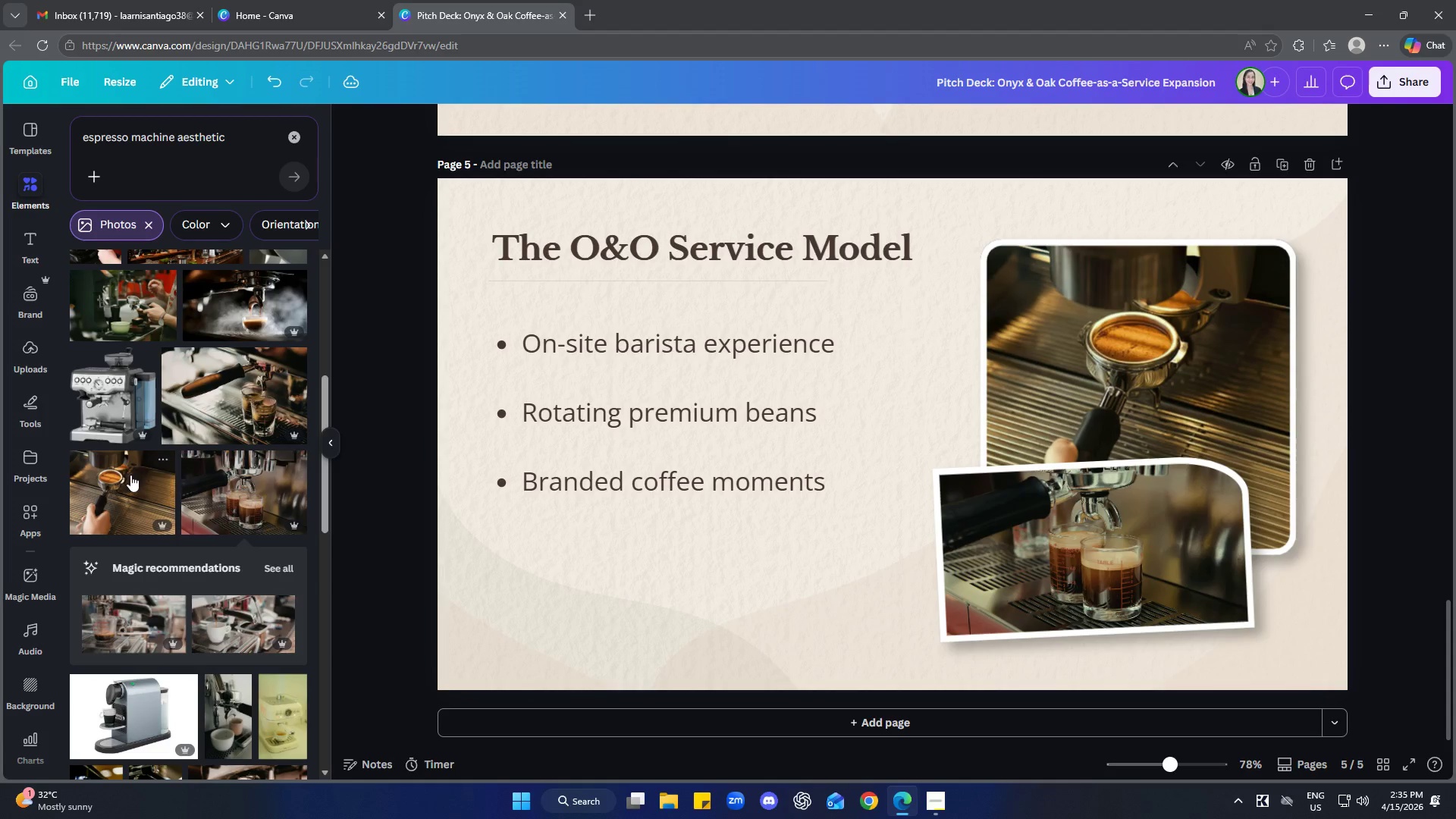 
left_click([90, 585])
 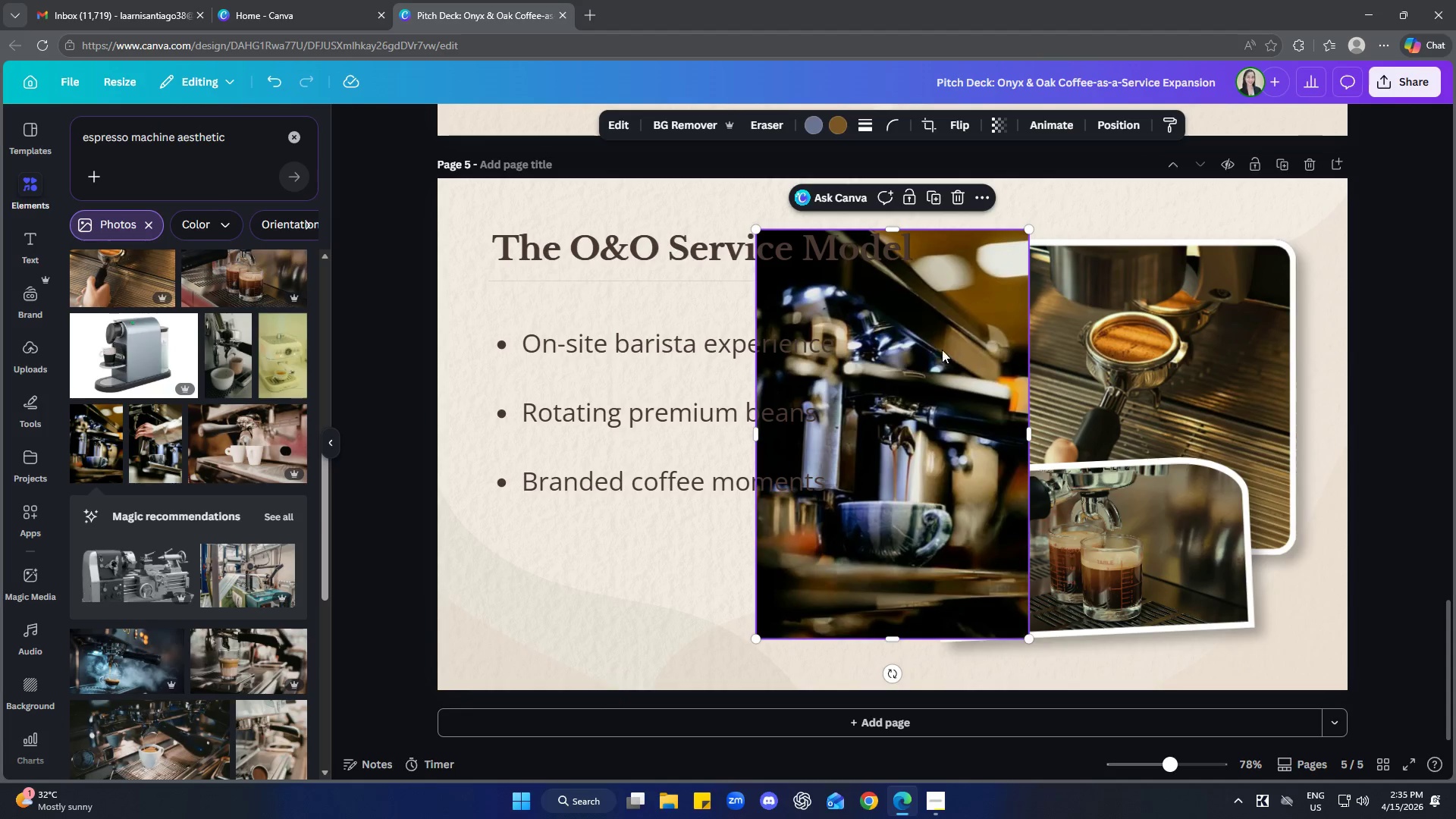 
scroll: coordinate [140, 459], scroll_direction: down, amount: 3.0
 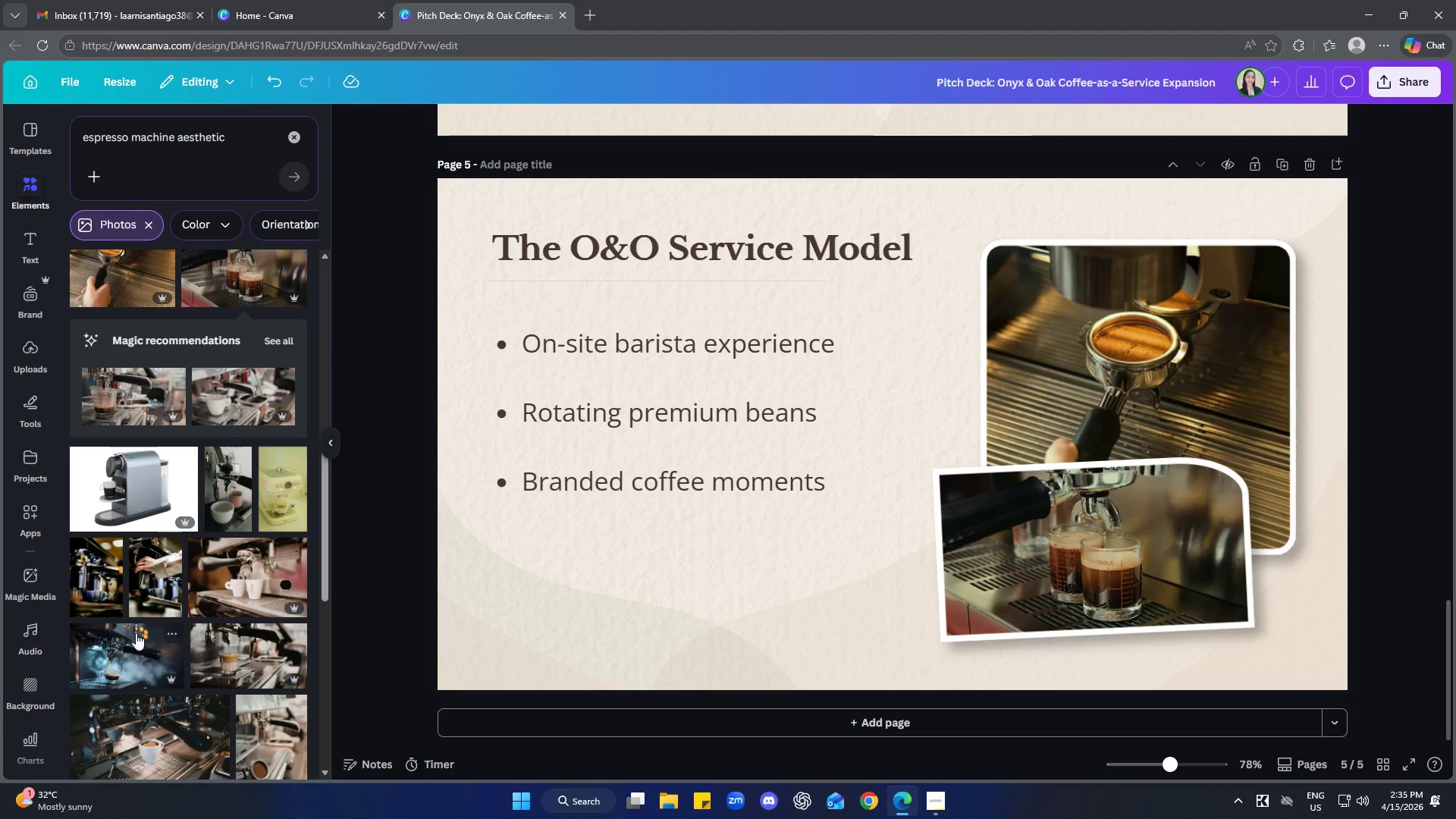 
left_click([952, 197])
 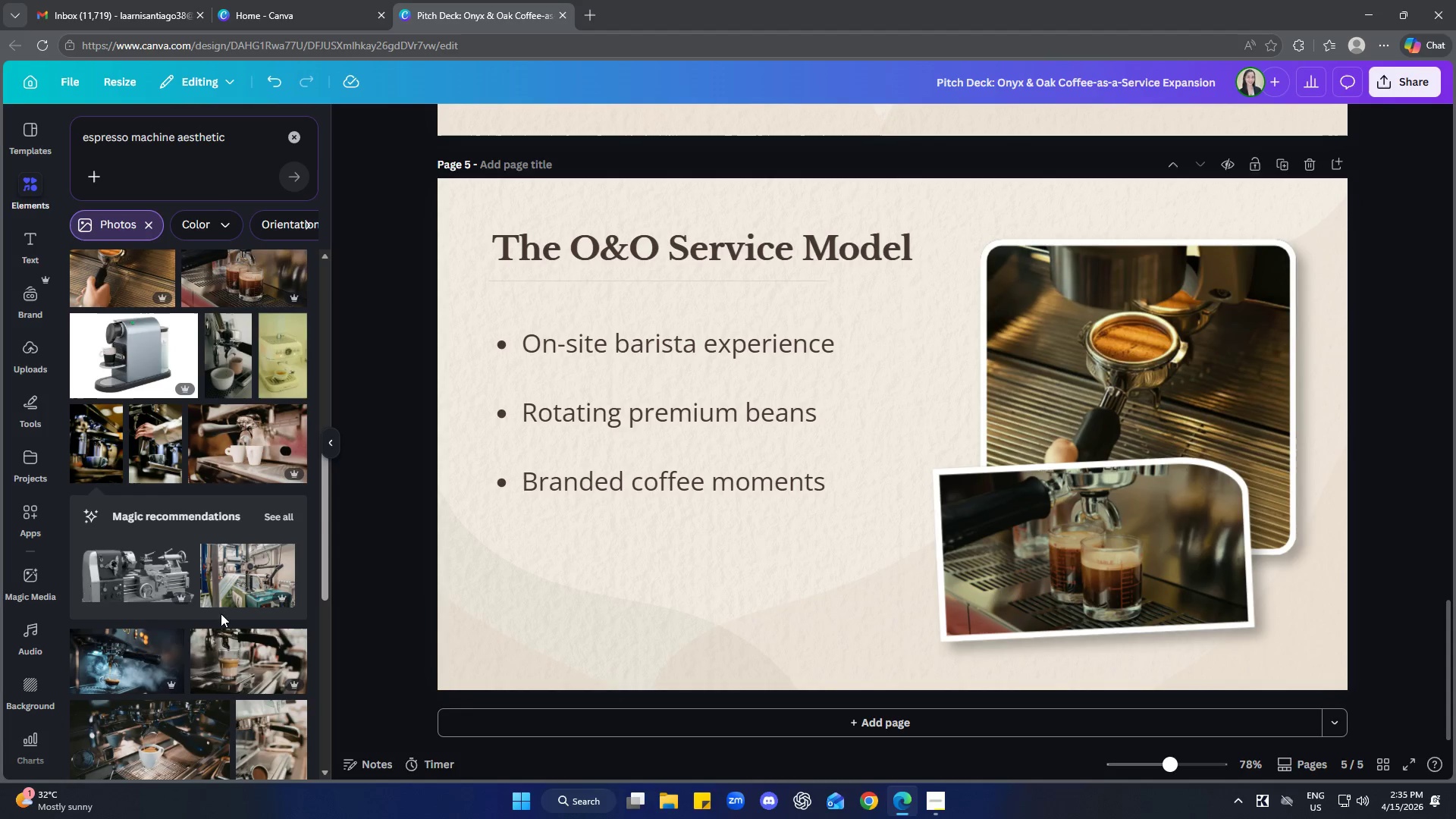 
scroll: coordinate [229, 598], scroll_direction: down, amount: 3.0
 